 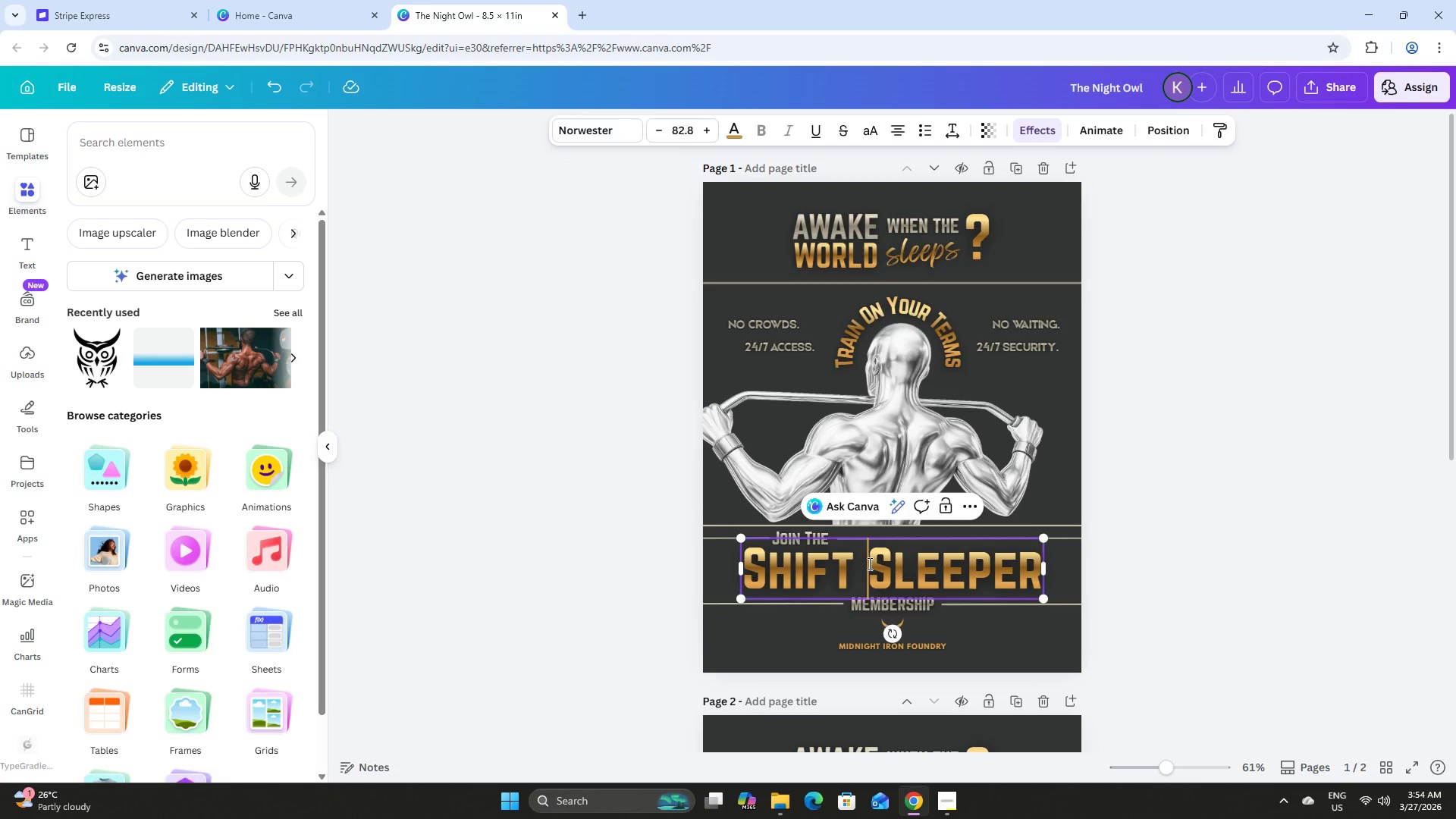 
key(Backspace)
 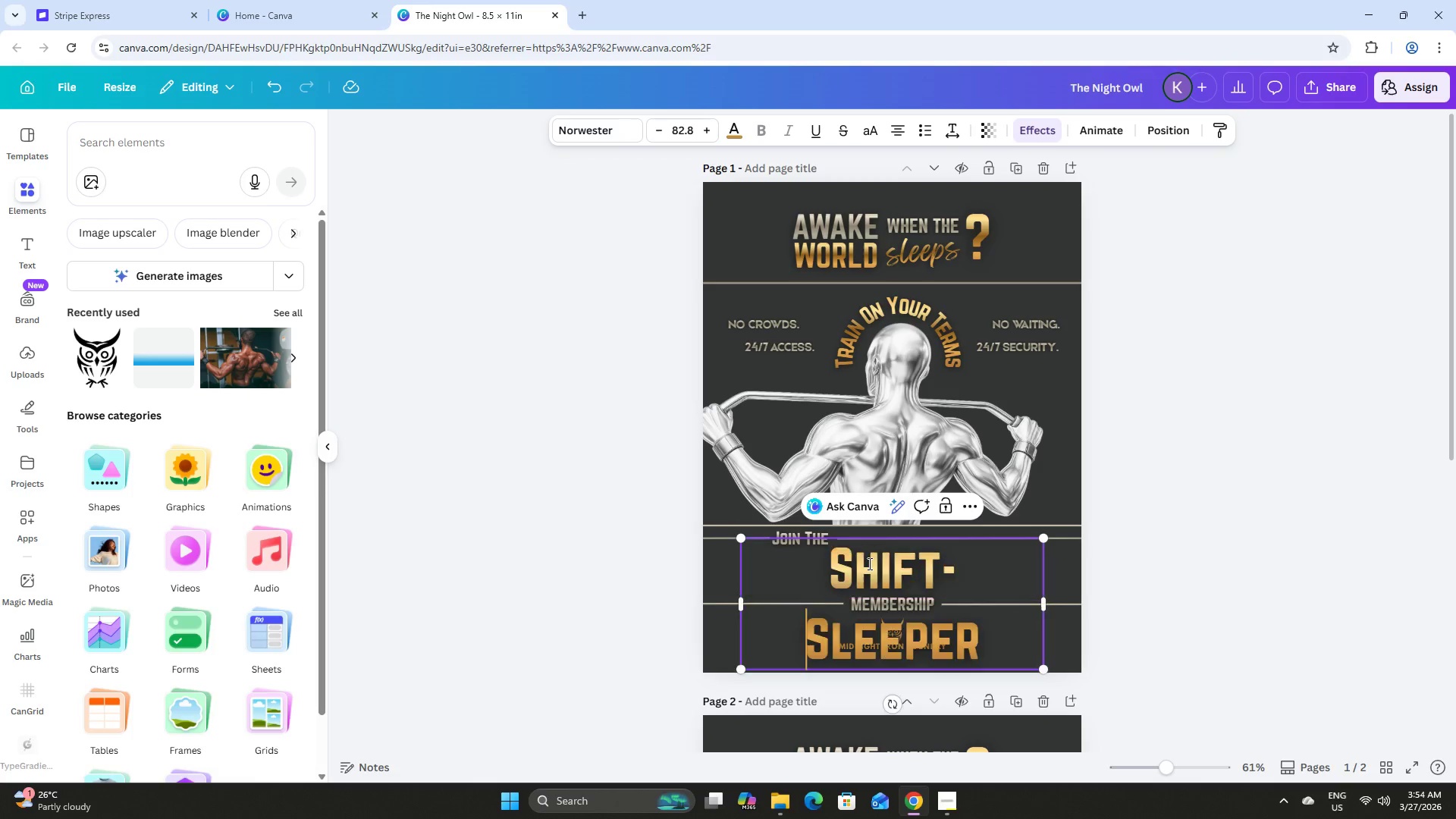 
key(Minus)
 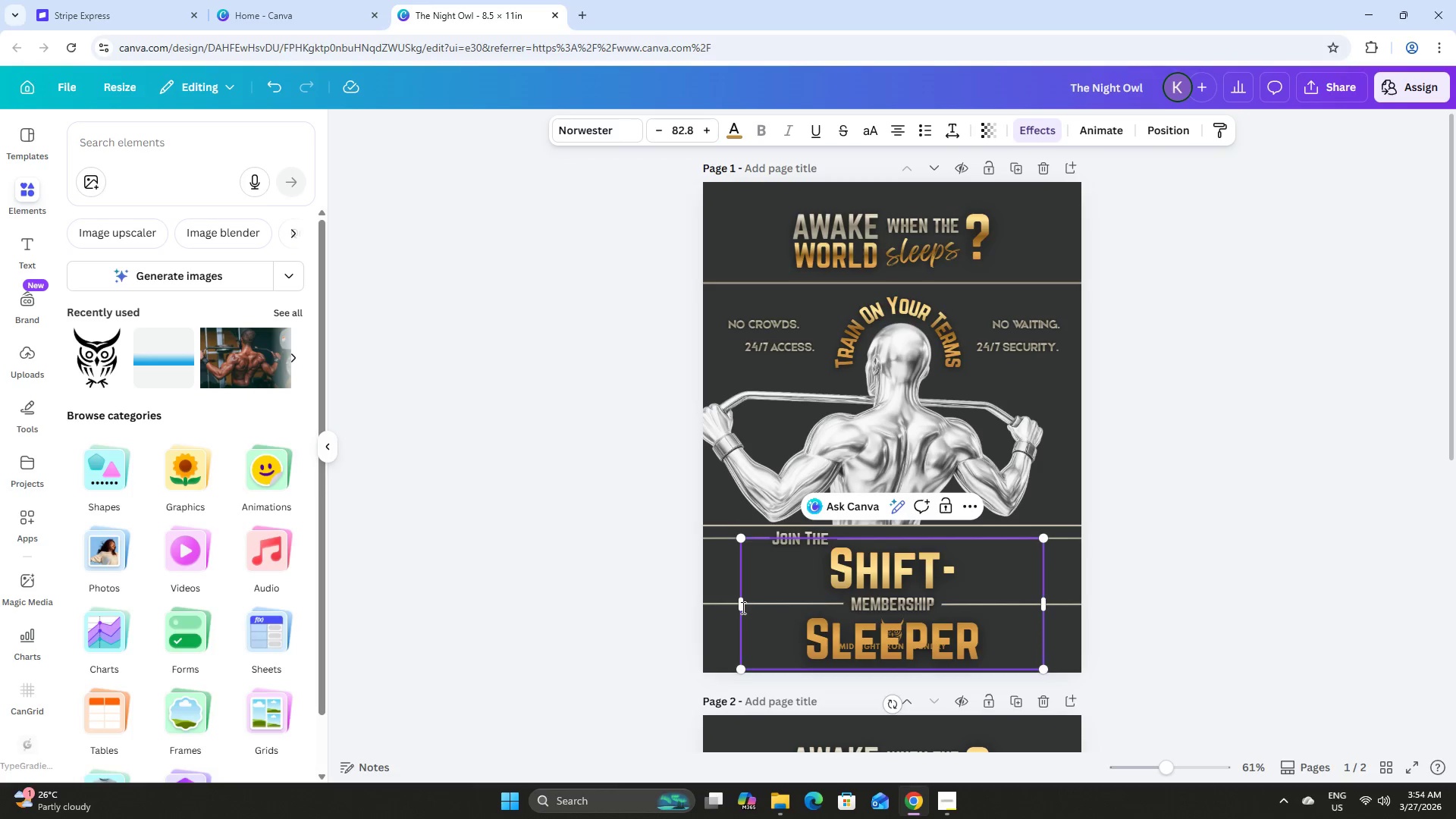 
left_click_drag(start_coordinate=[739, 607], to_coordinate=[733, 607])
 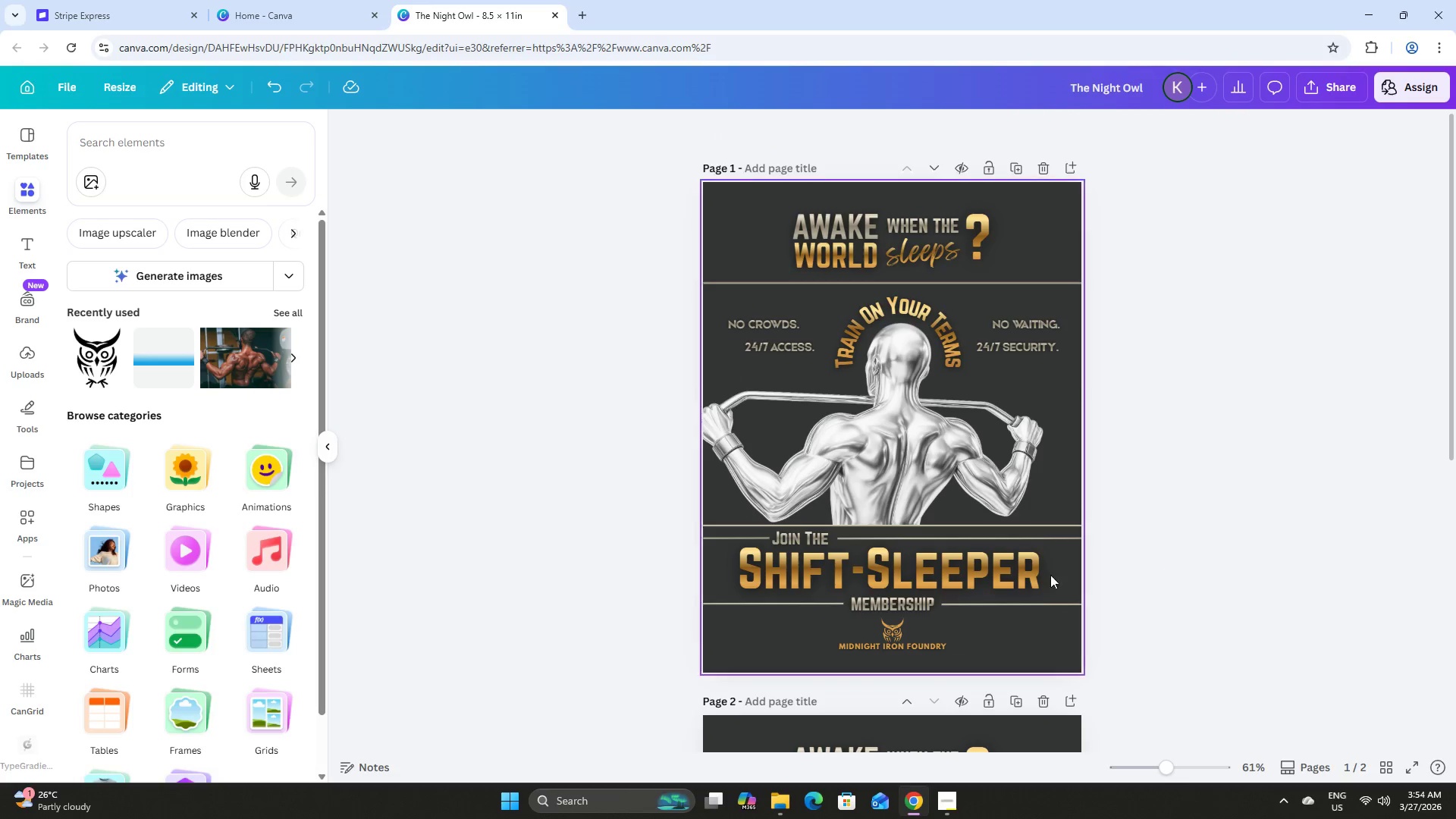 
left_click_drag(start_coordinate=[952, 571], to_coordinate=[956, 571])
 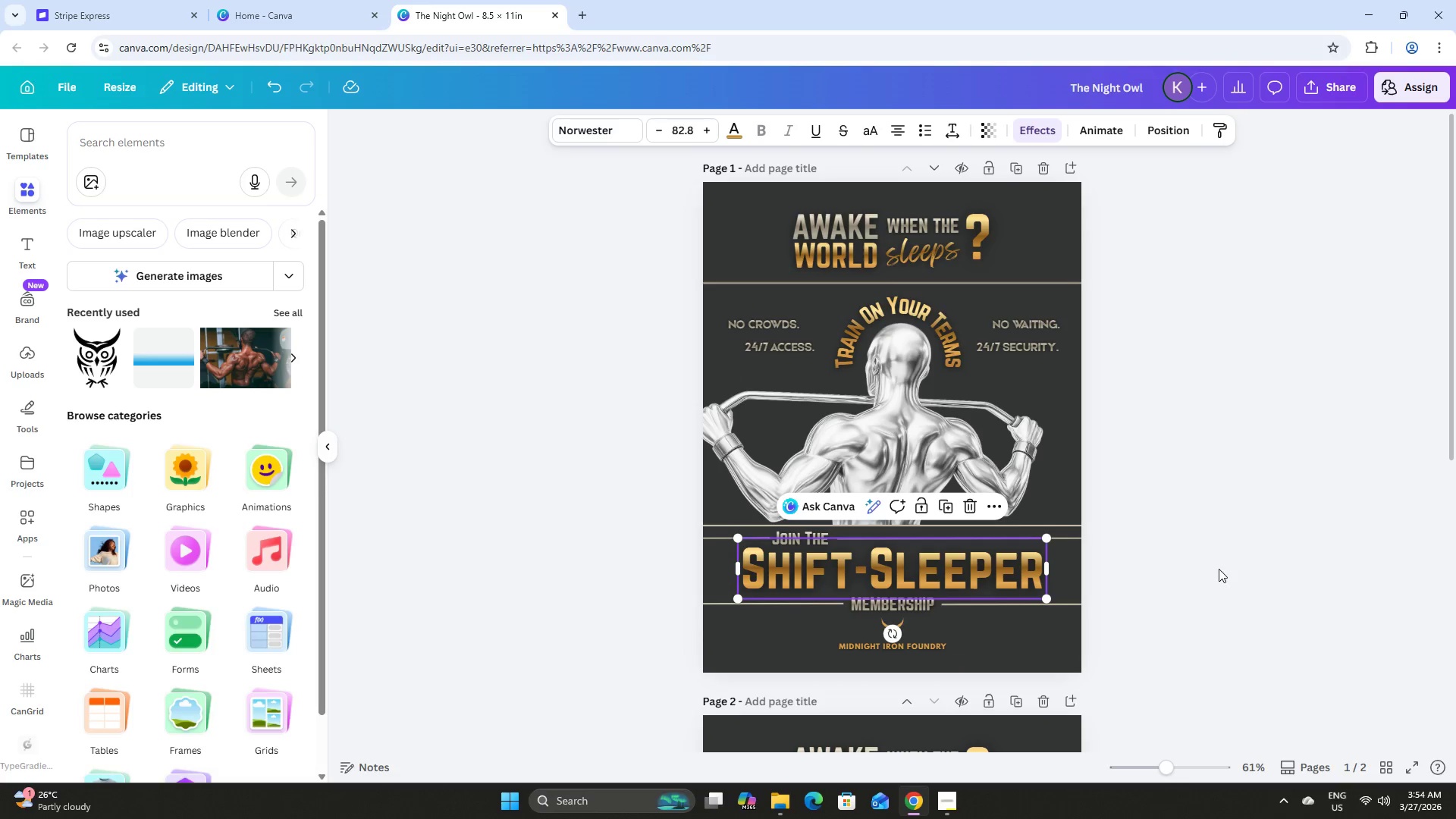 
left_click([1219, 569])
 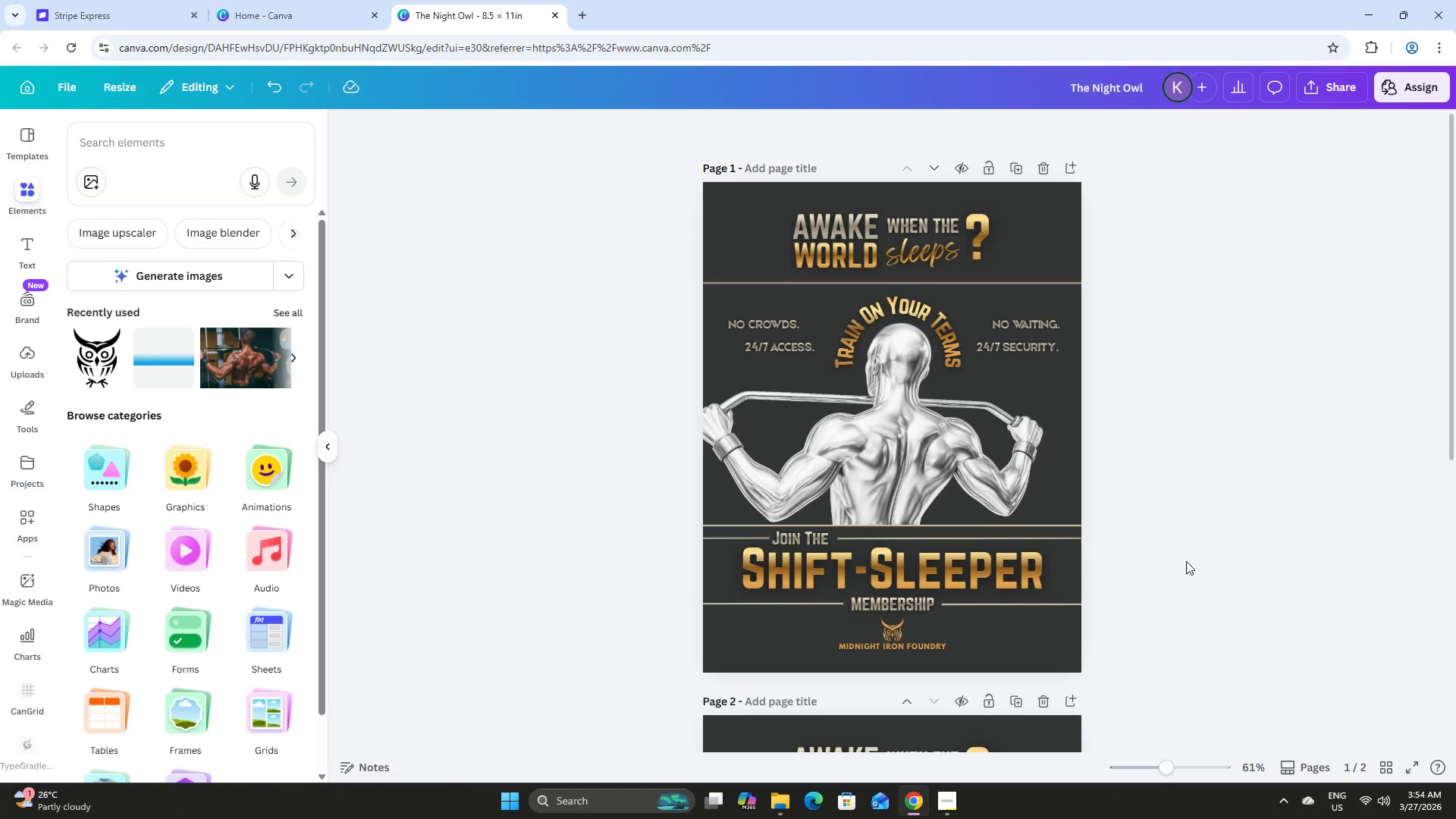 
scroll: coordinate [1186, 560], scroll_direction: down, amount: 2.0
 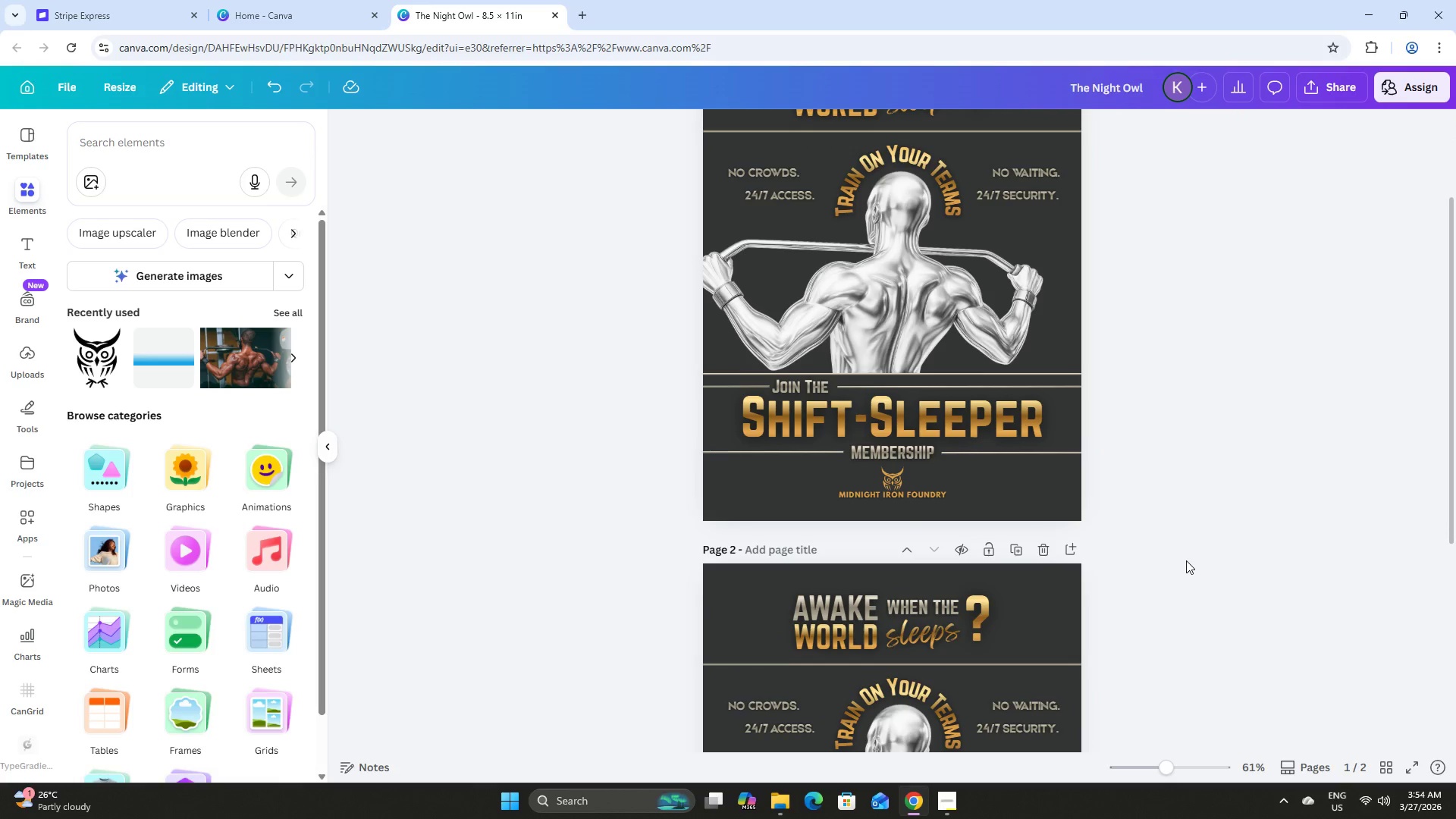 
scroll: coordinate [1116, 444], scroll_direction: up, amount: 3.0
 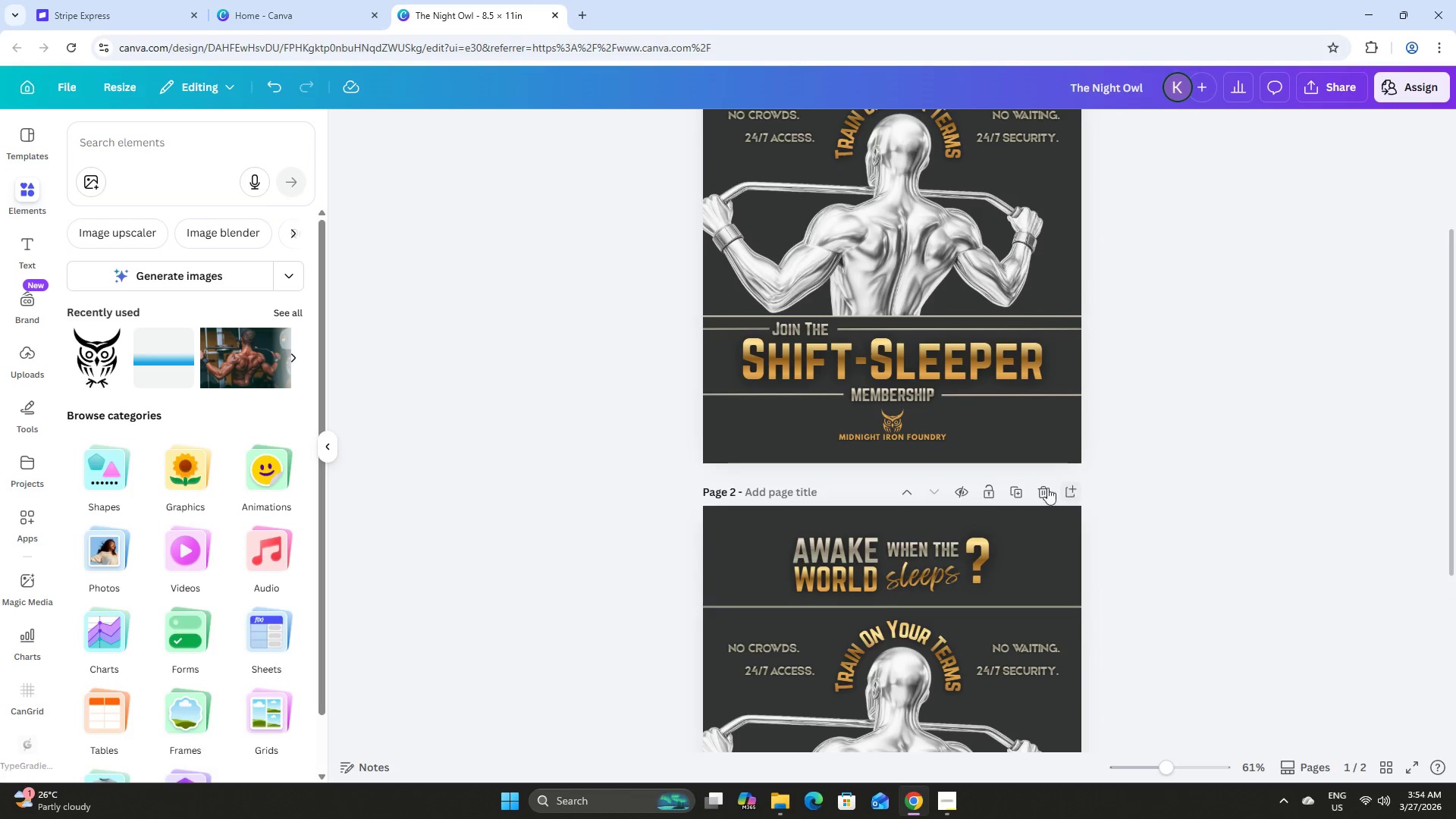 
left_click([1040, 491])
 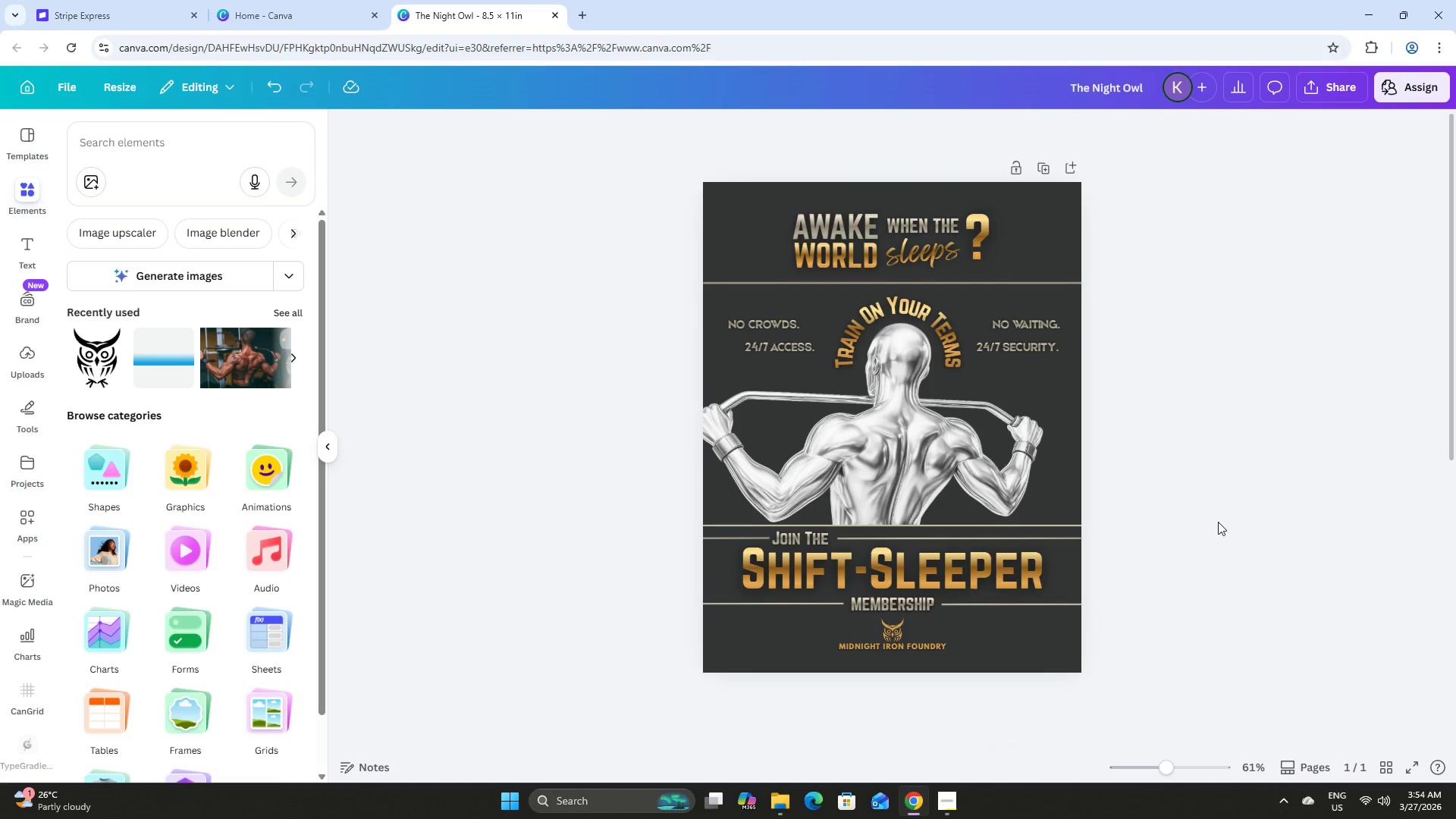 
scroll: coordinate [1222, 523], scroll_direction: up, amount: 5.0
 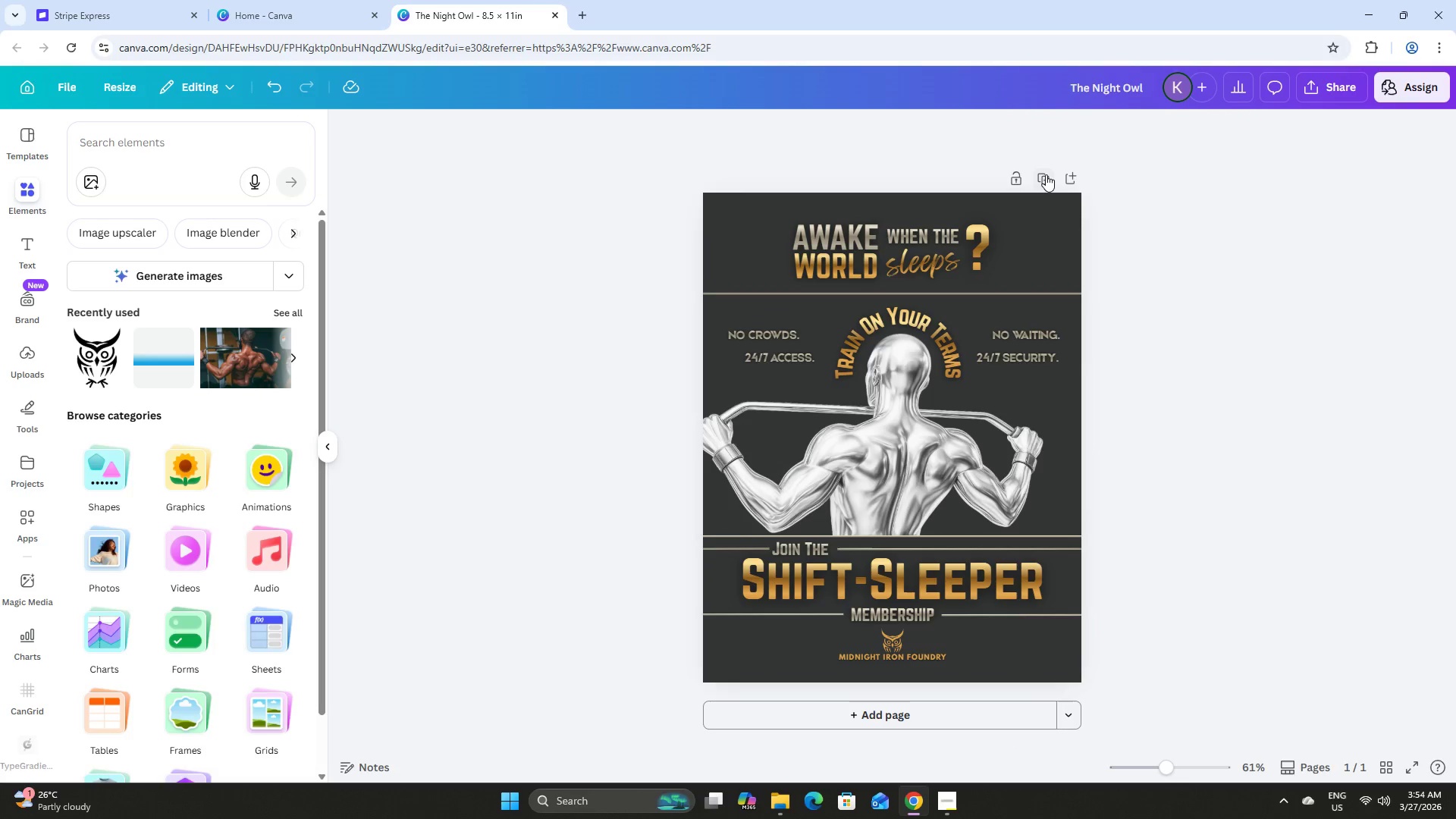 
left_click([1046, 174])
 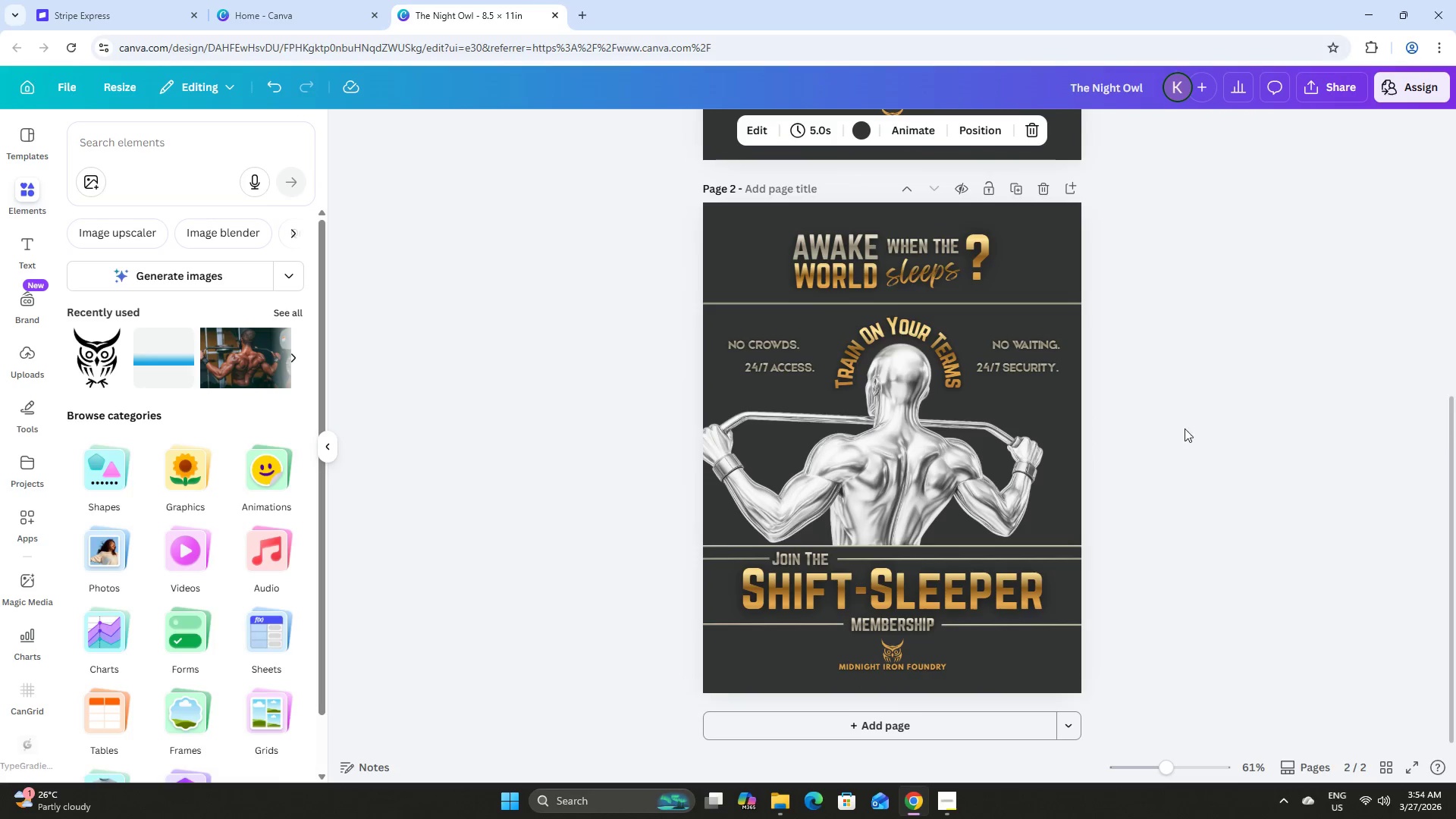 
left_click([1191, 440])
 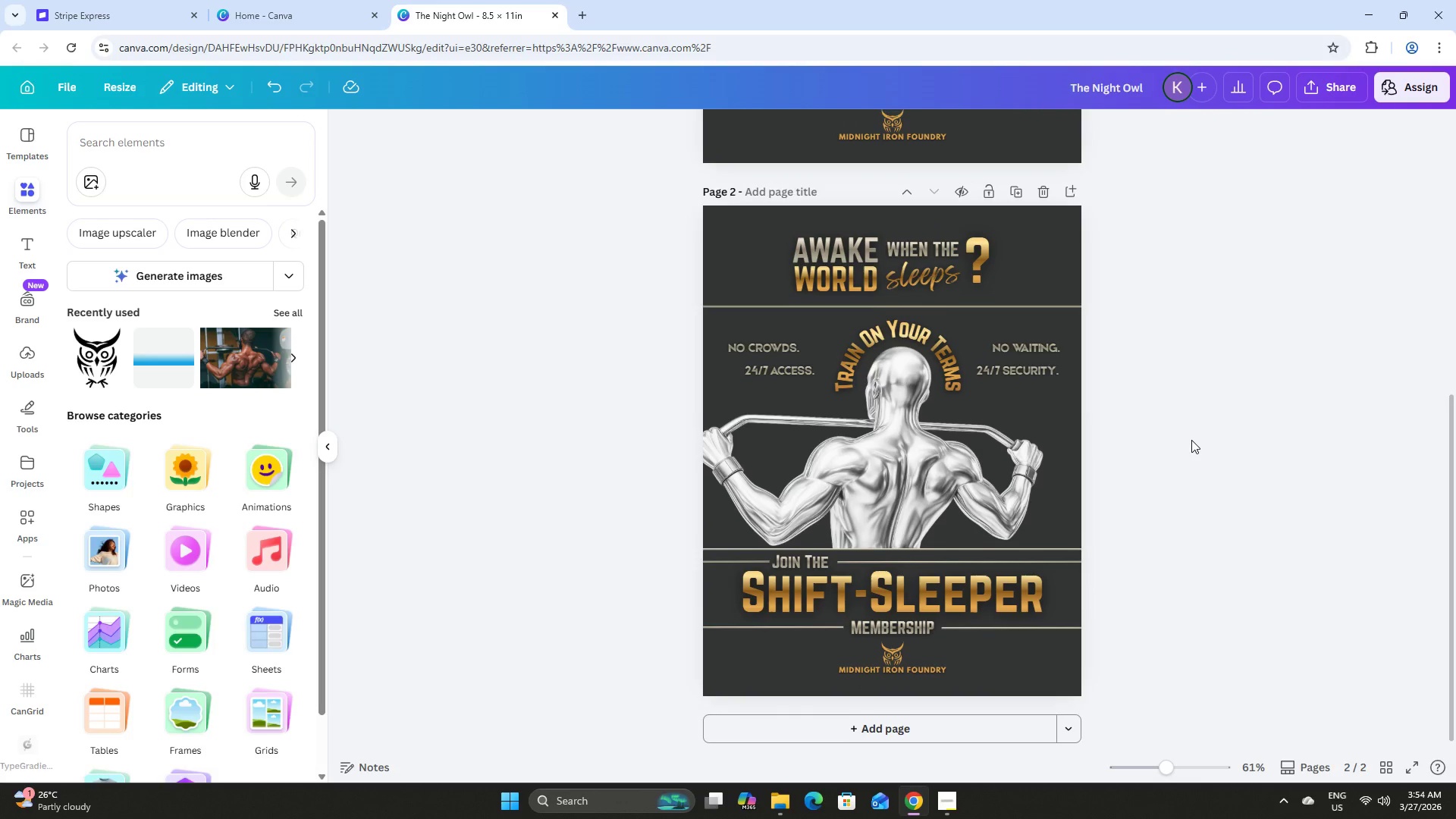 
scroll: coordinate [1191, 440], scroll_direction: up, amount: 2.0
 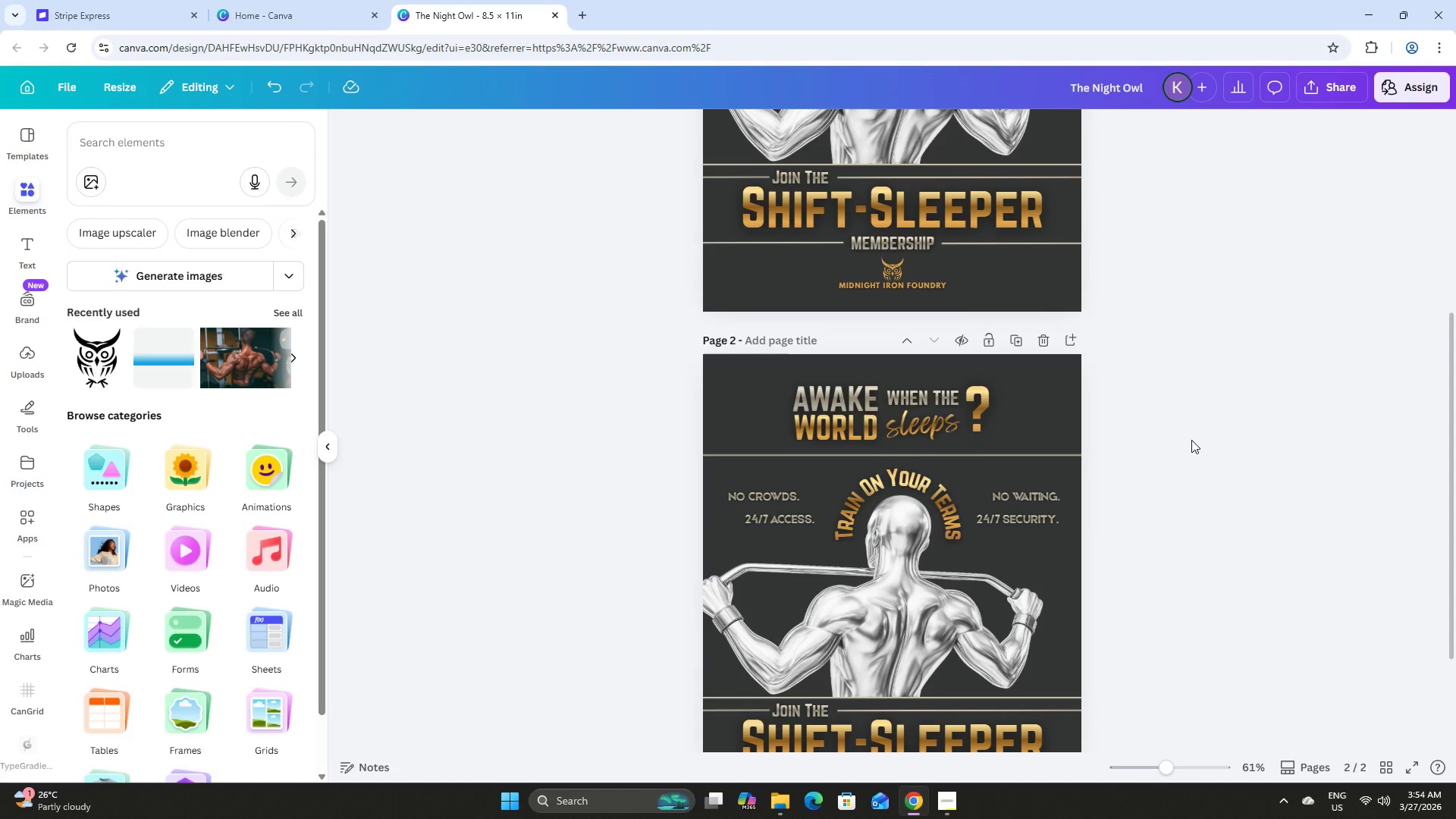 
scroll: coordinate [1191, 440], scroll_direction: down, amount: 2.0
 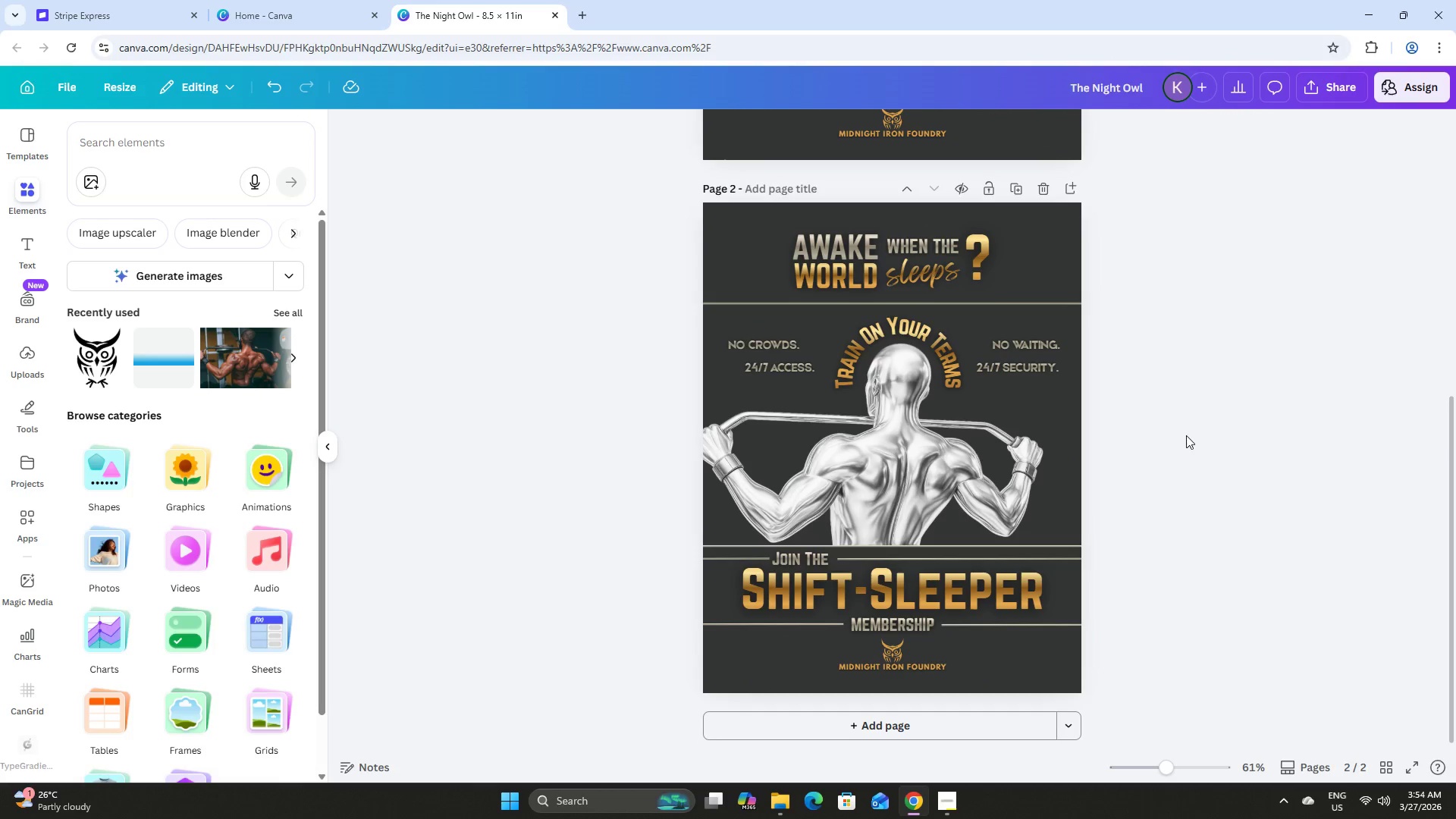 
left_click([179, 149])
 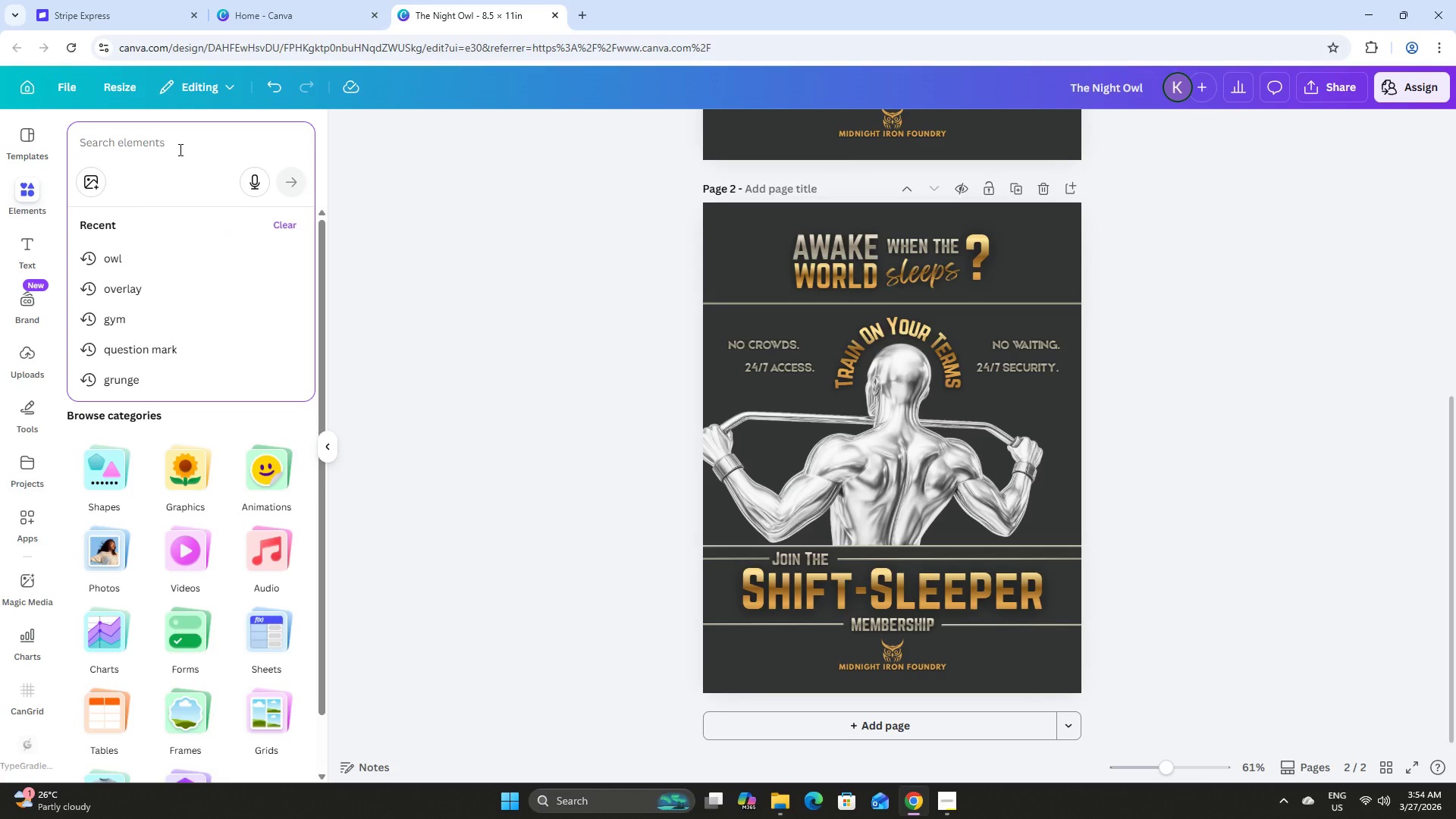 
type(gym)
 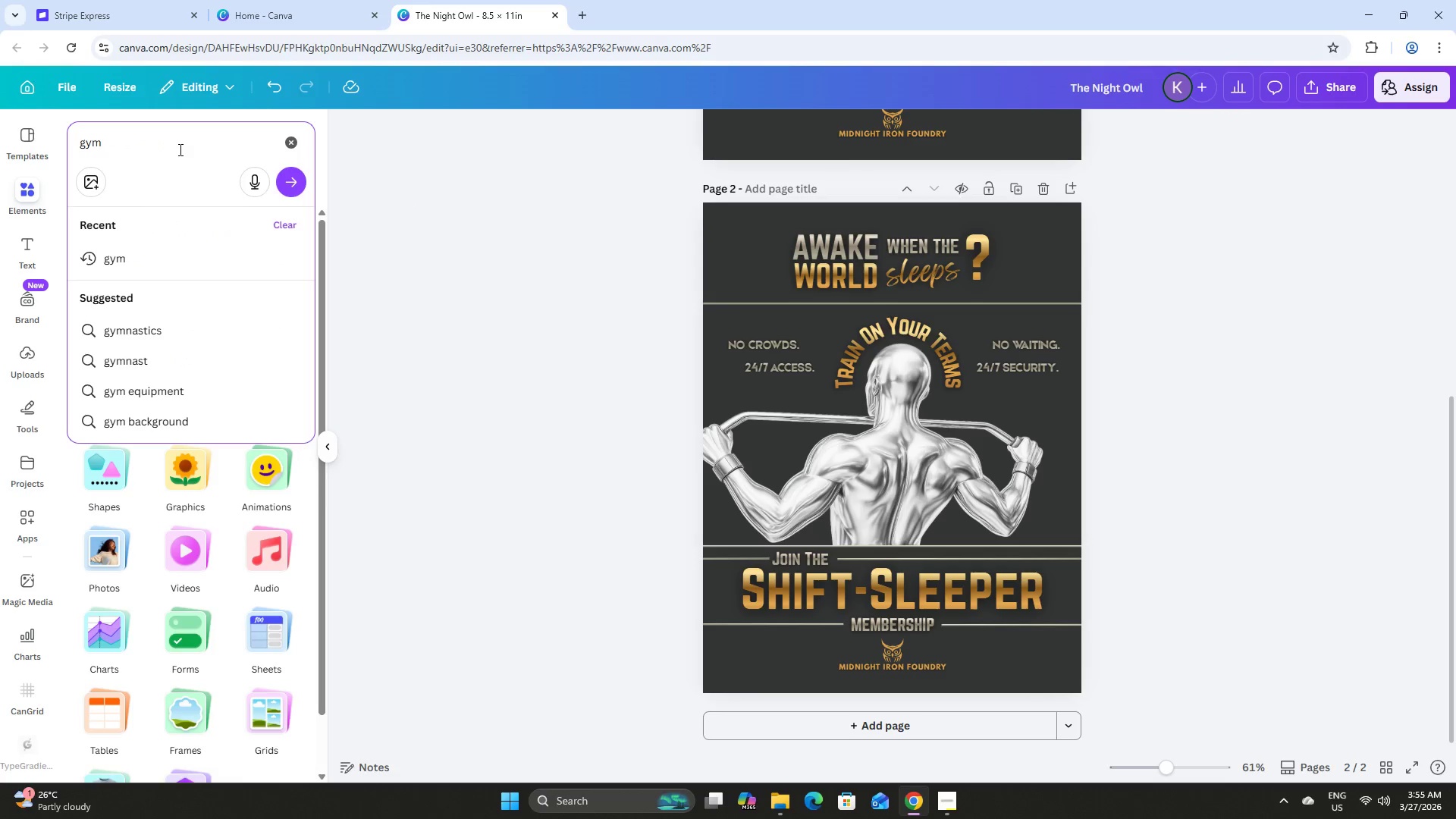 
key(Enter)
 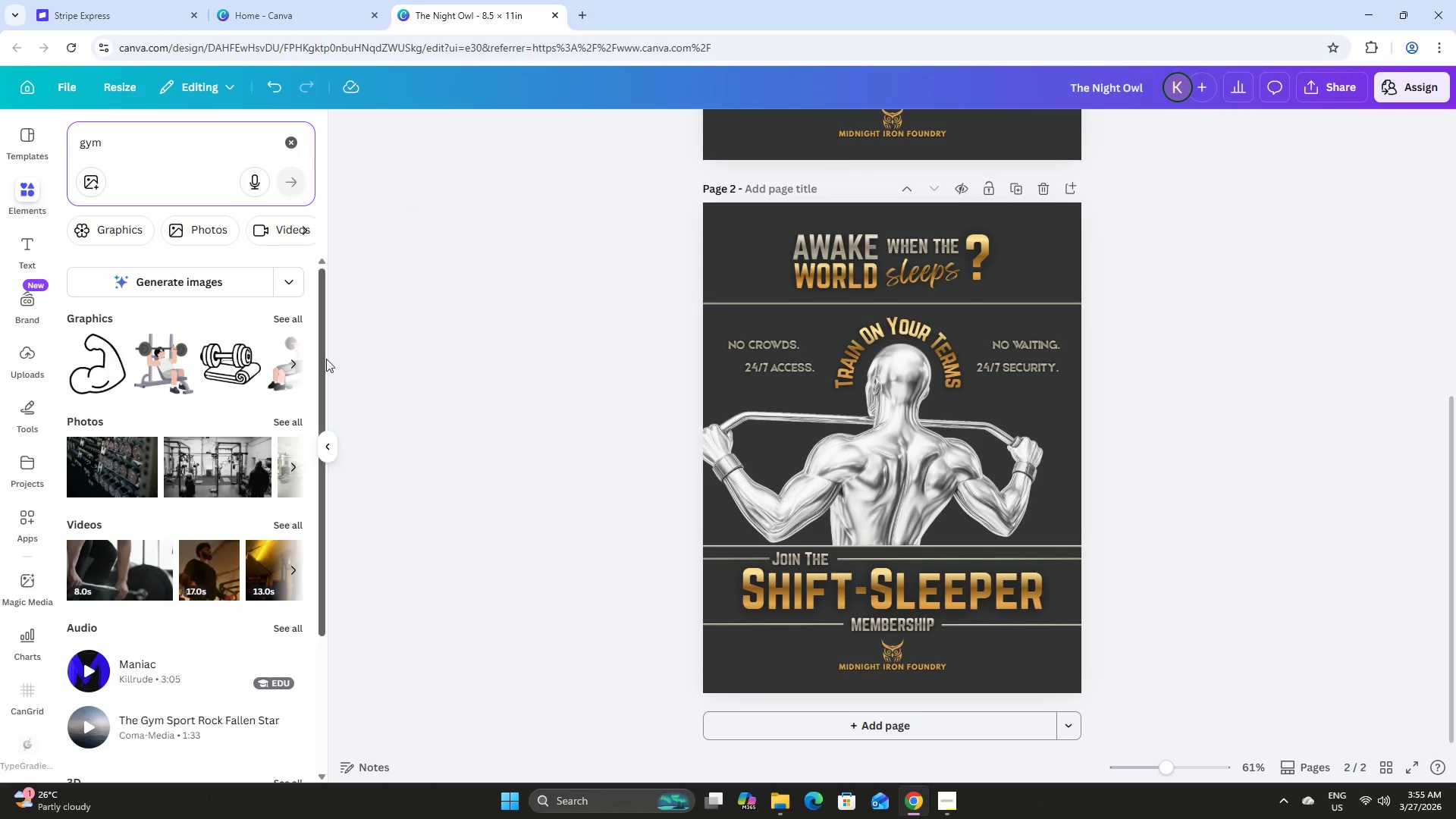 
left_click([291, 419])
 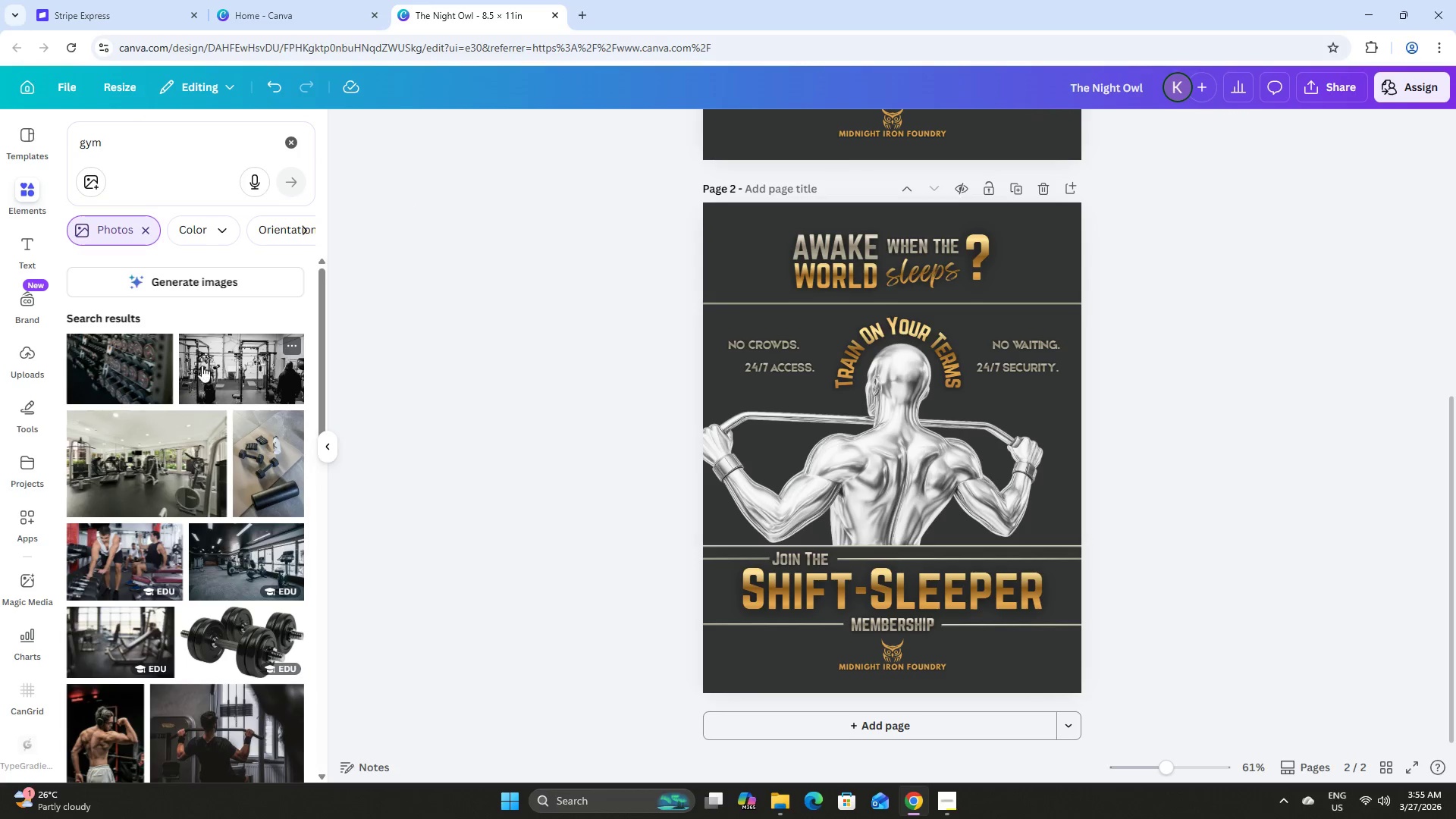 
scroll: coordinate [228, 337], scroll_direction: down, amount: 5.0
 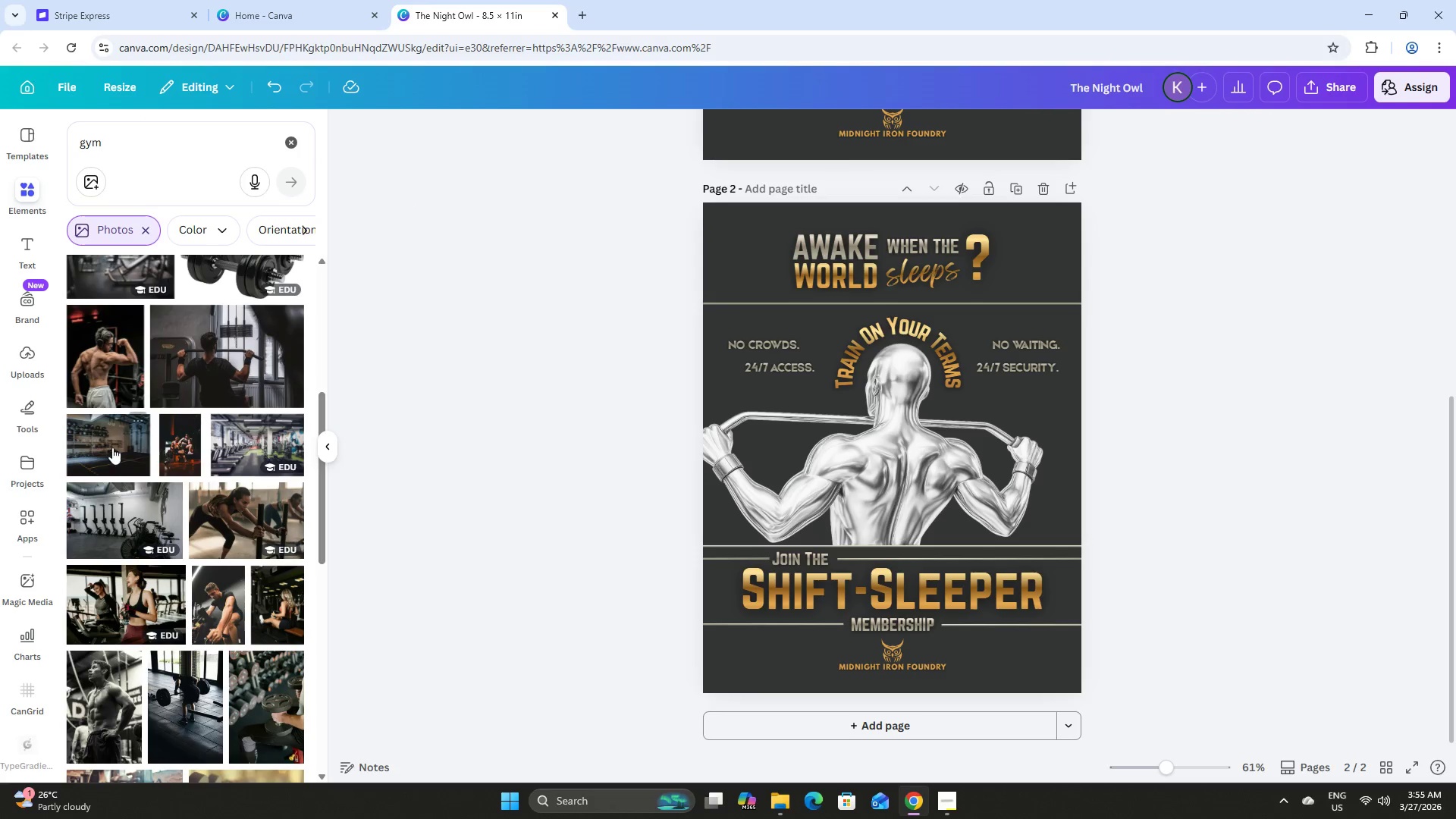 
left_click([108, 447])
 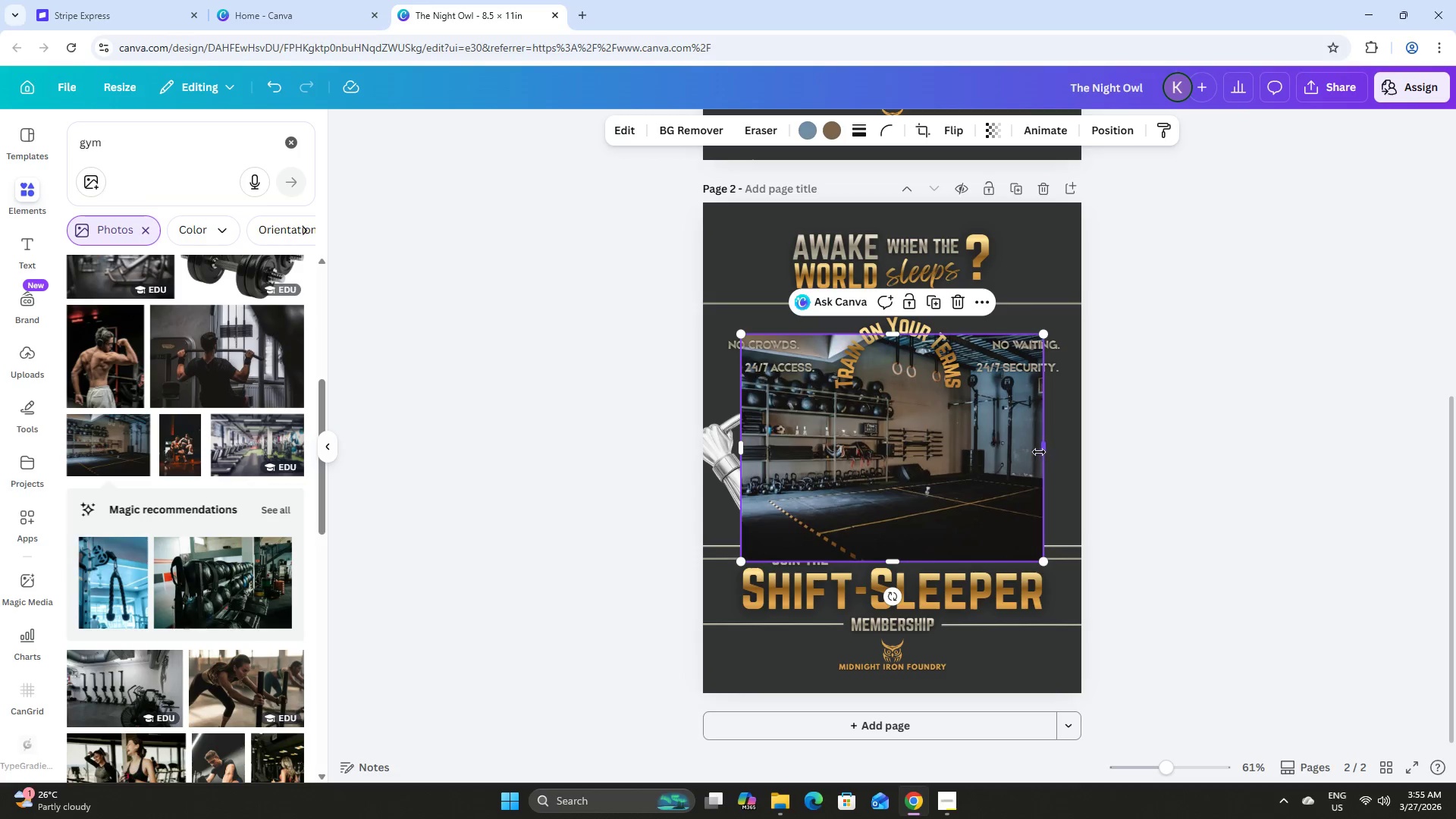 
left_click_drag(start_coordinate=[983, 458], to_coordinate=[946, 330])
 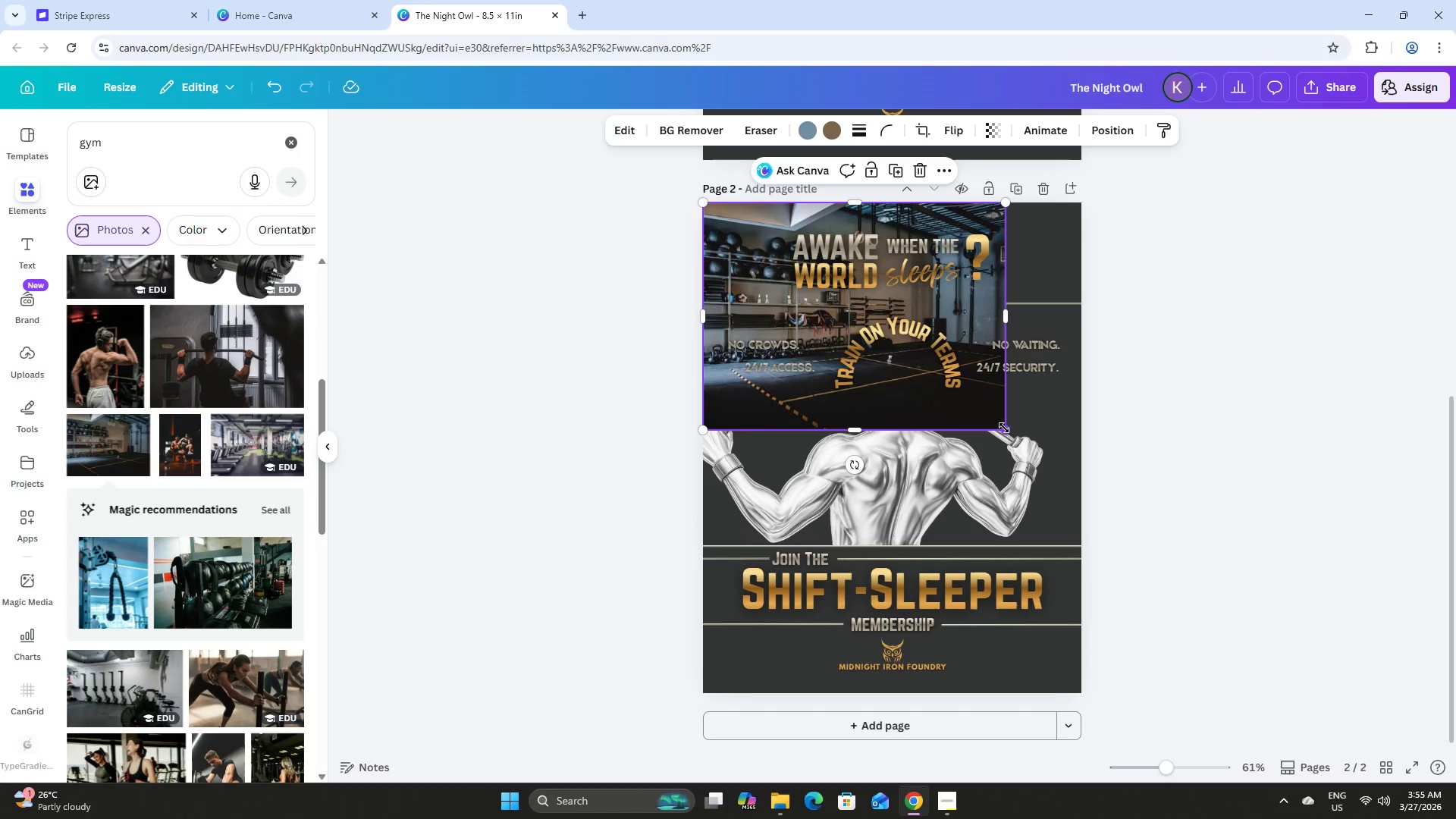 
left_click_drag(start_coordinate=[1005, 427], to_coordinate=[1053, 470])
 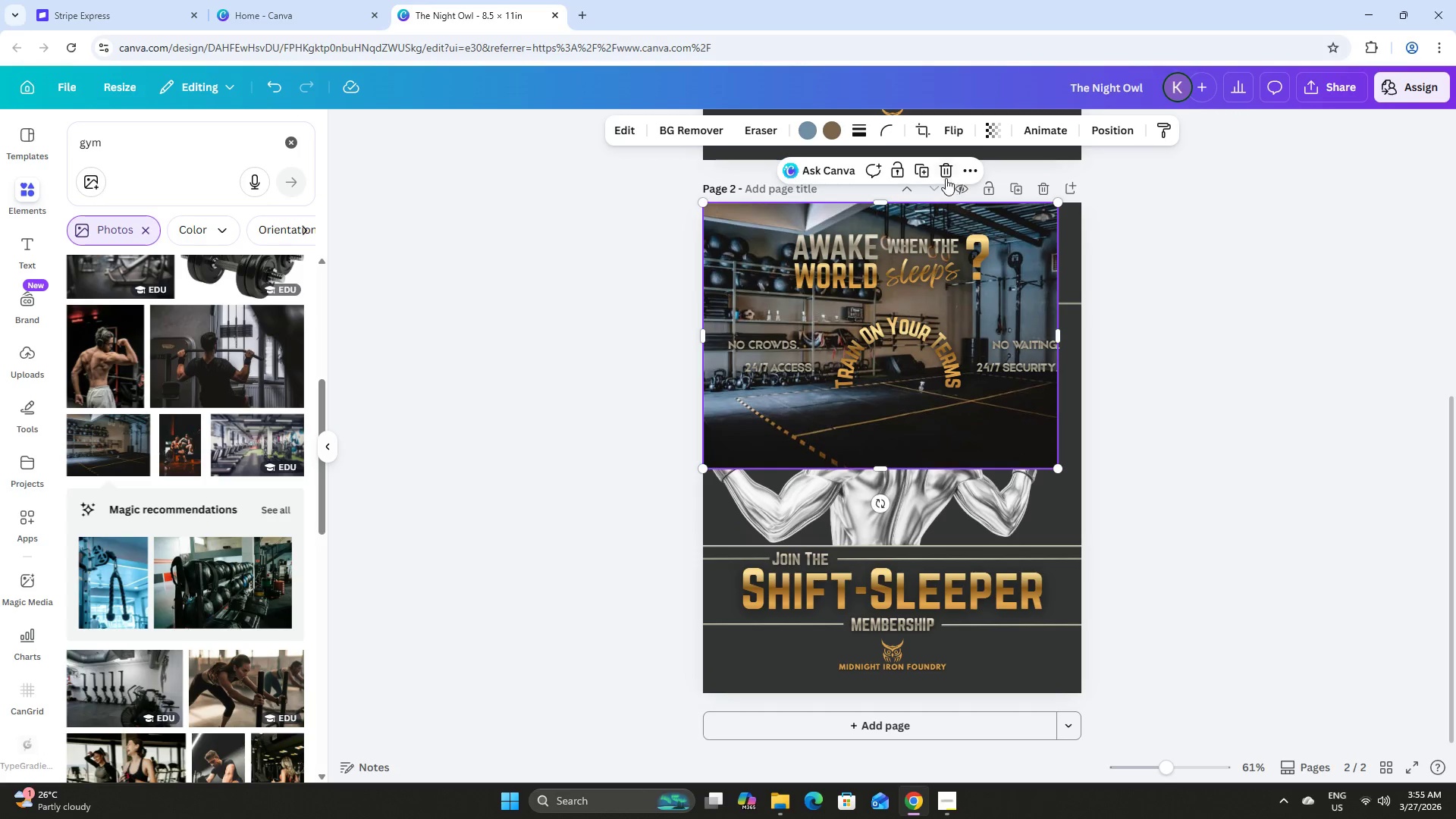 
left_click([946, 178])
 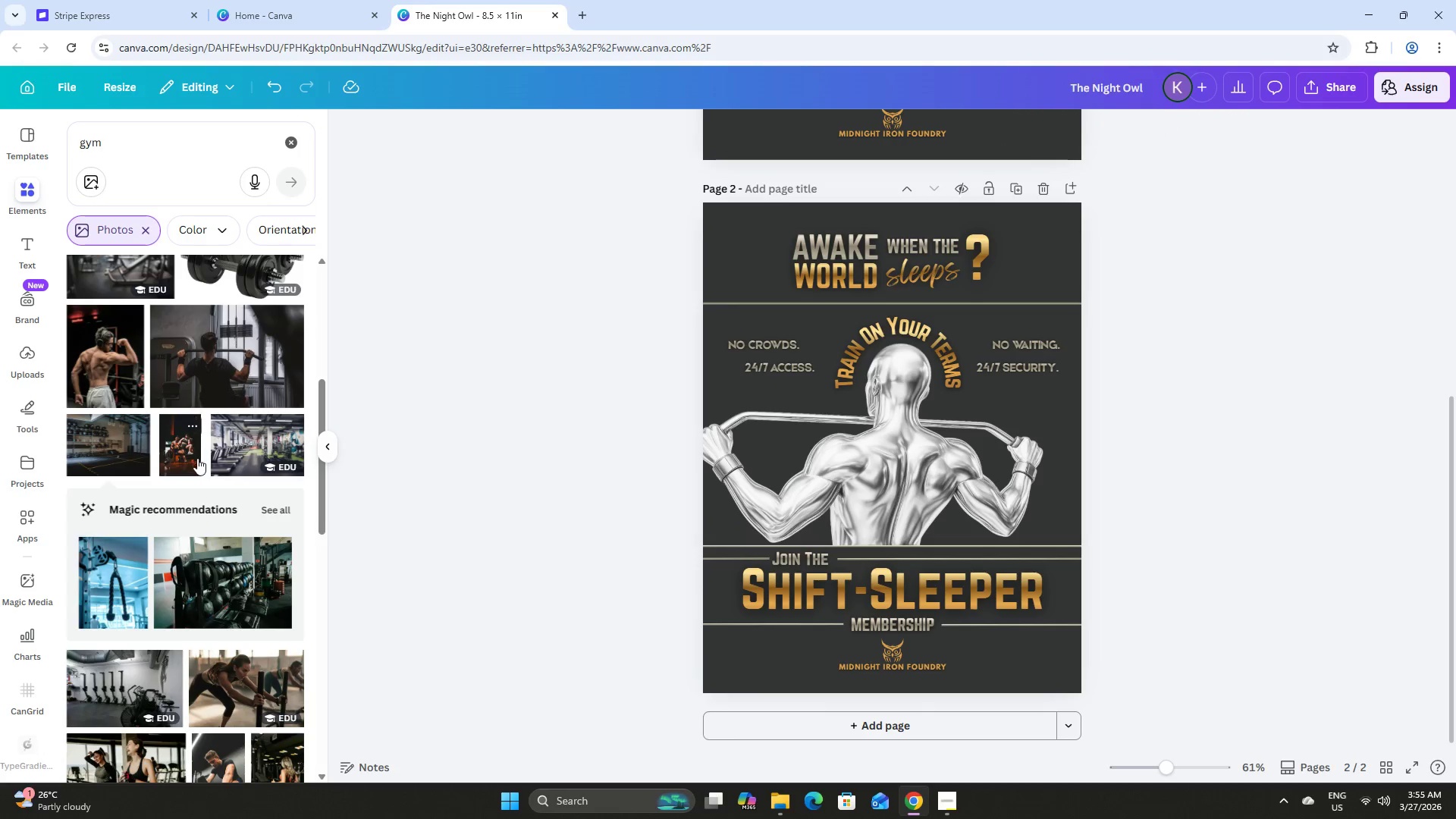 
scroll: coordinate [261, 436], scroll_direction: down, amount: 18.0
 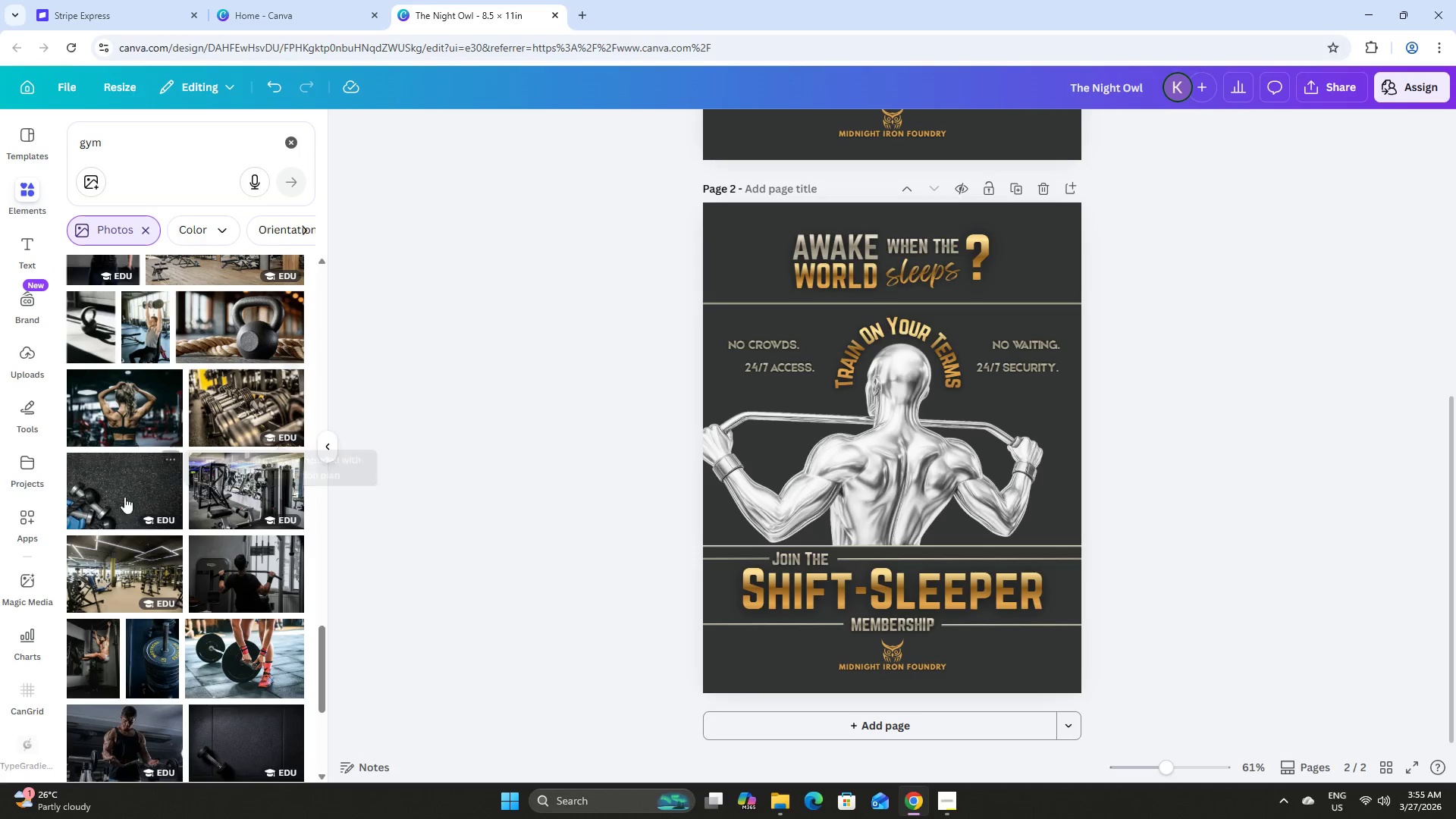 
scroll: coordinate [196, 399], scroll_direction: down, amount: 2.0
 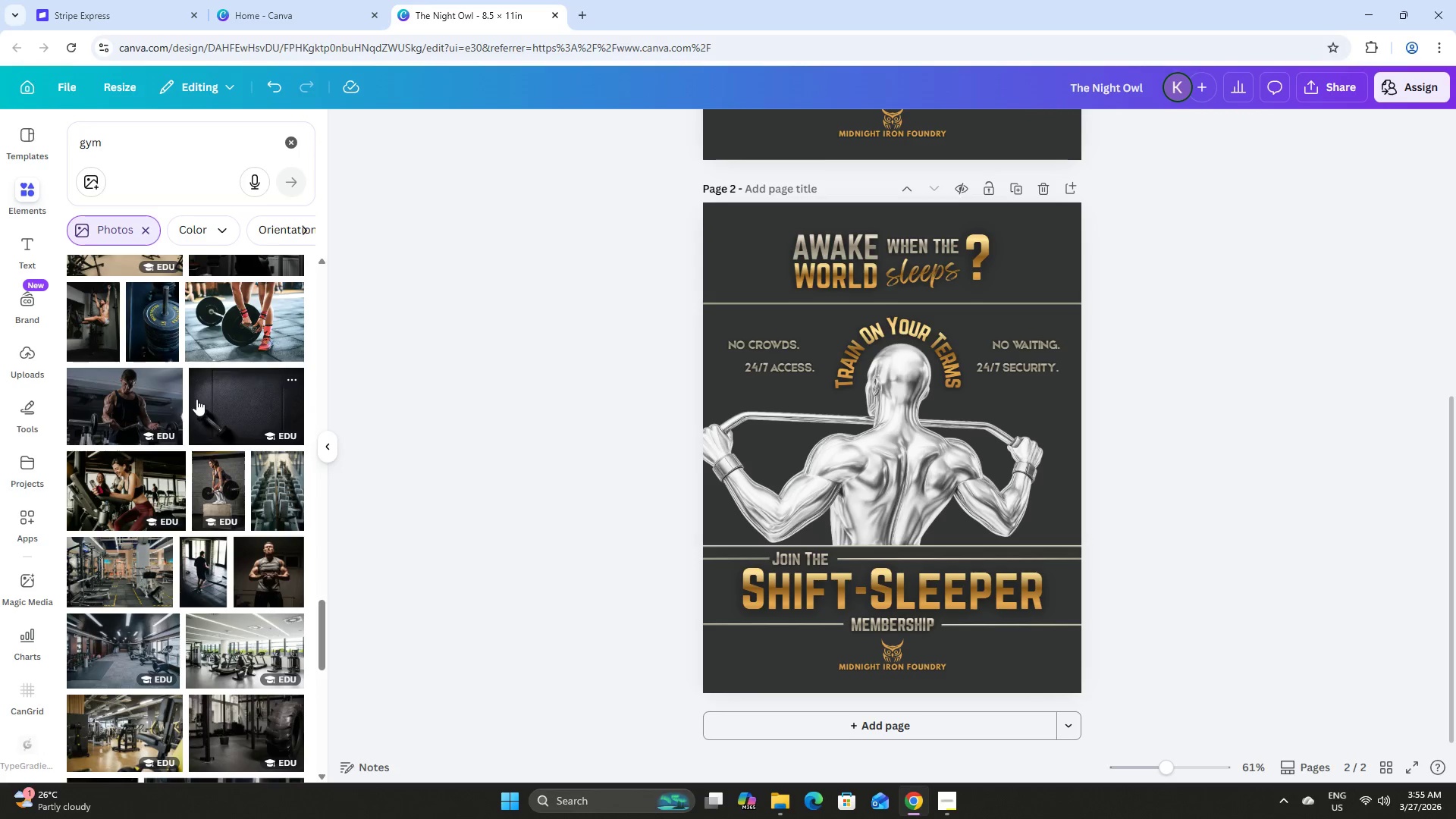 
left_click([132, 576])
 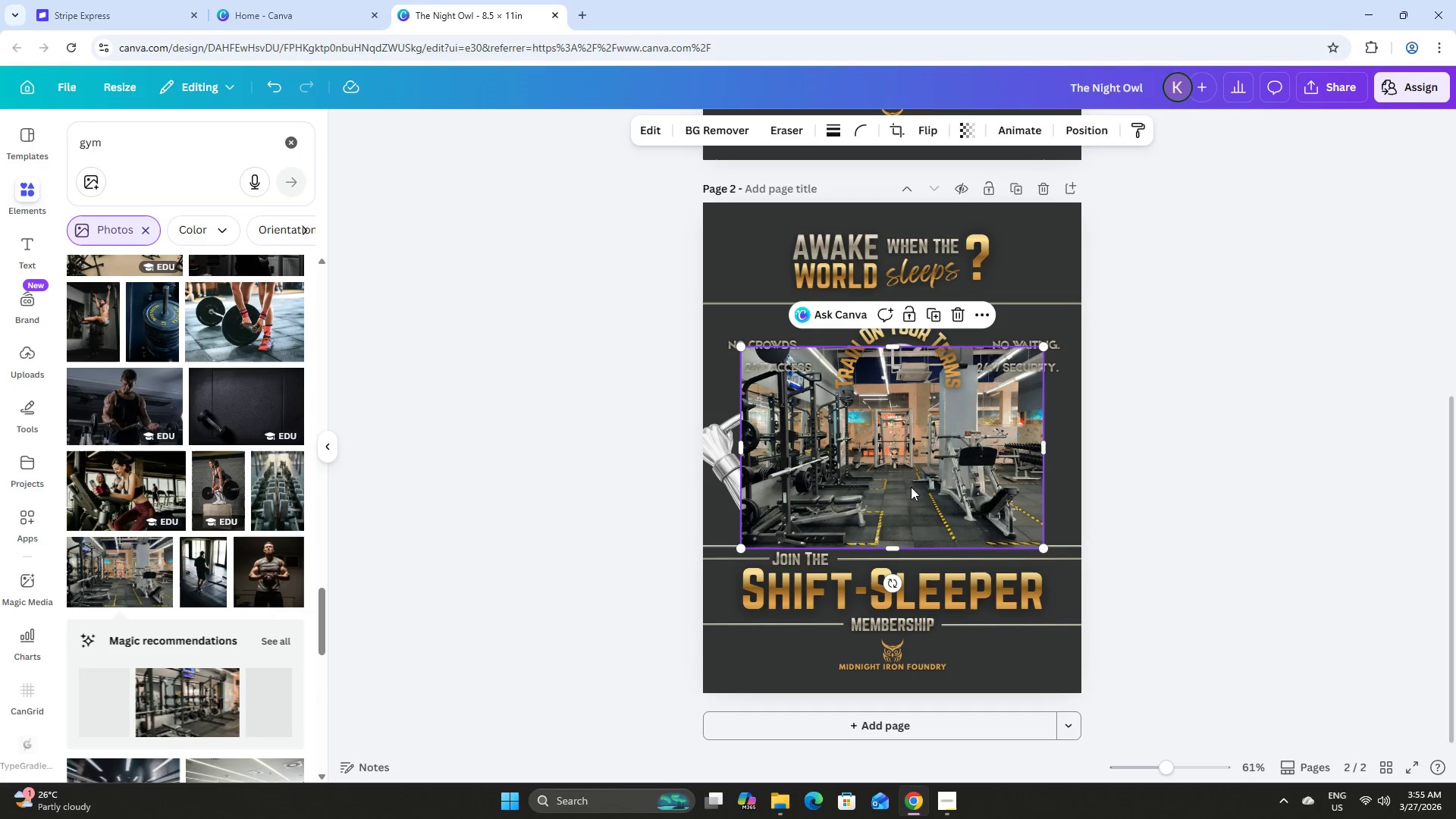 
left_click_drag(start_coordinate=[937, 458], to_coordinate=[902, 312])
 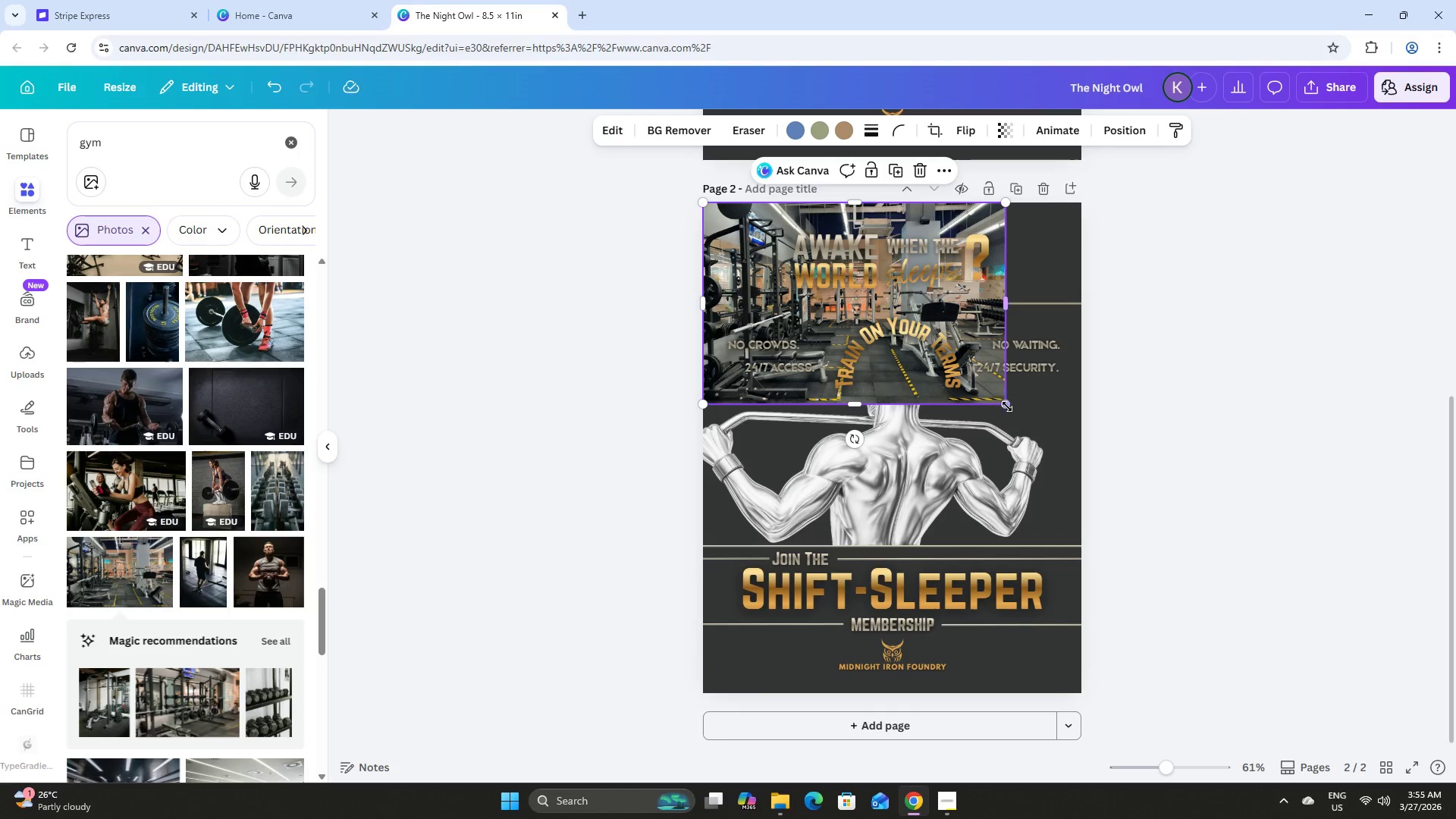 
left_click([1006, 410])
 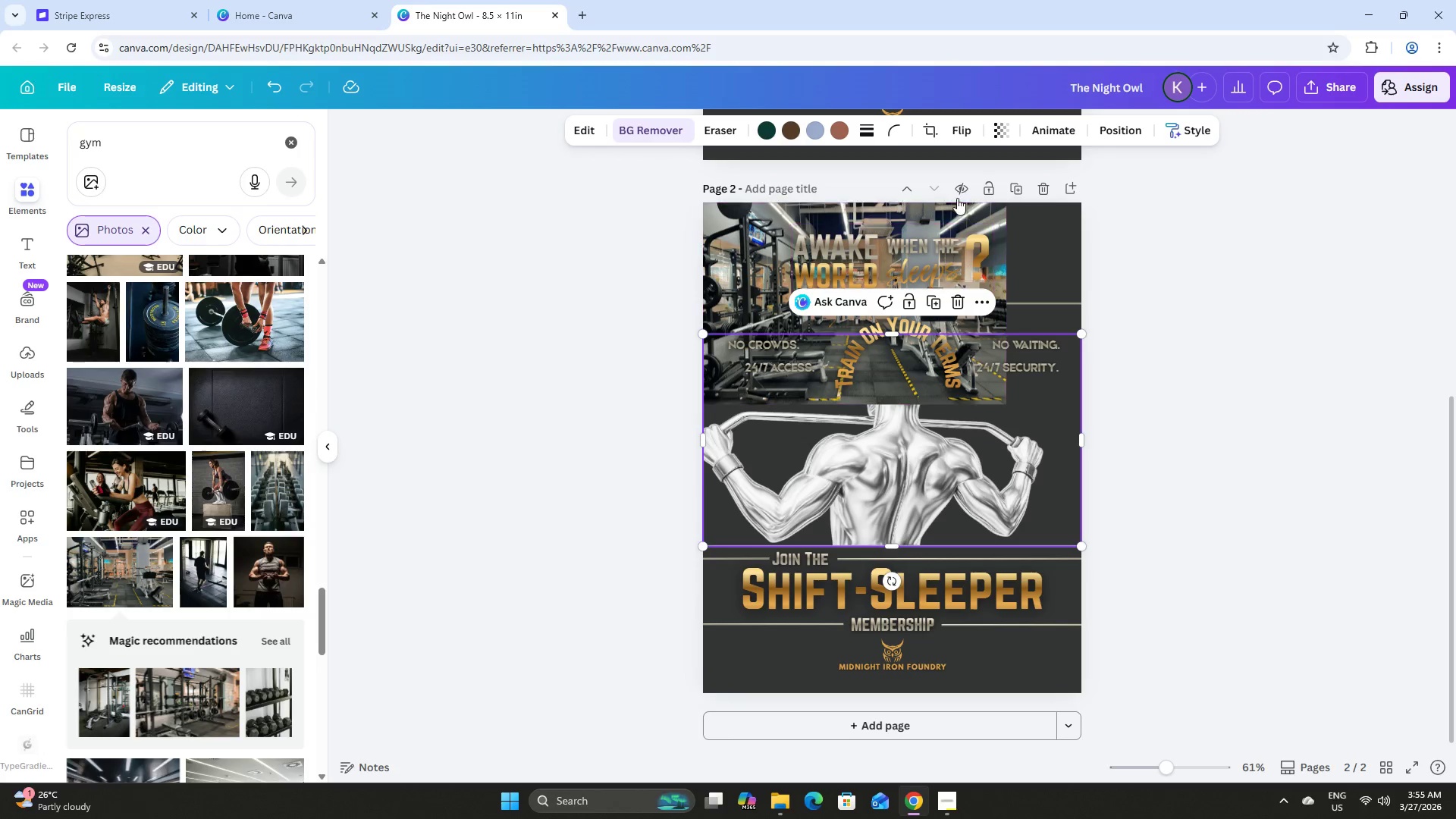 
left_click([744, 215])
 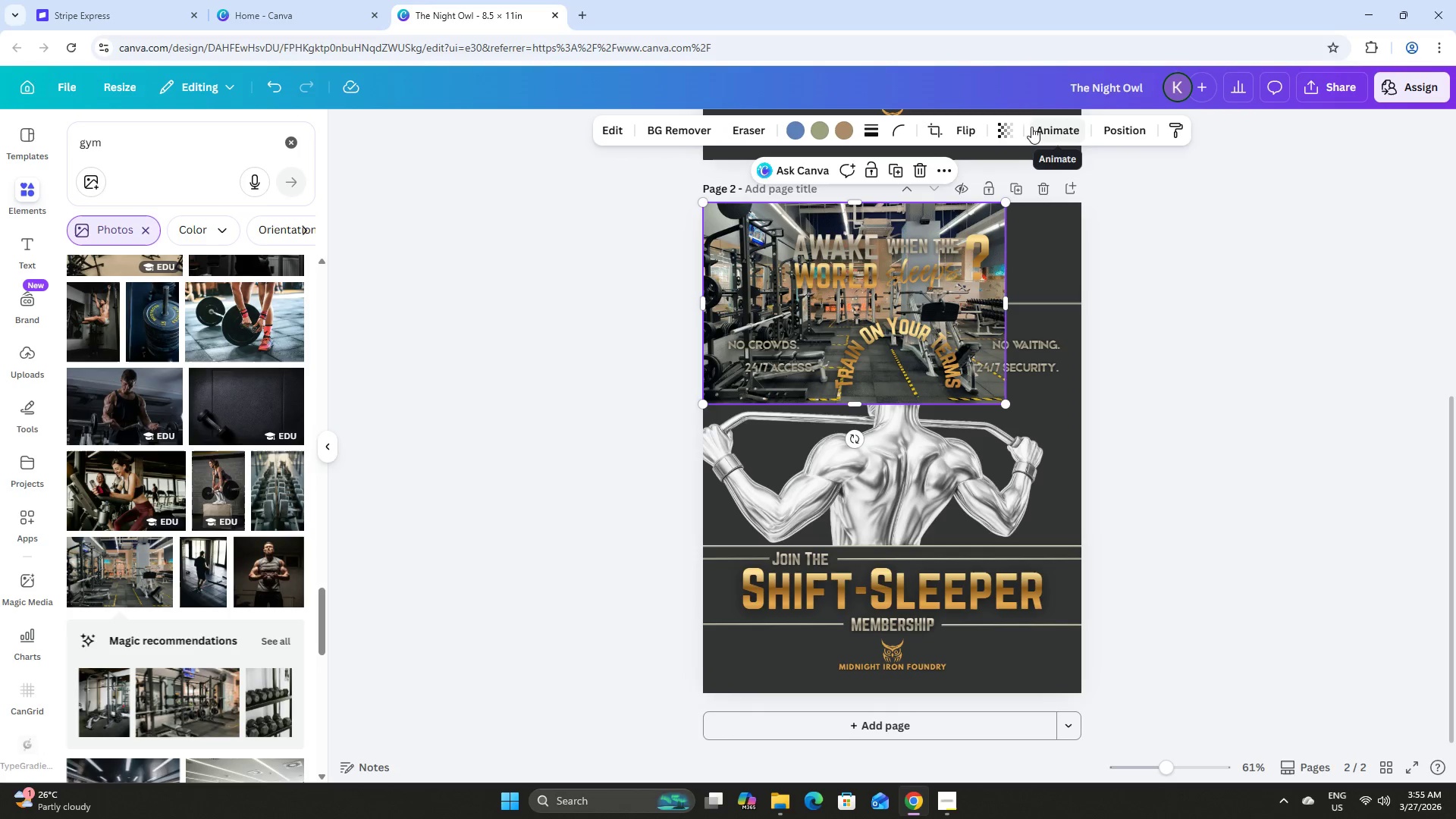 
left_click([1000, 126])
 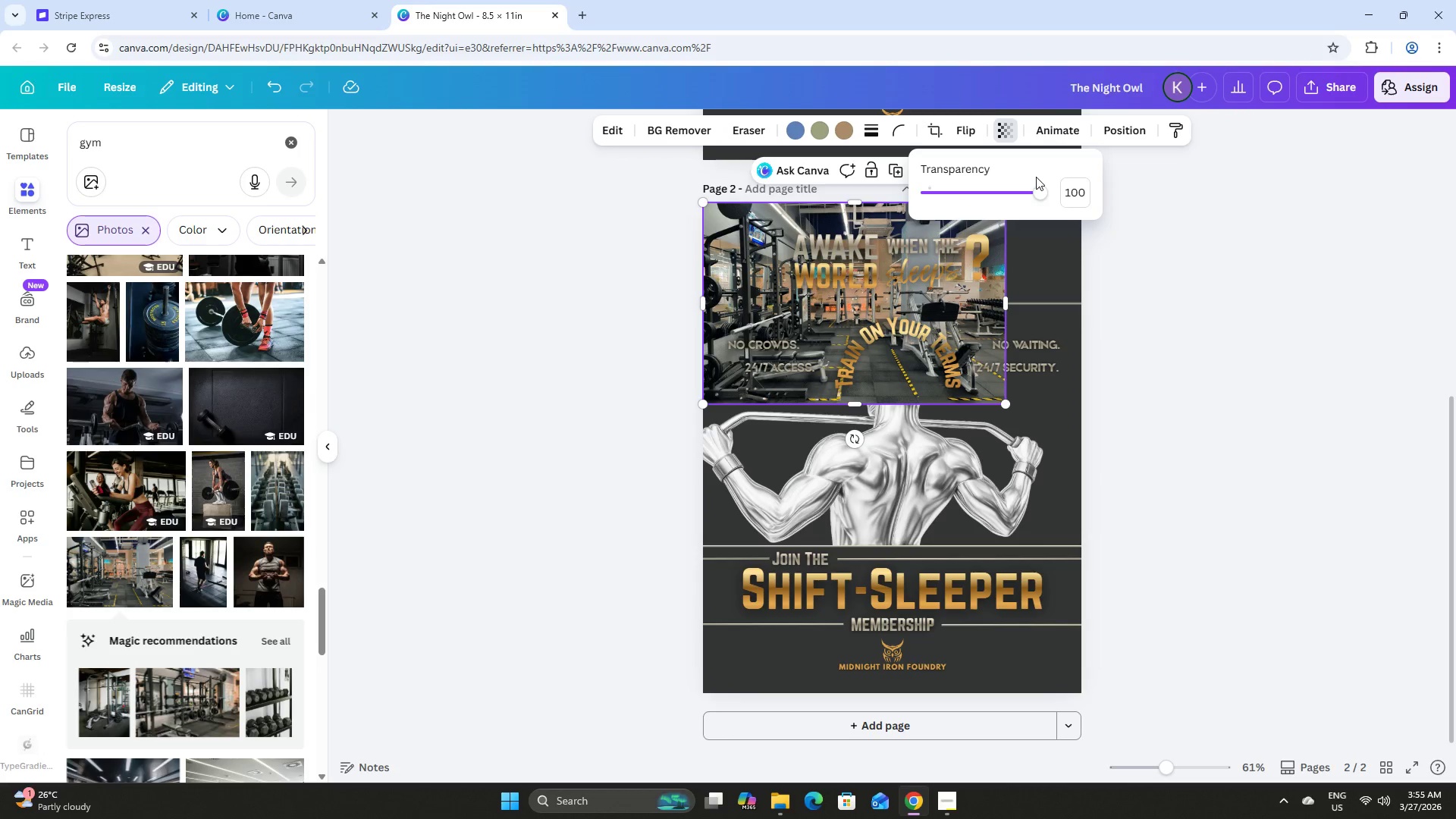 
left_click([1144, 139])
 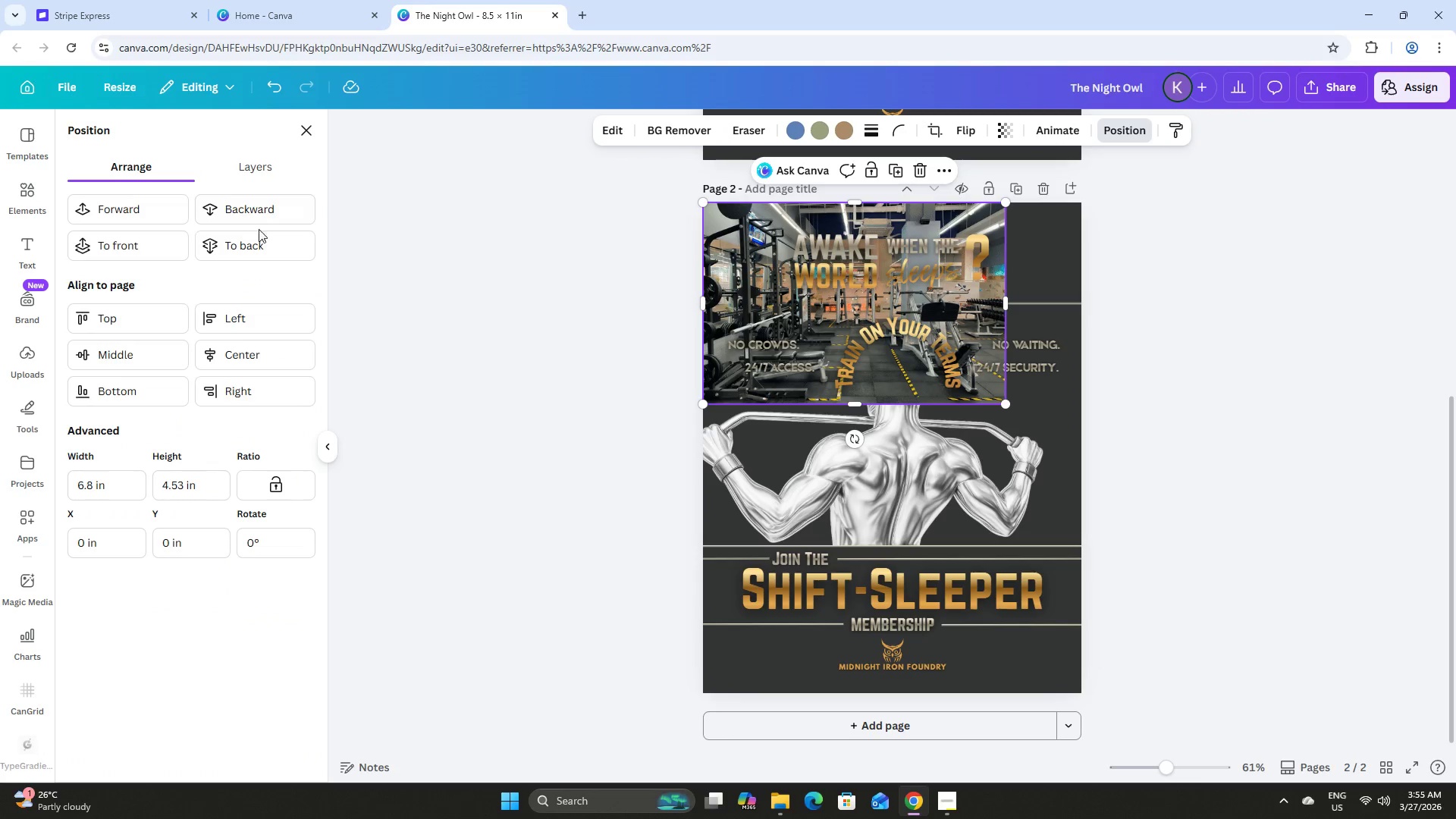 
left_click([244, 247])
 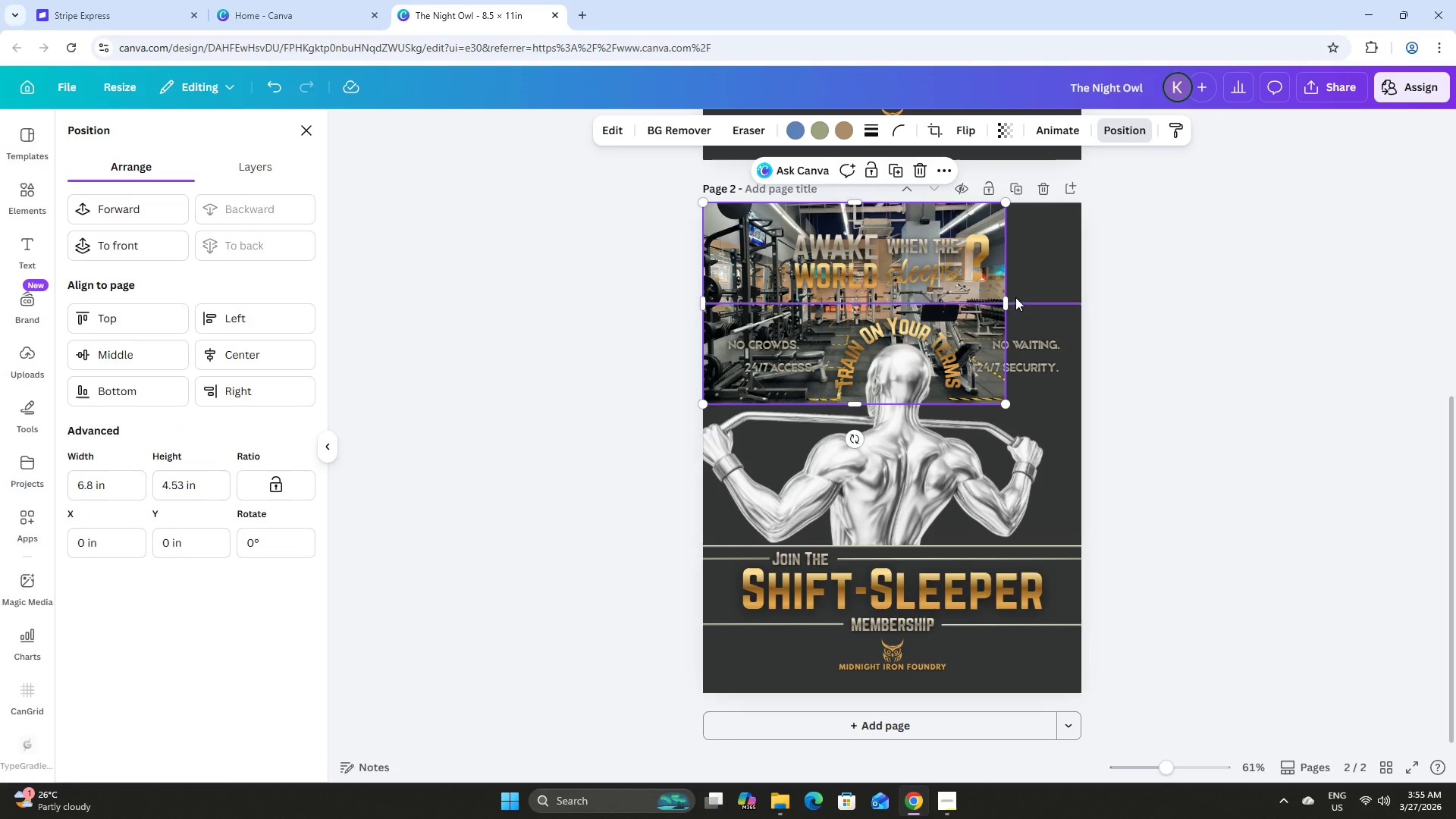 
left_click([1006, 130])
 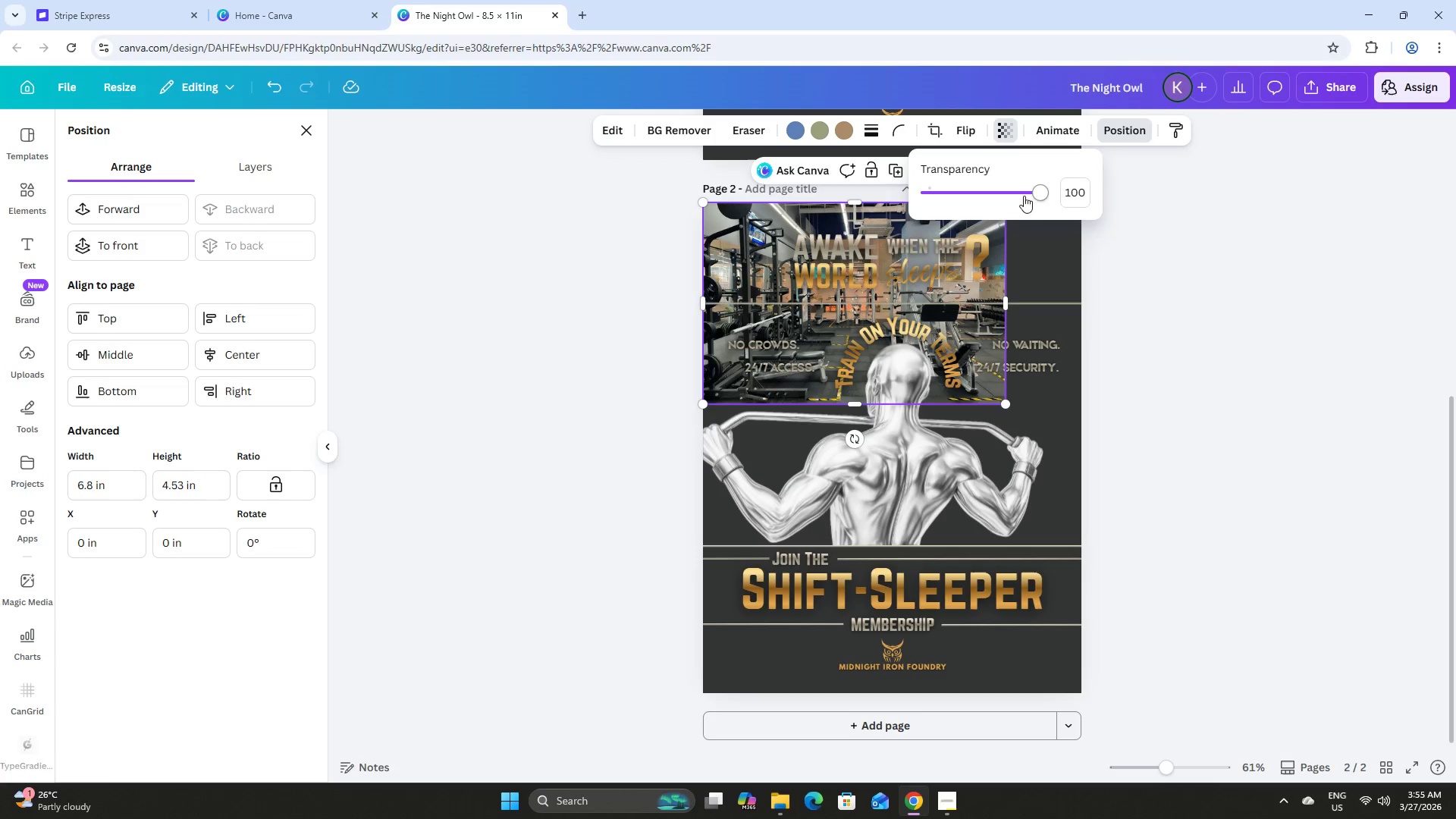 
left_click_drag(start_coordinate=[1027, 190], to_coordinate=[962, 184])
 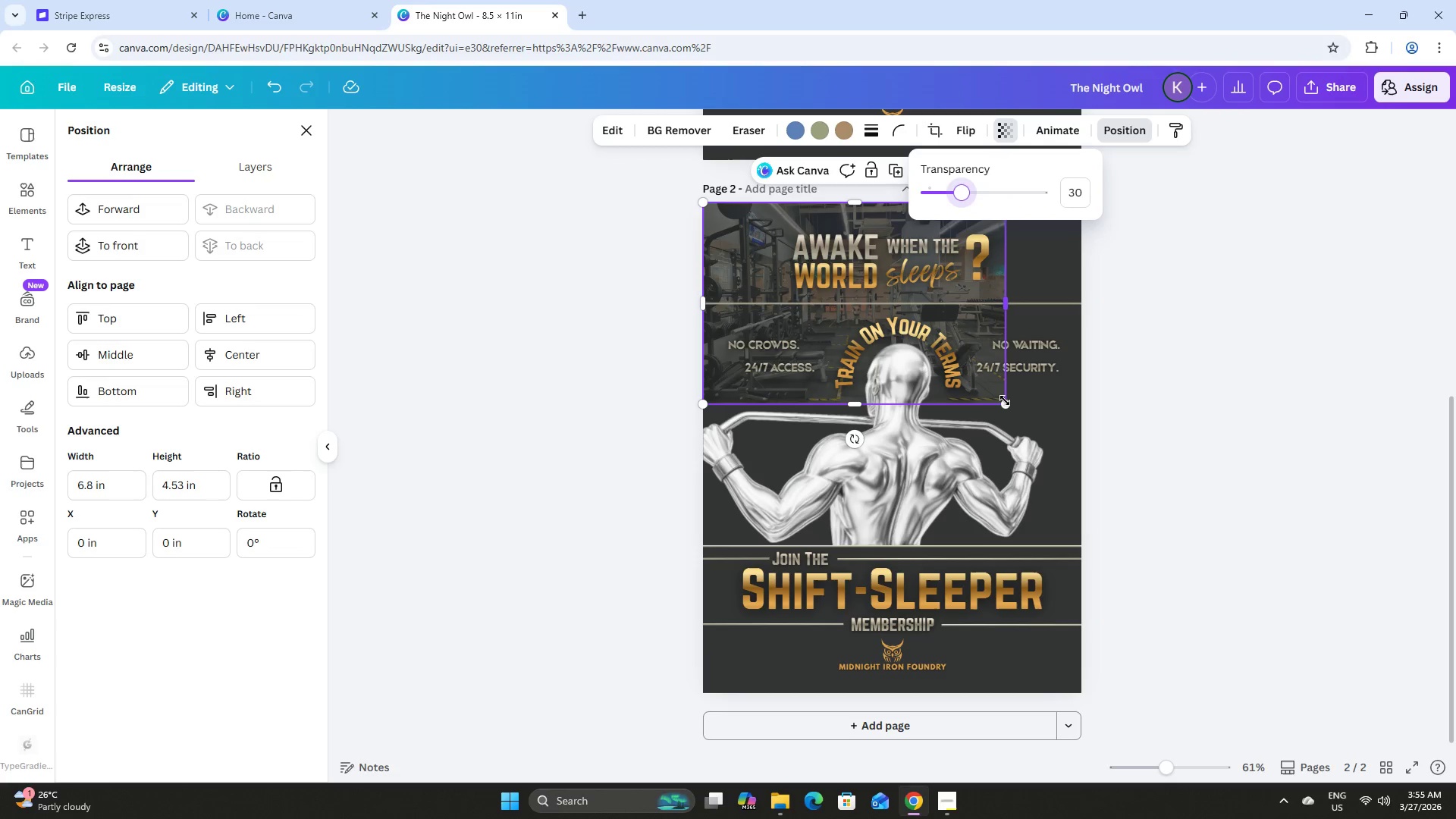 
left_click_drag(start_coordinate=[1004, 400], to_coordinate=[1090, 438])
 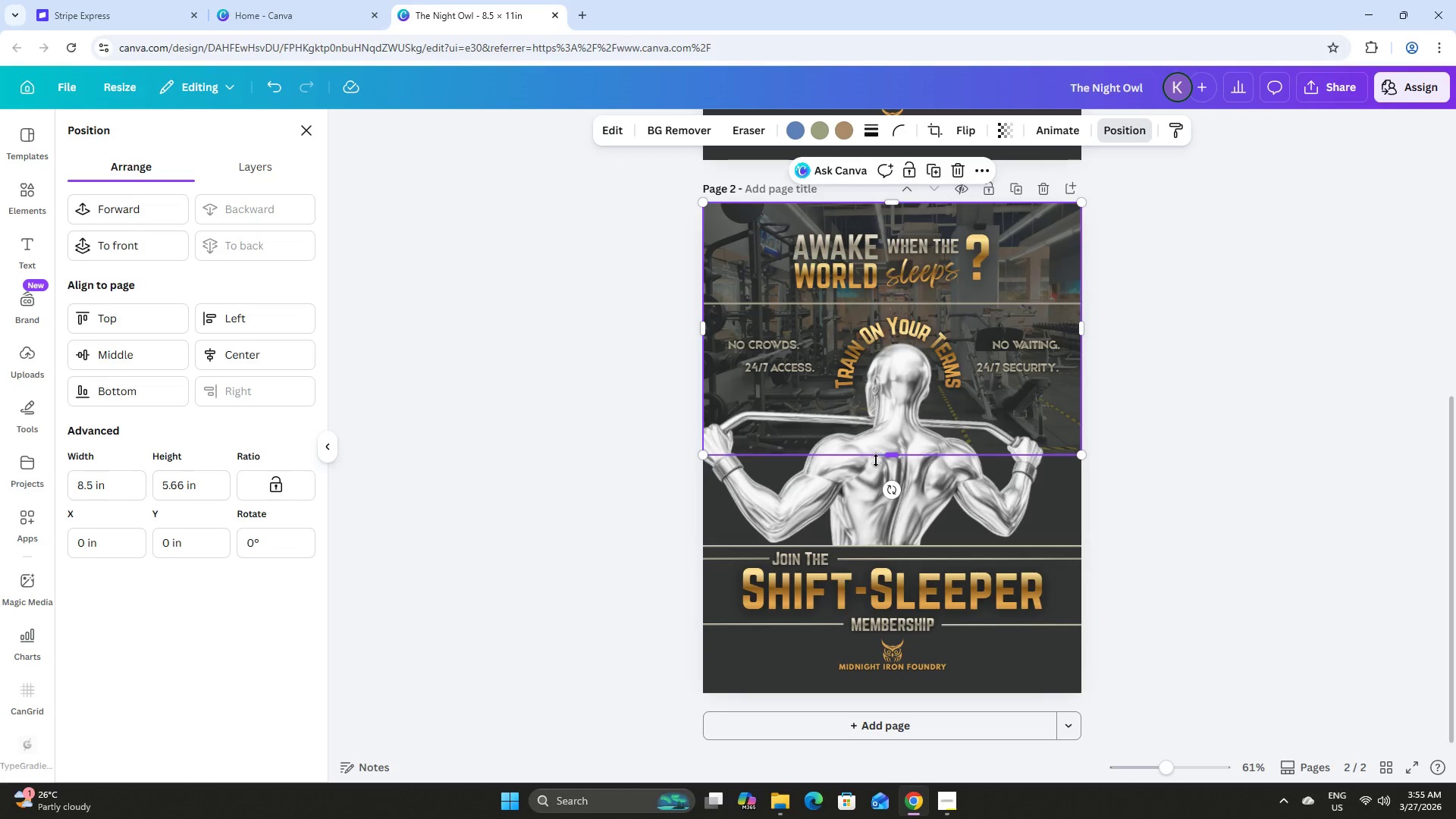 
left_click_drag(start_coordinate=[898, 456], to_coordinate=[937, 692])
 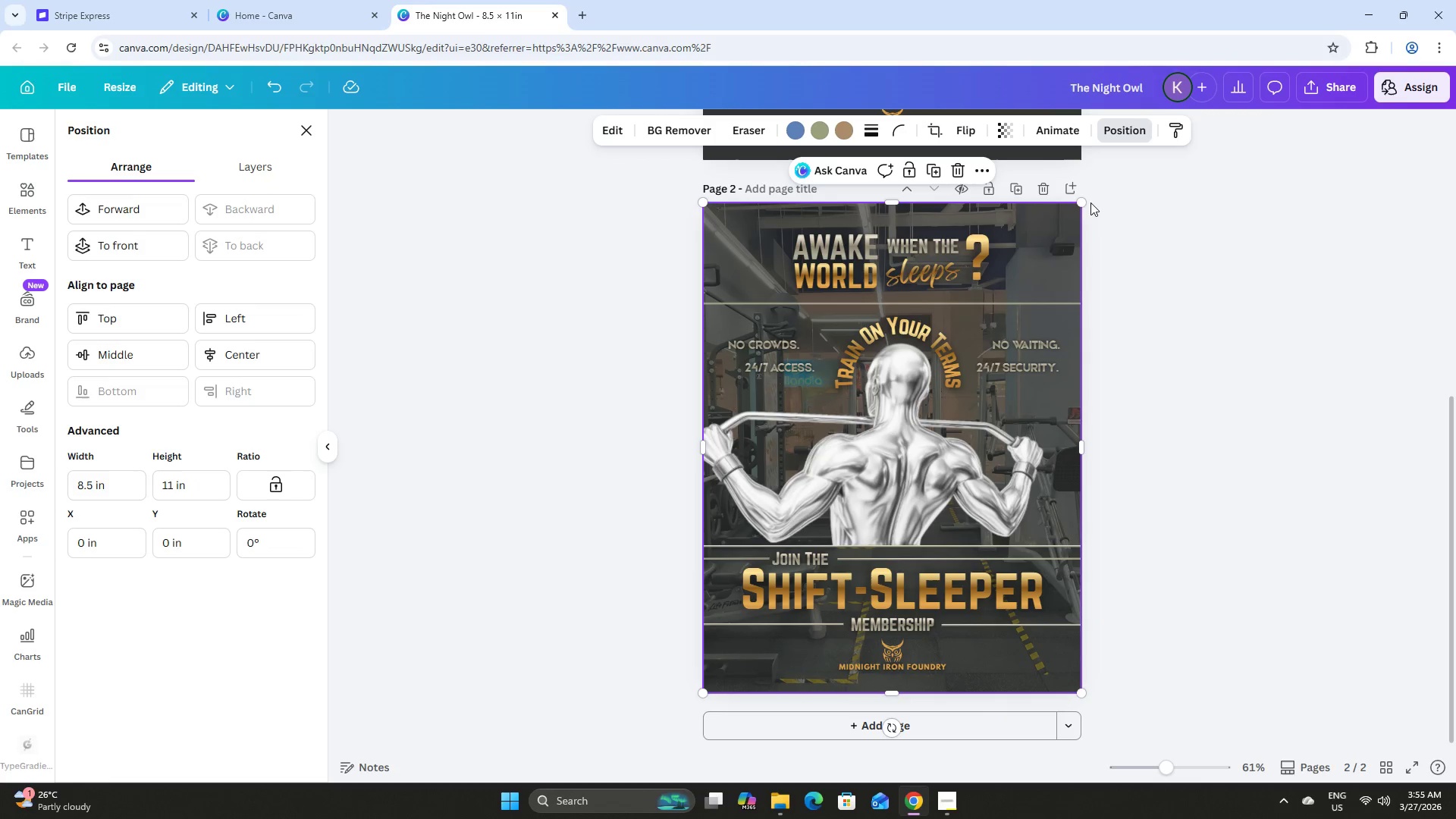 
left_click([1009, 125])
 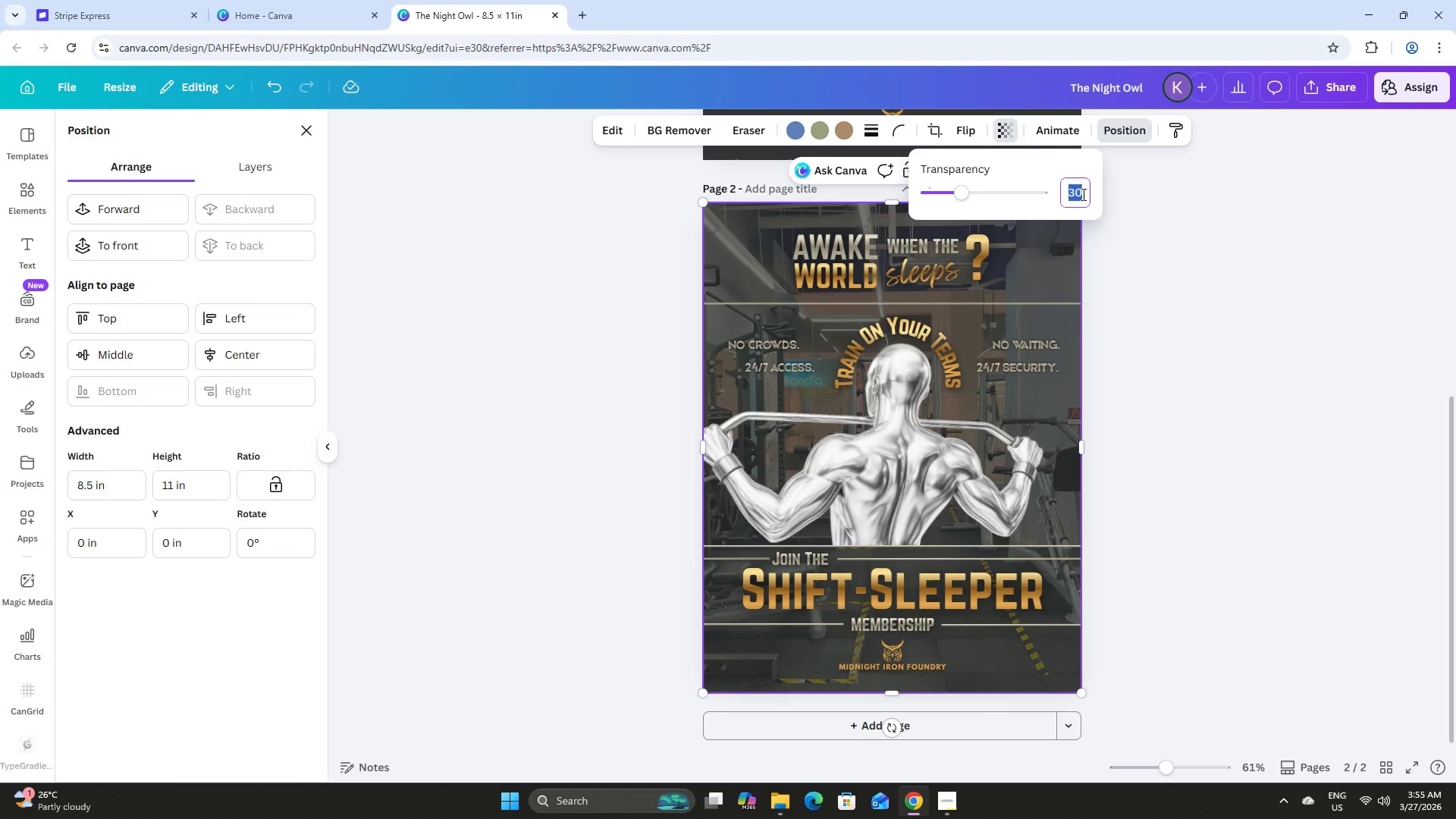 
key(Numpad2)
 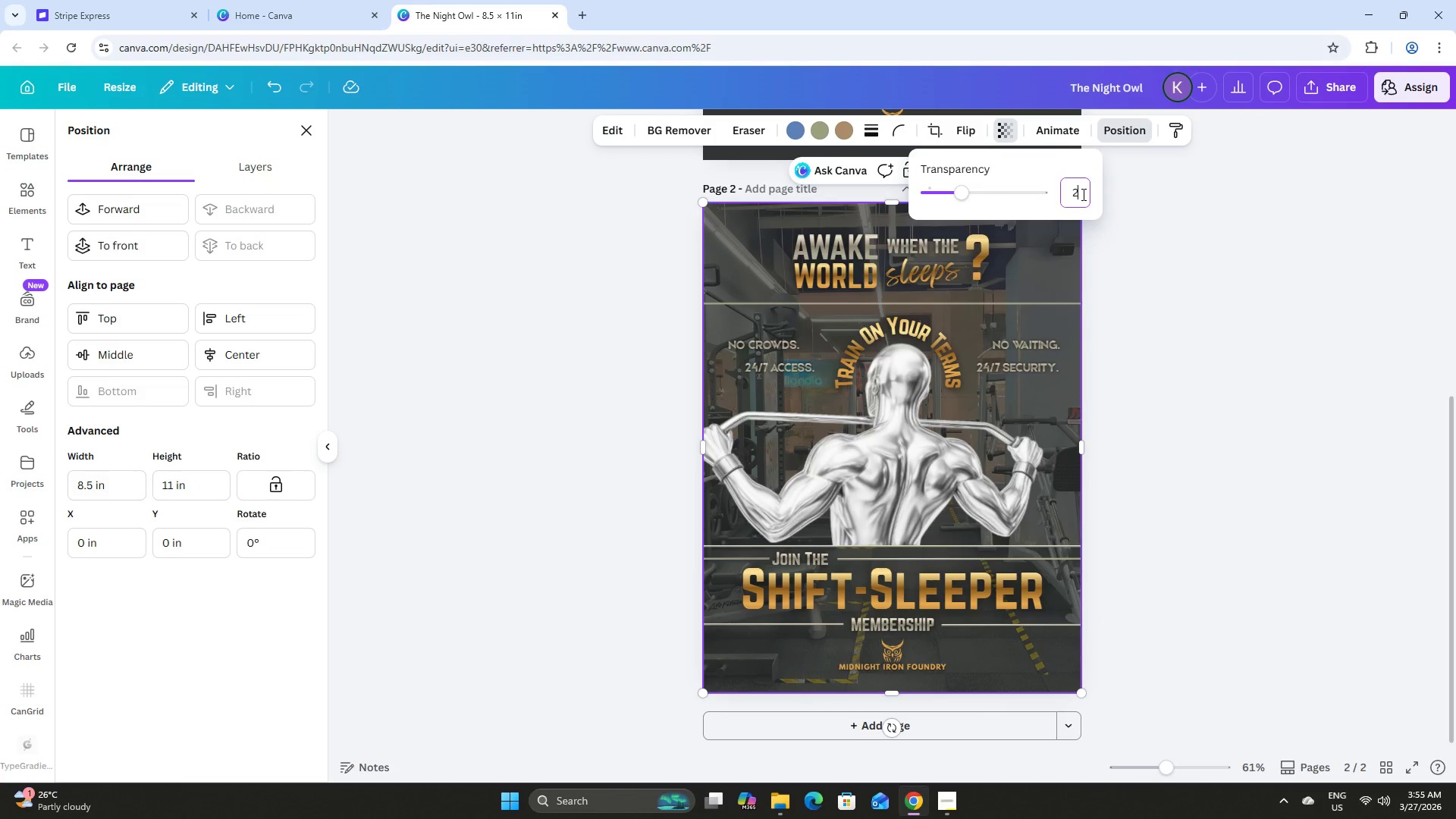 
key(Numpad0)
 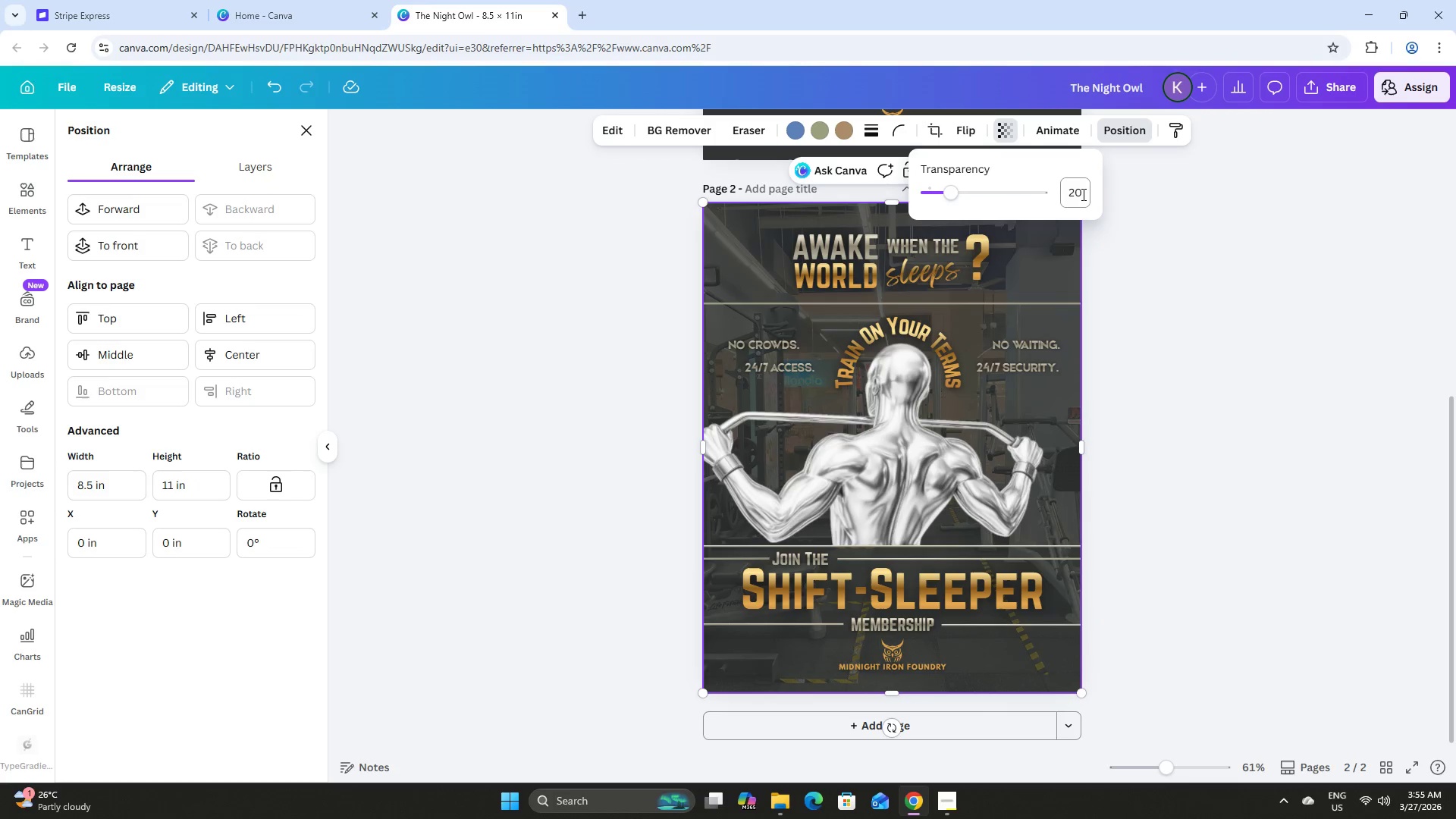 
key(NumpadEnter)
 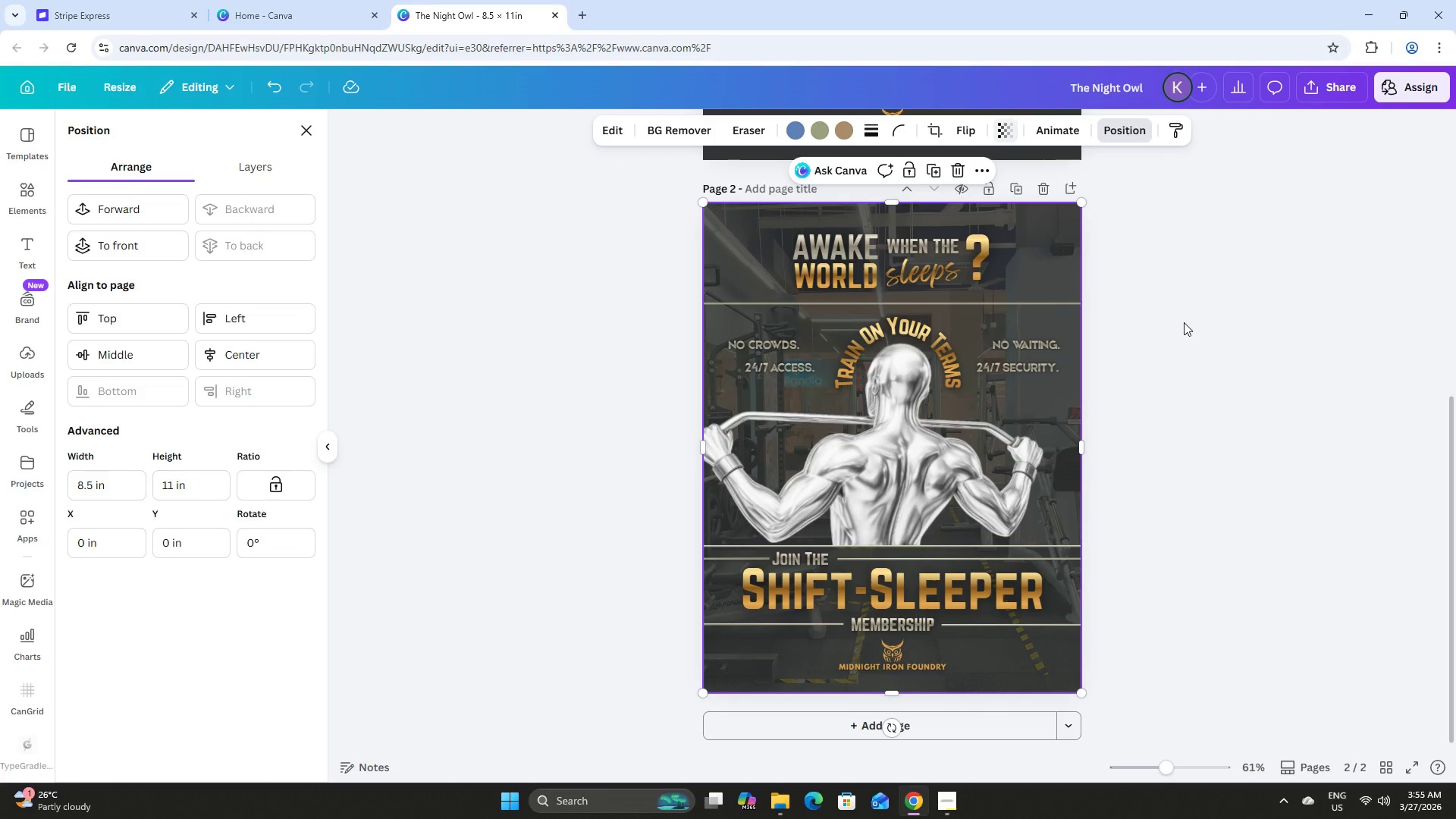 
double_click([1184, 322])
 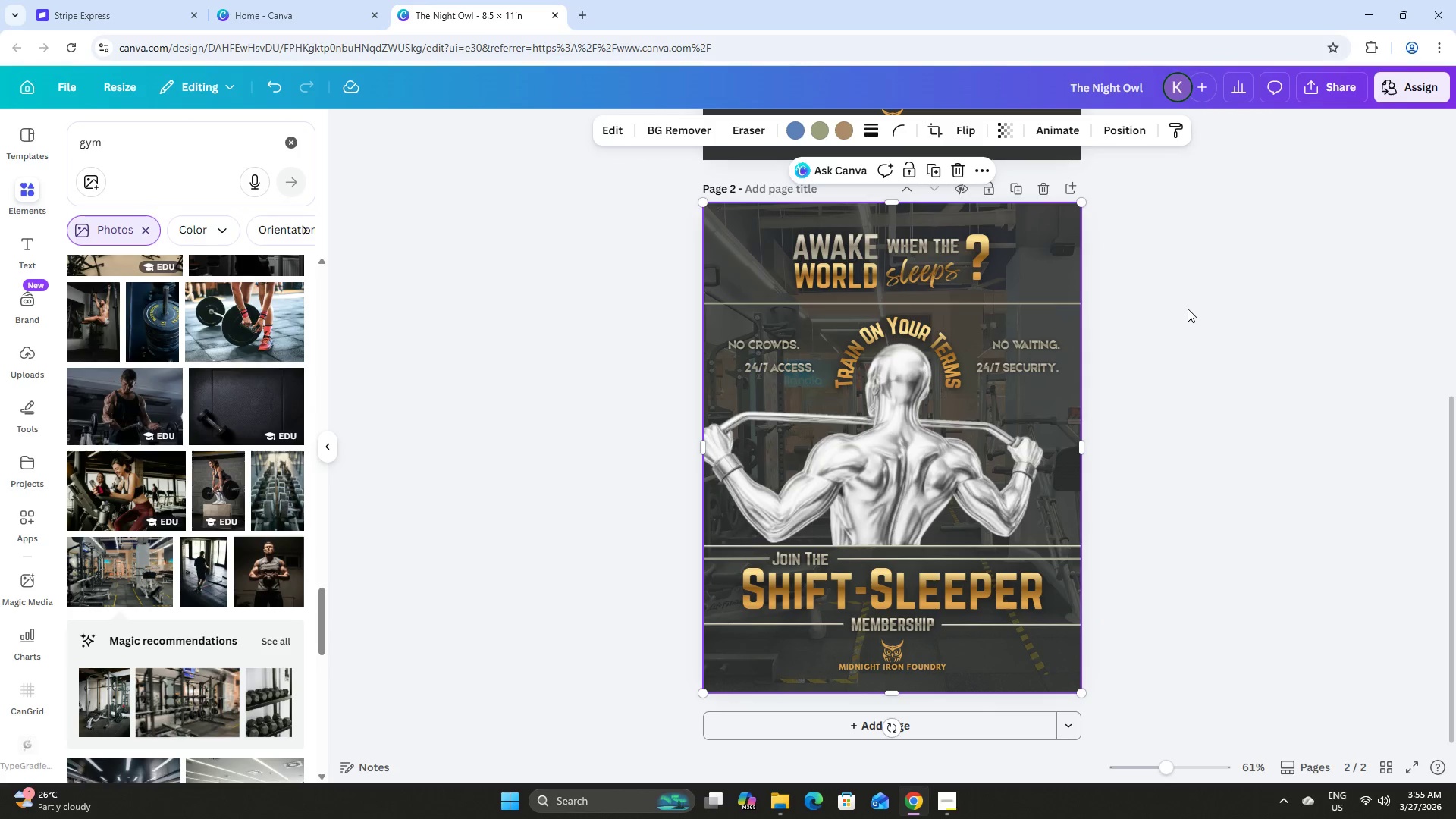 
left_click([1188, 309])
 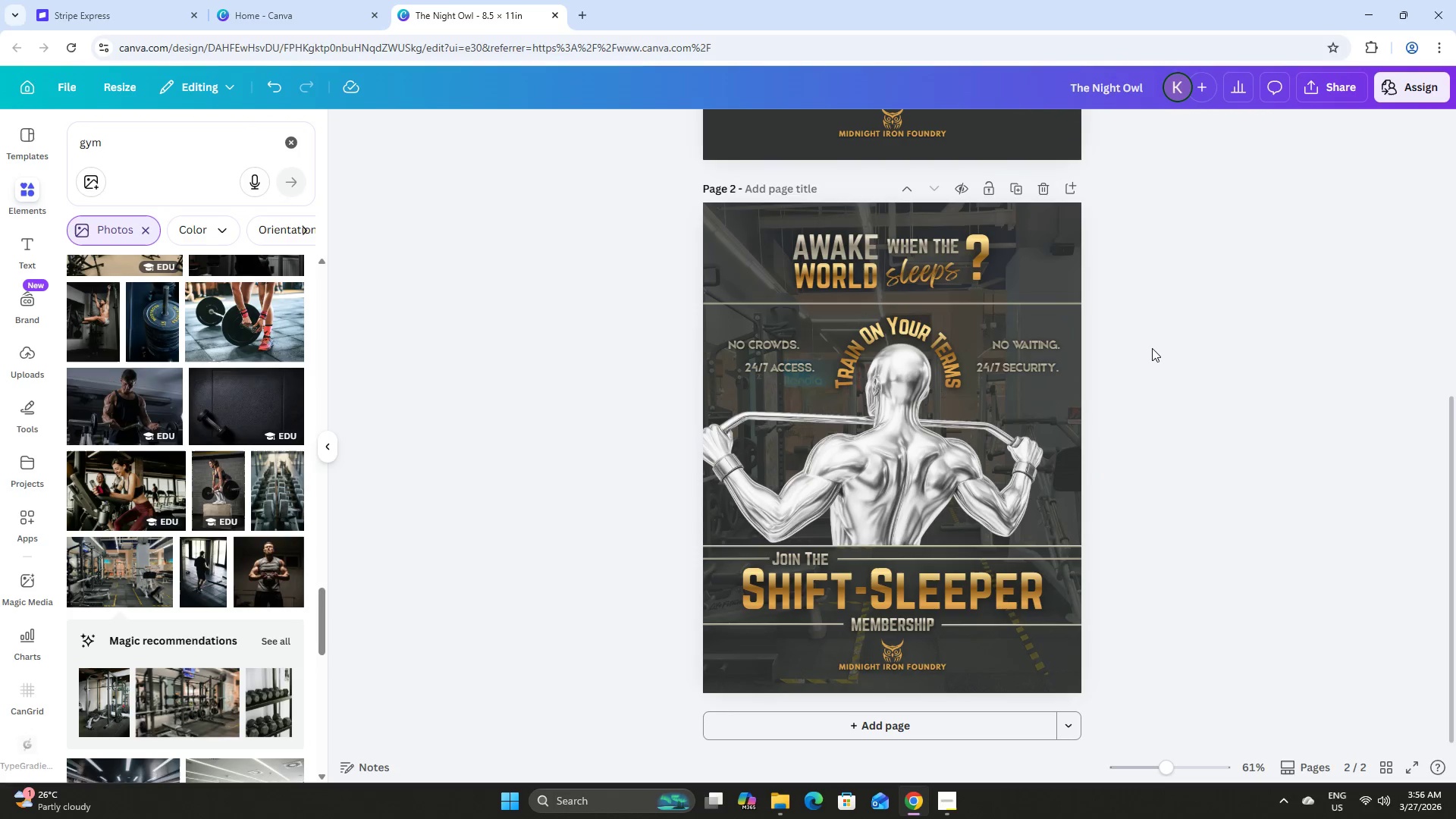 
scroll: coordinate [1149, 343], scroll_direction: up, amount: 12.0
 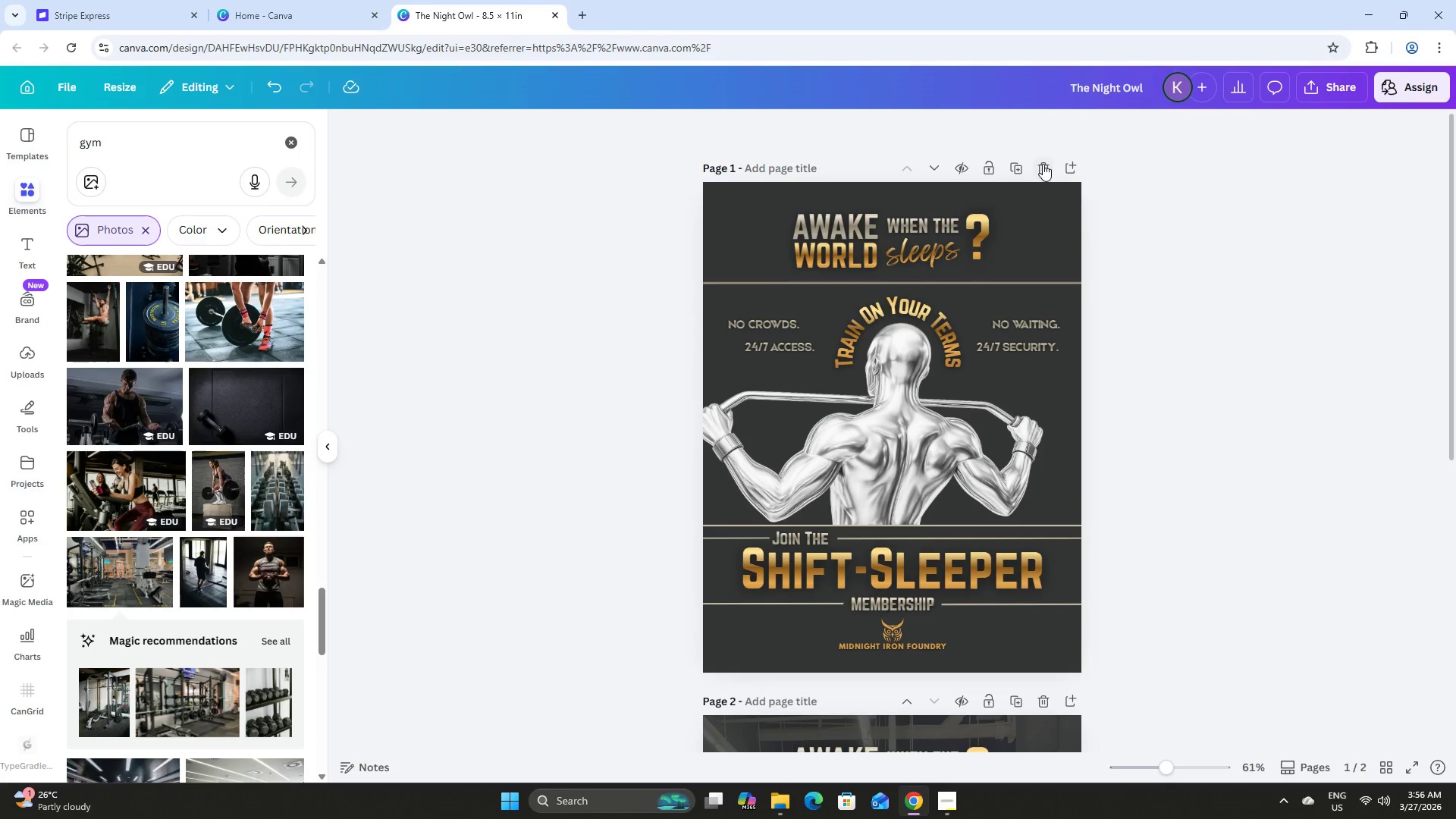 
left_click([1043, 163])
 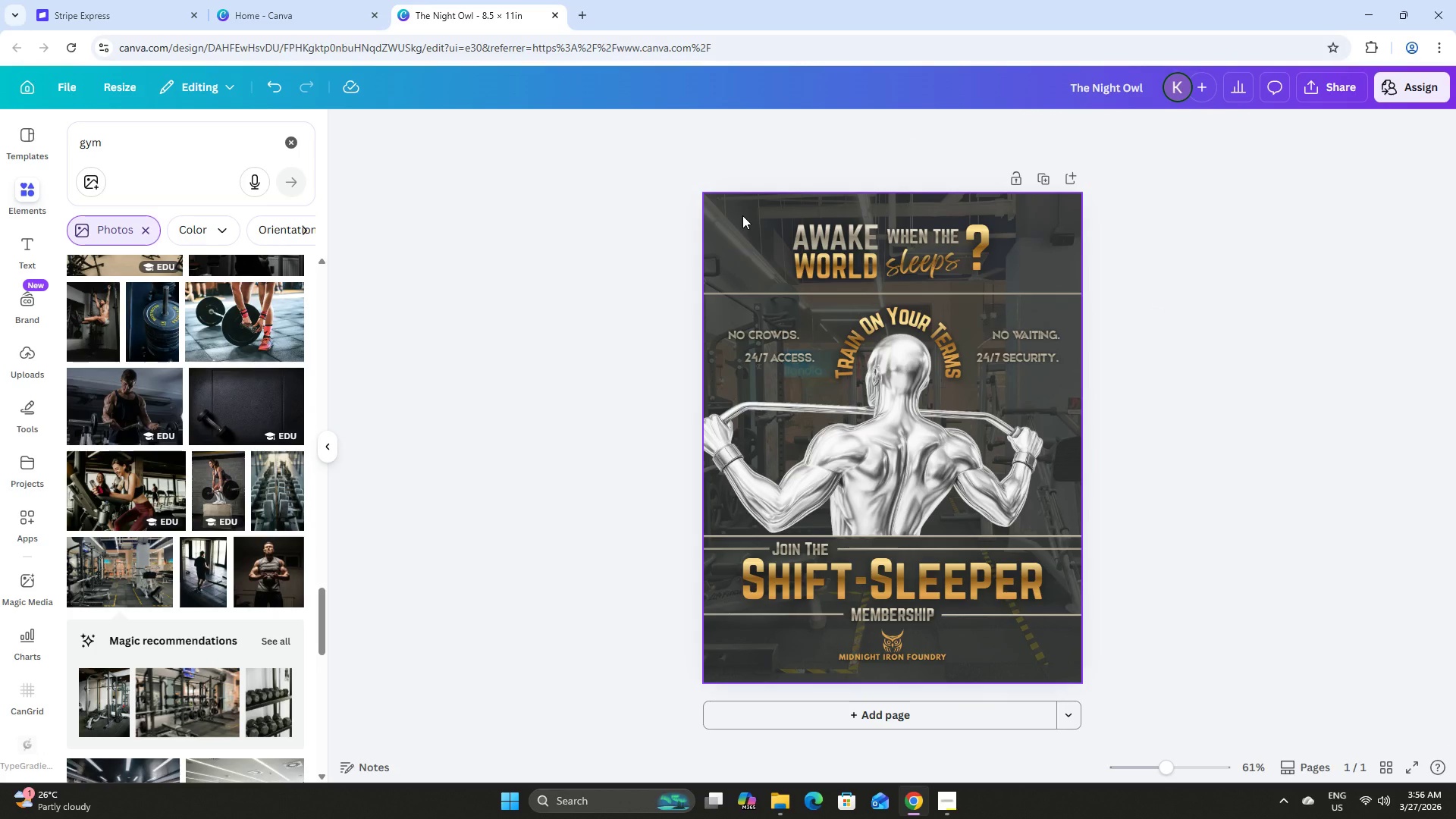 
left_click([1214, 428])
 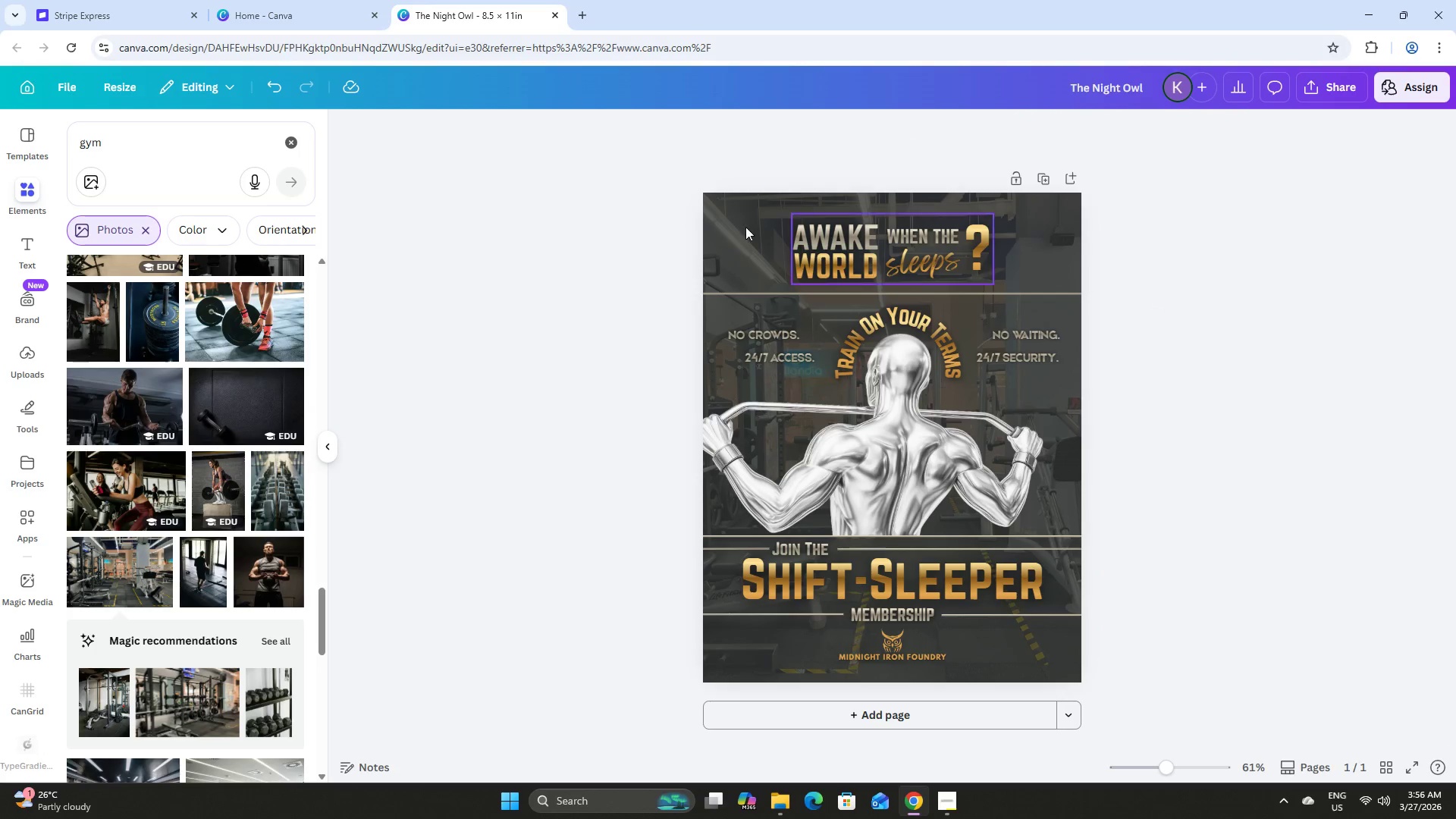 
left_click([715, 210])
 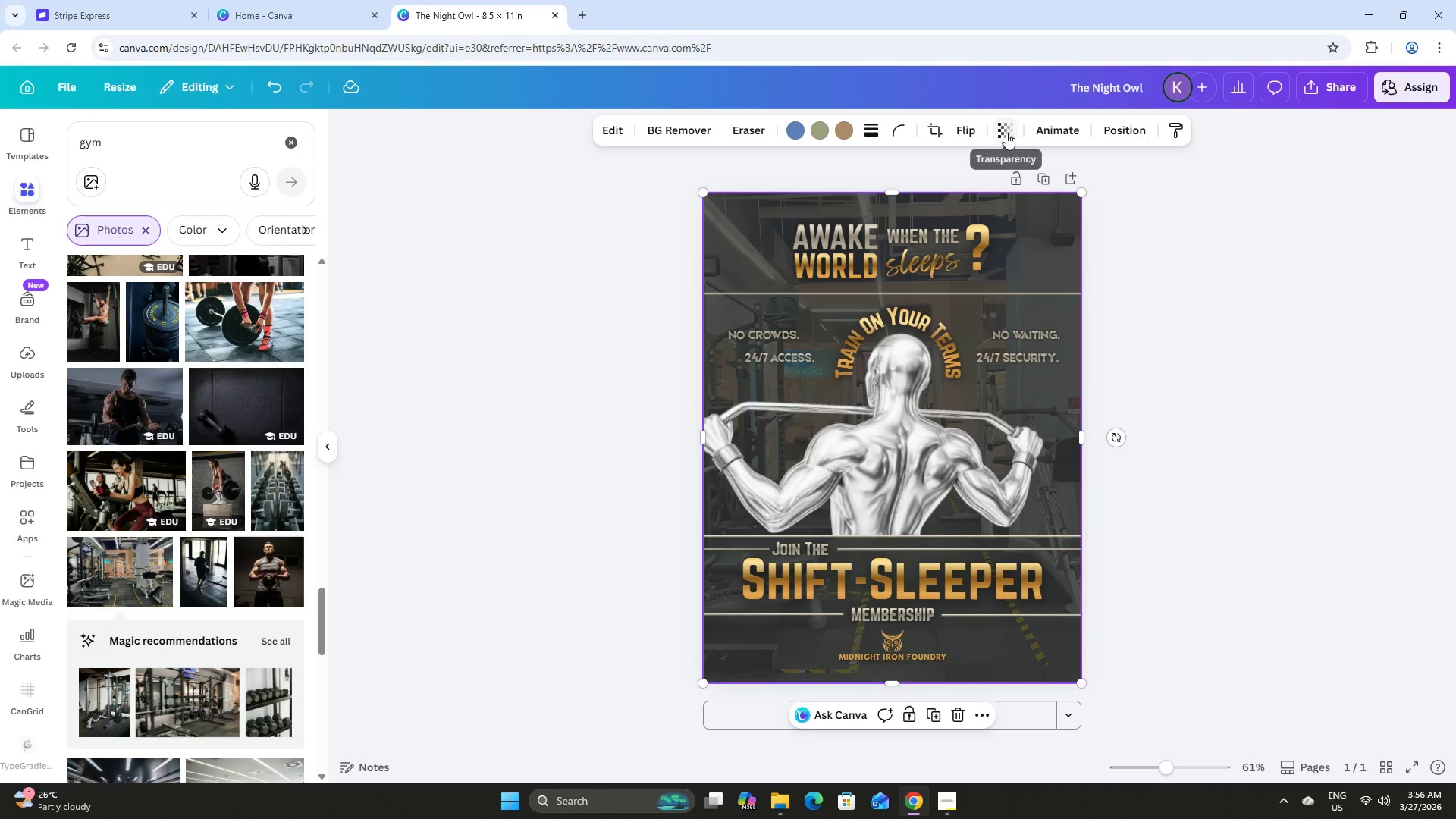 
left_click([1008, 127])
 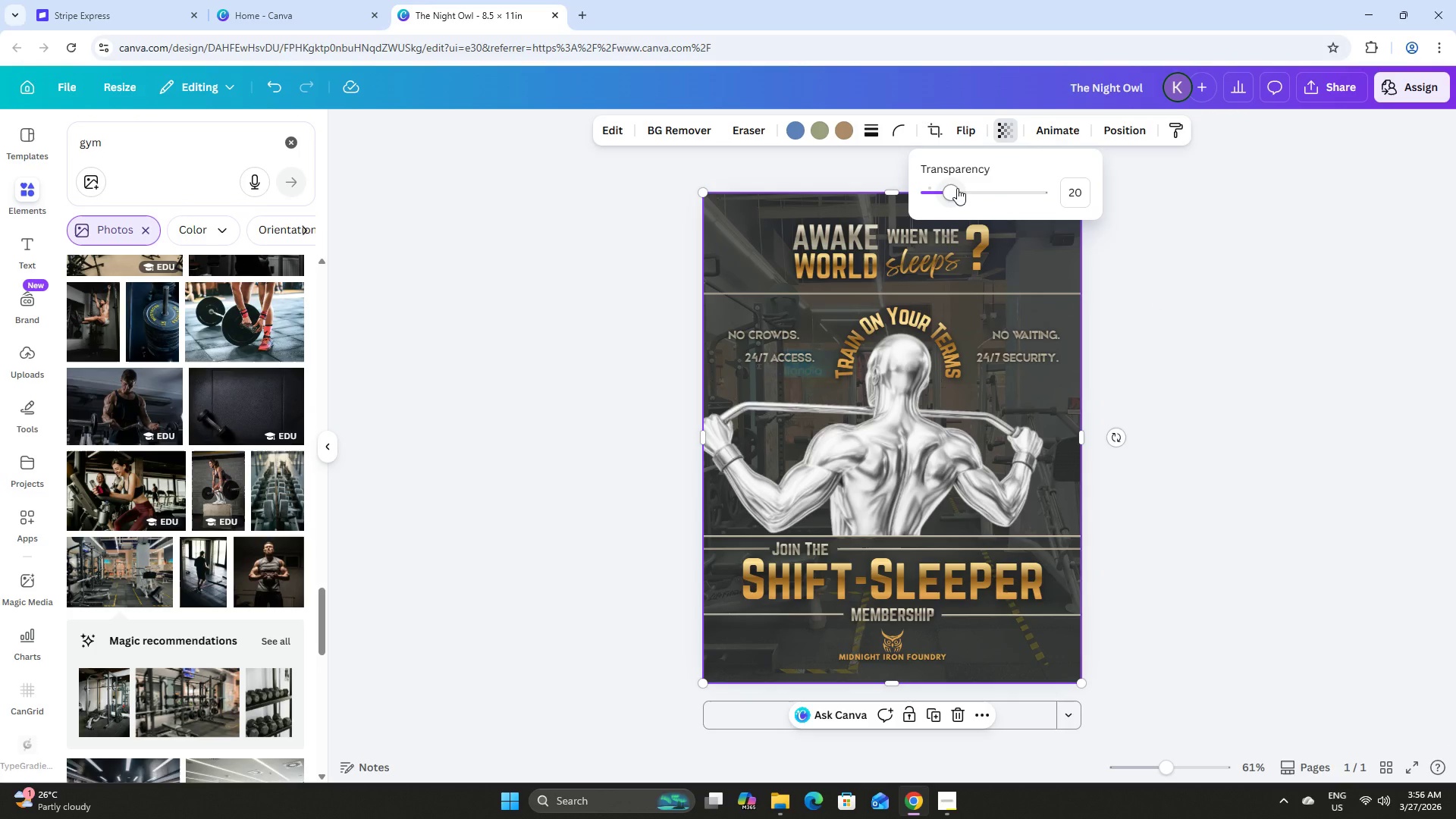 
left_click_drag(start_coordinate=[957, 188], to_coordinate=[949, 193])
 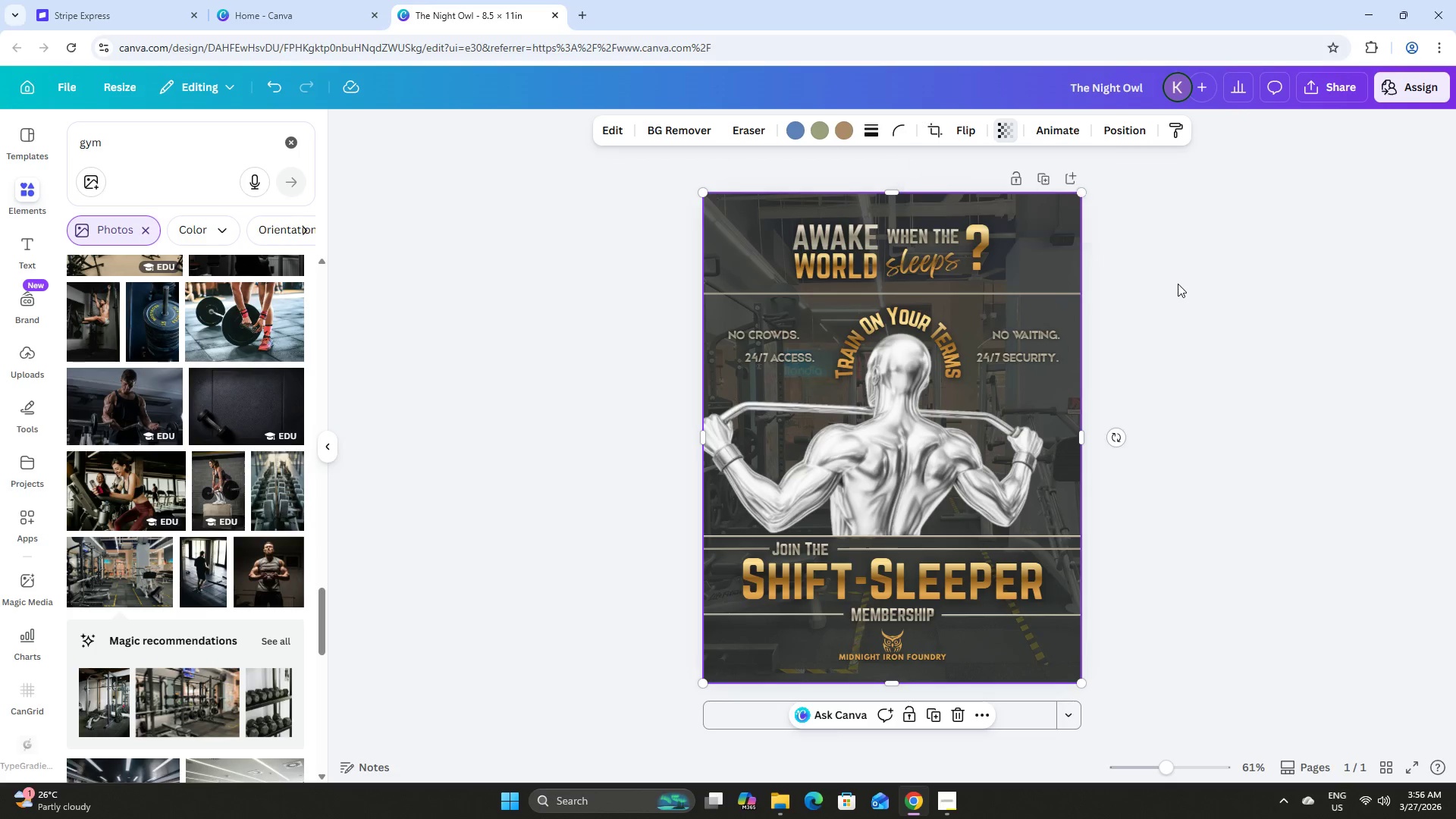 
left_click([1178, 284])
 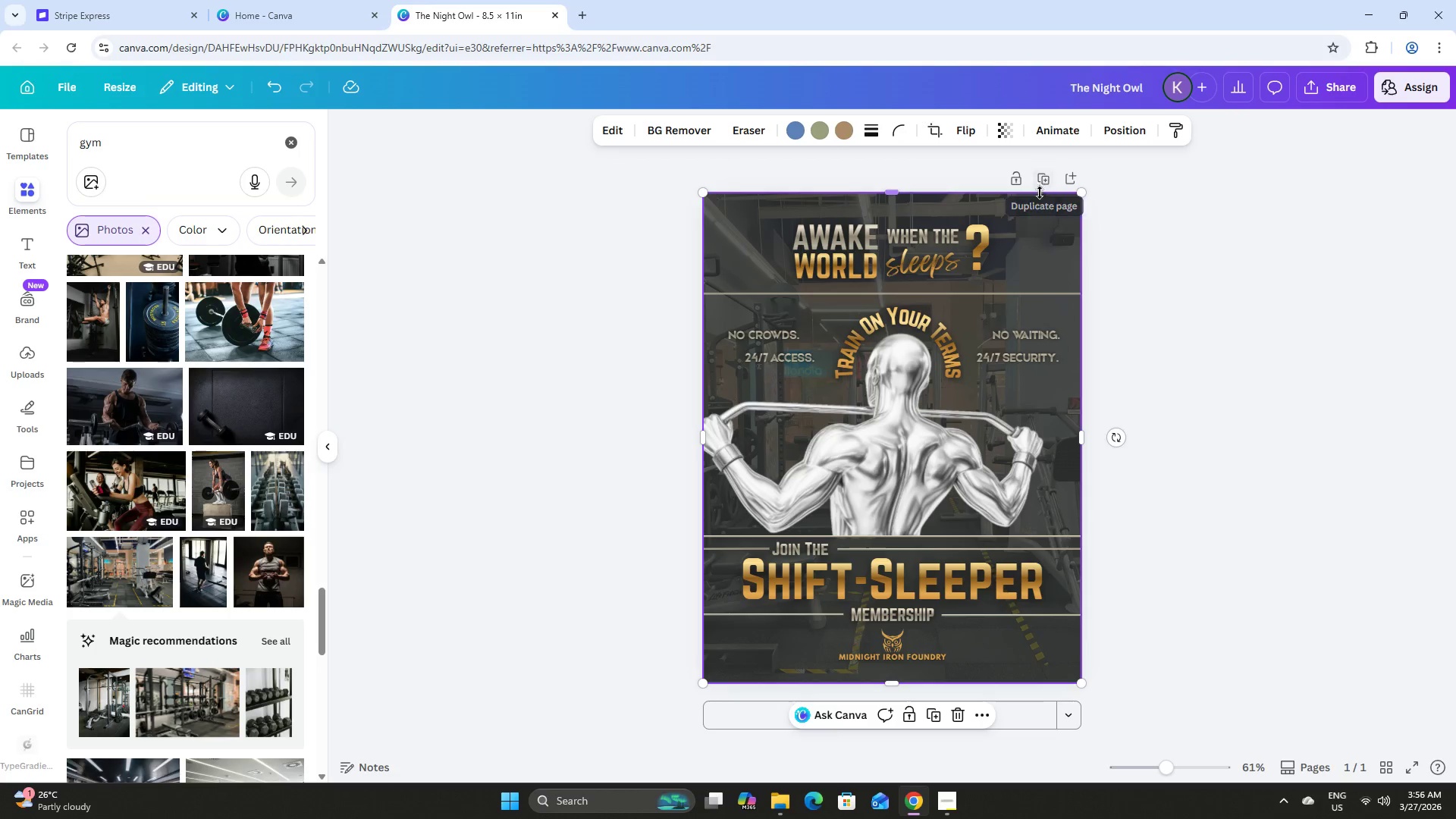 
left_click_drag(start_coordinate=[1043, 212], to_coordinate=[1044, 230])
 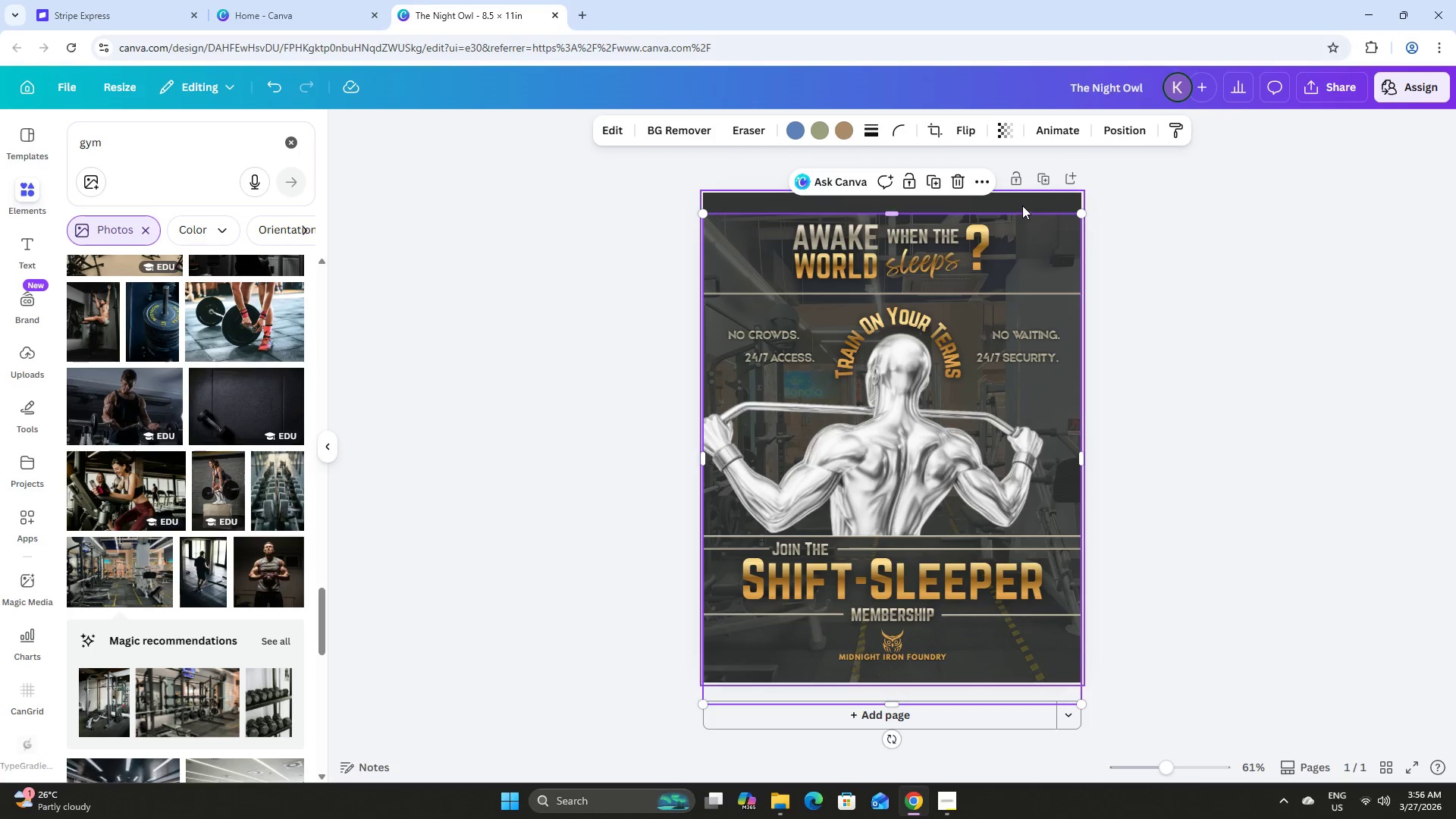 
left_click([1022, 206])
 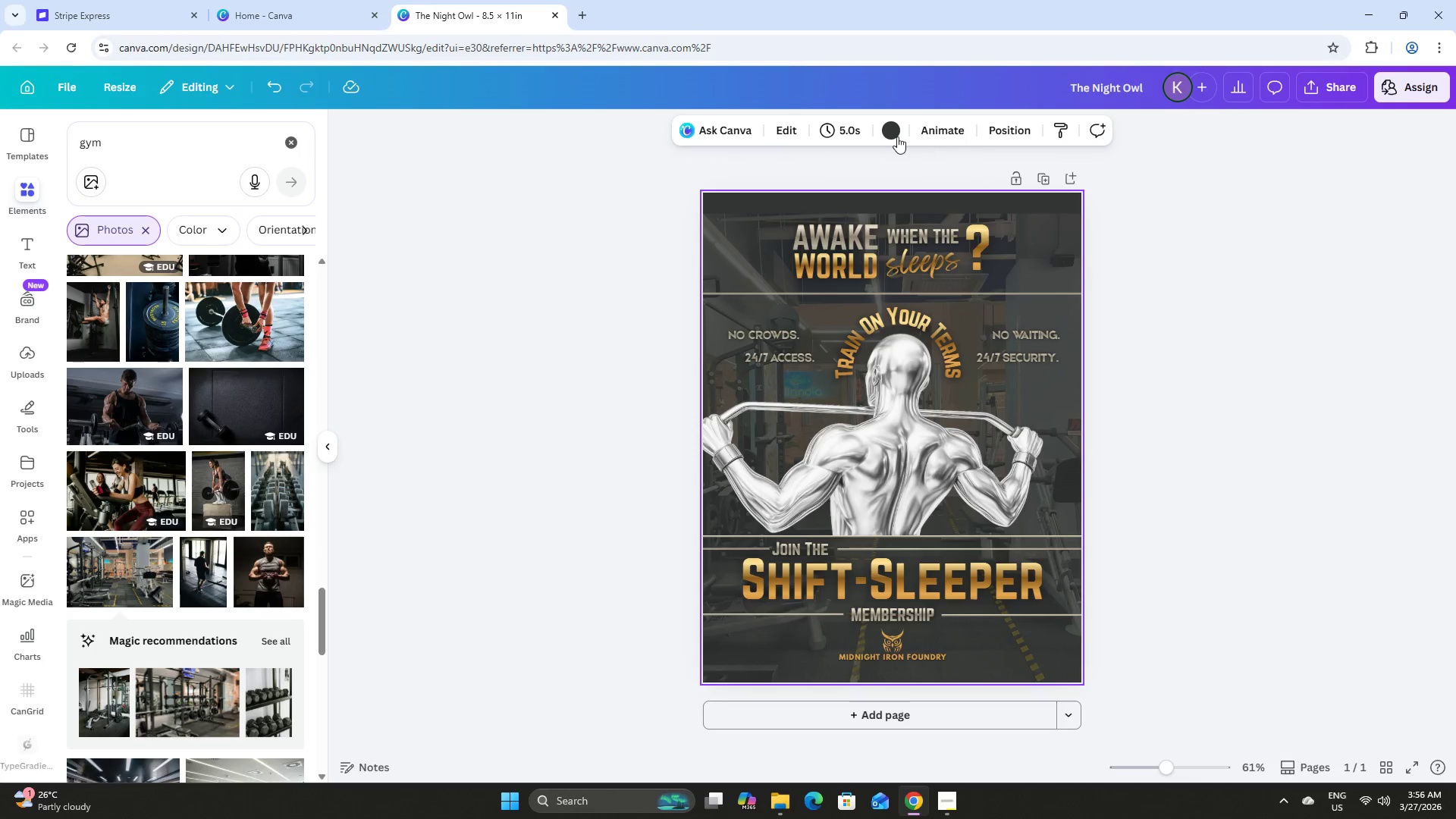 
left_click([889, 131])
 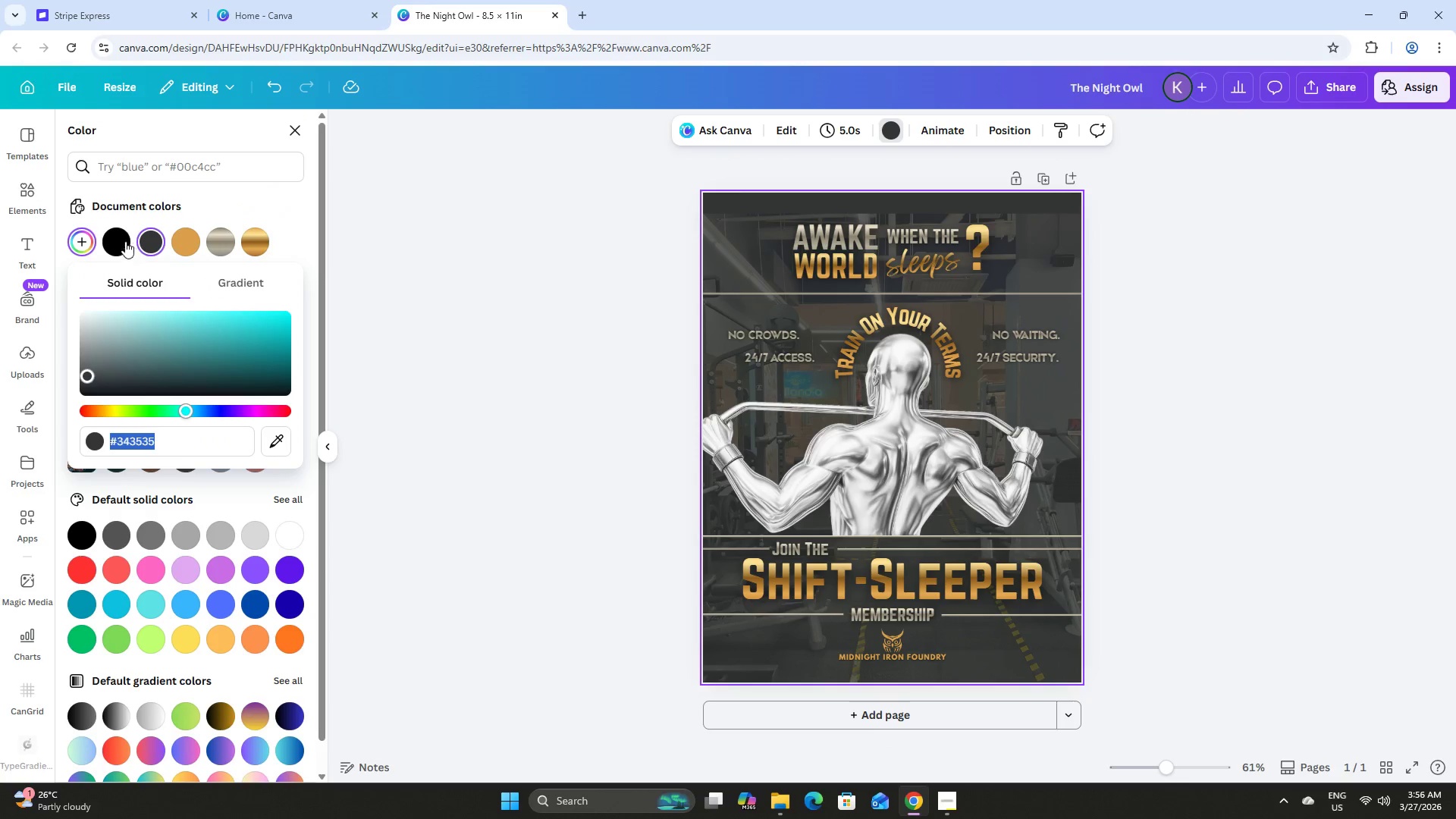 
left_click([123, 239])
 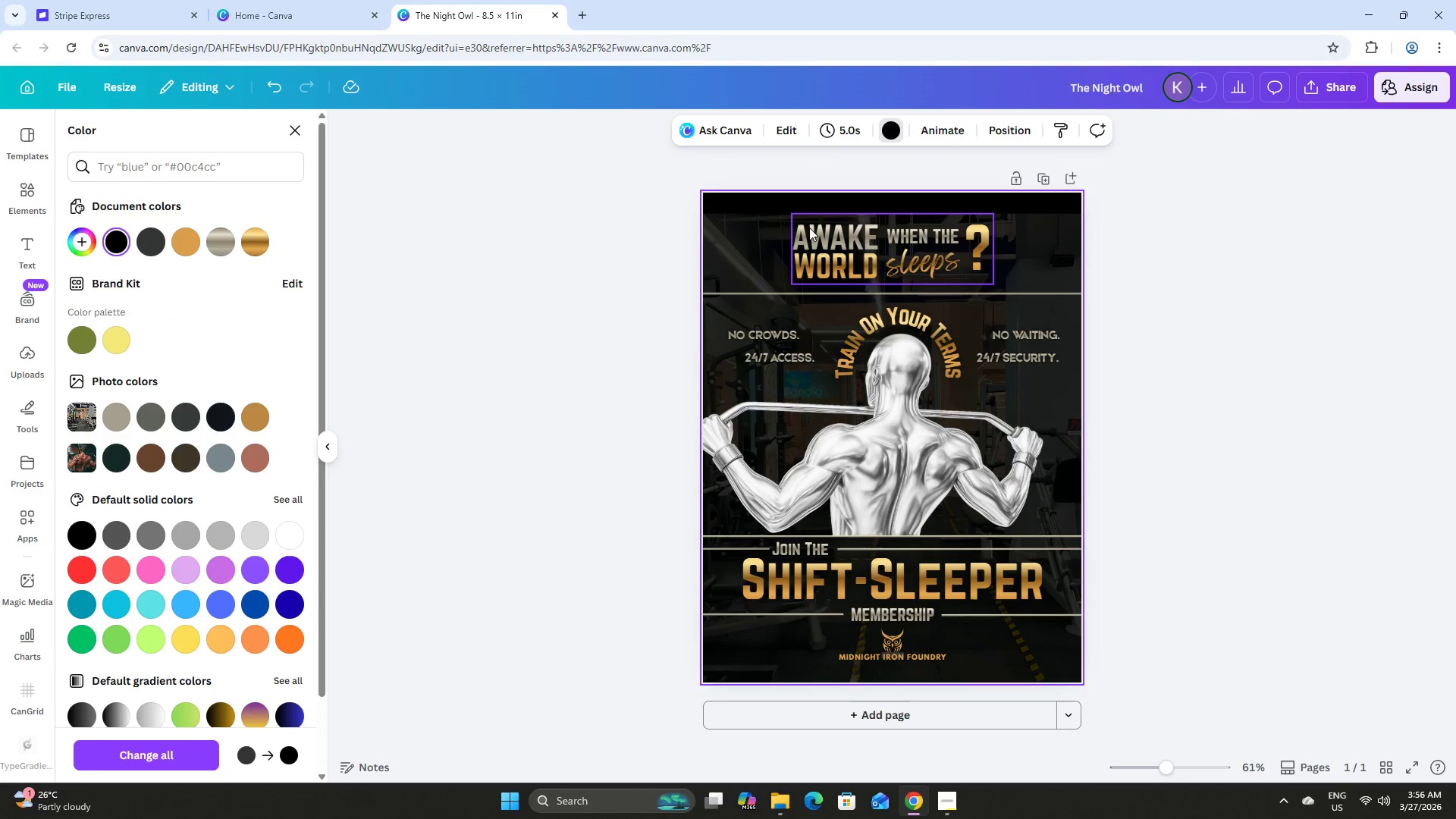 
left_click([756, 231])
 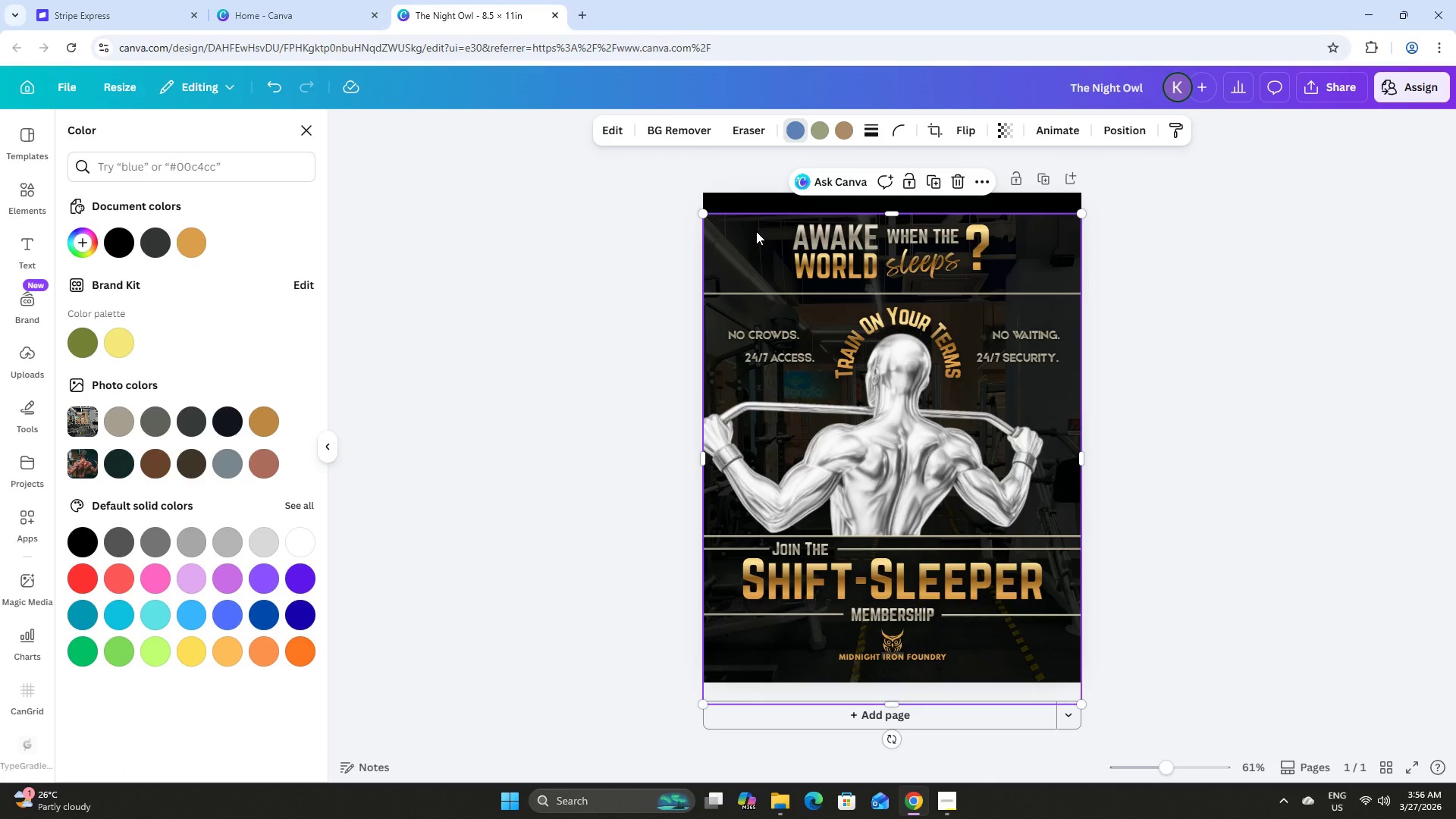 
left_click_drag(start_coordinate=[756, 231], to_coordinate=[757, 211])
 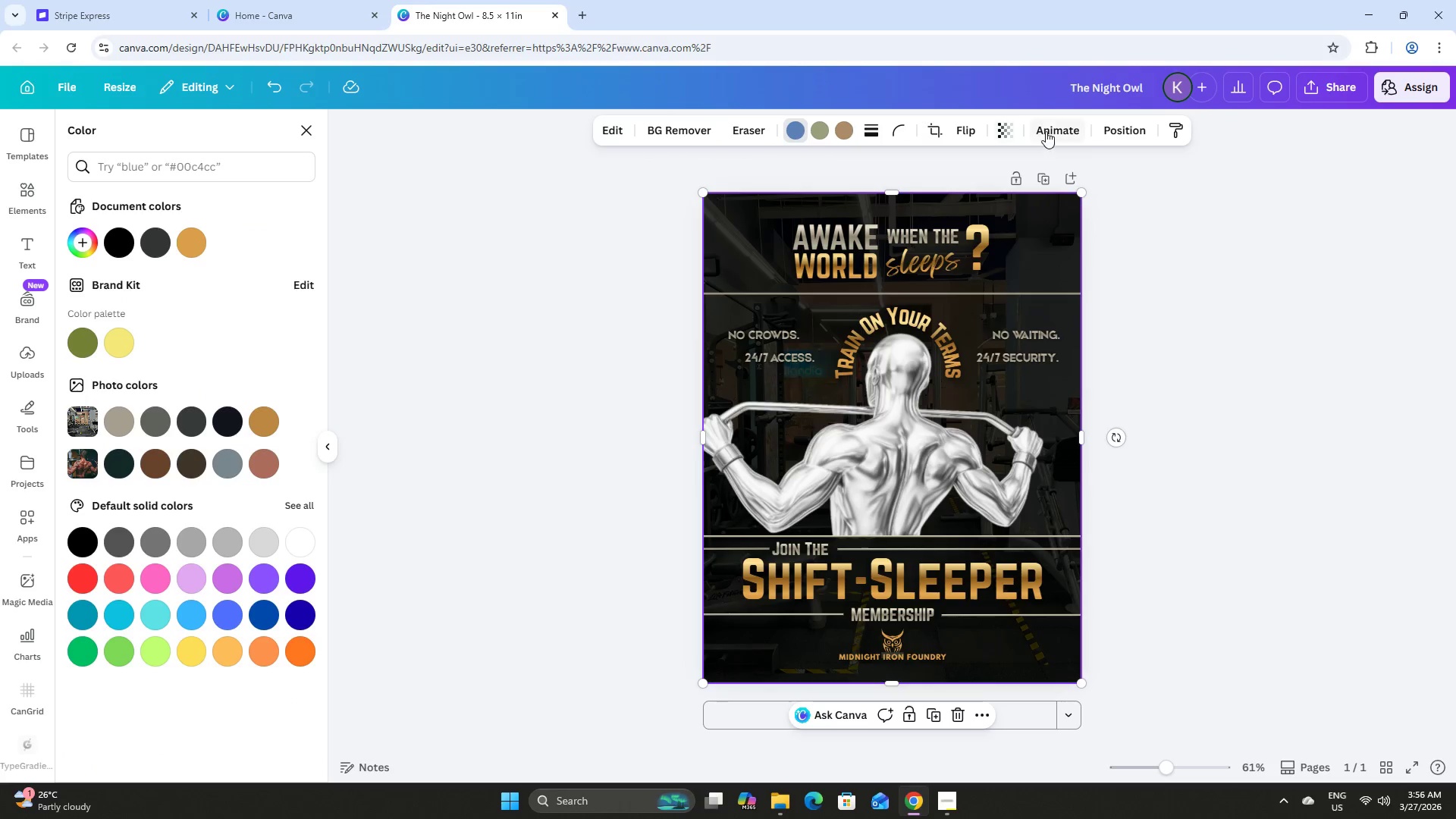 
left_click([1015, 129])
 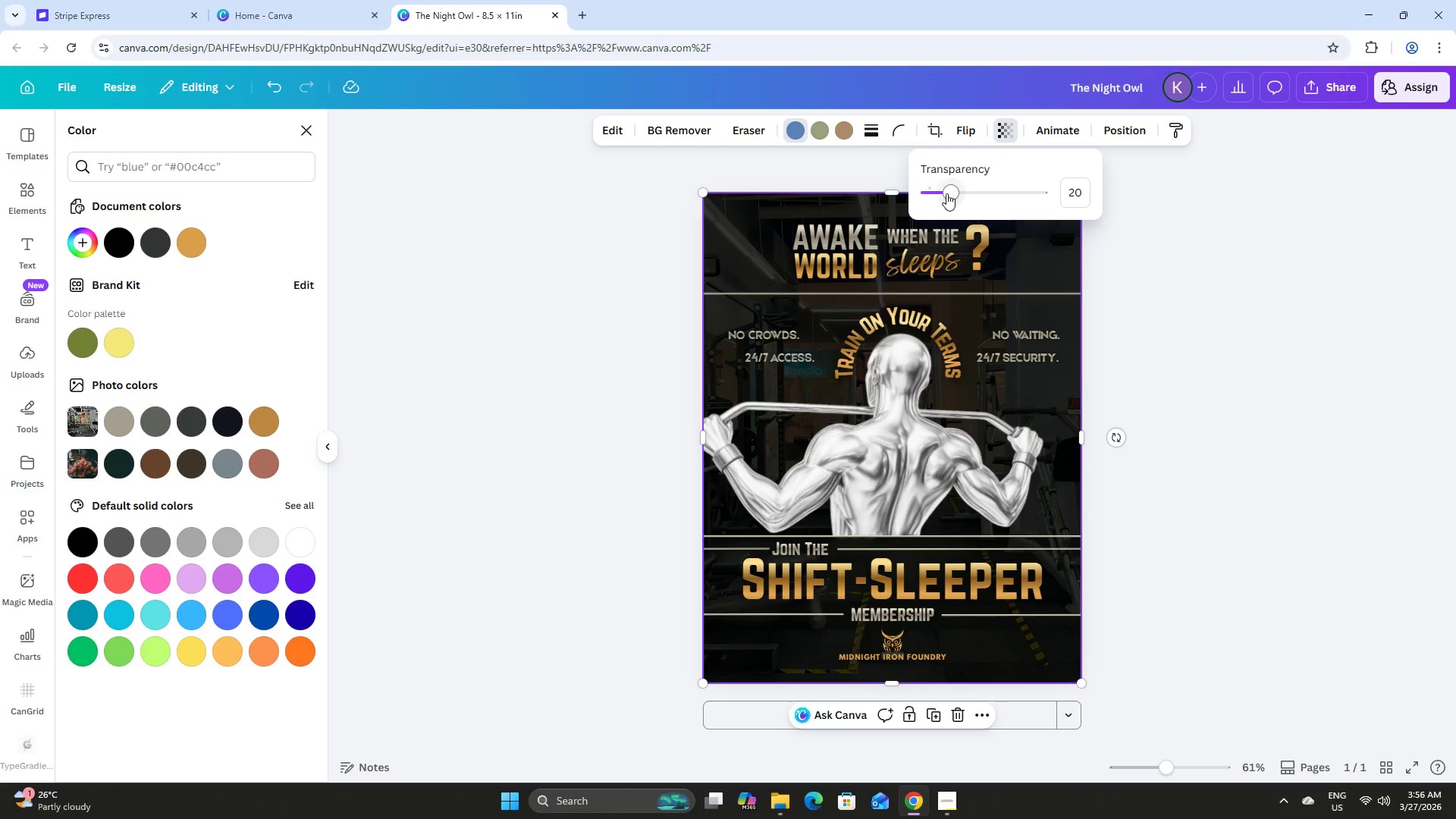 
left_click_drag(start_coordinate=[956, 190], to_coordinate=[970, 194])
 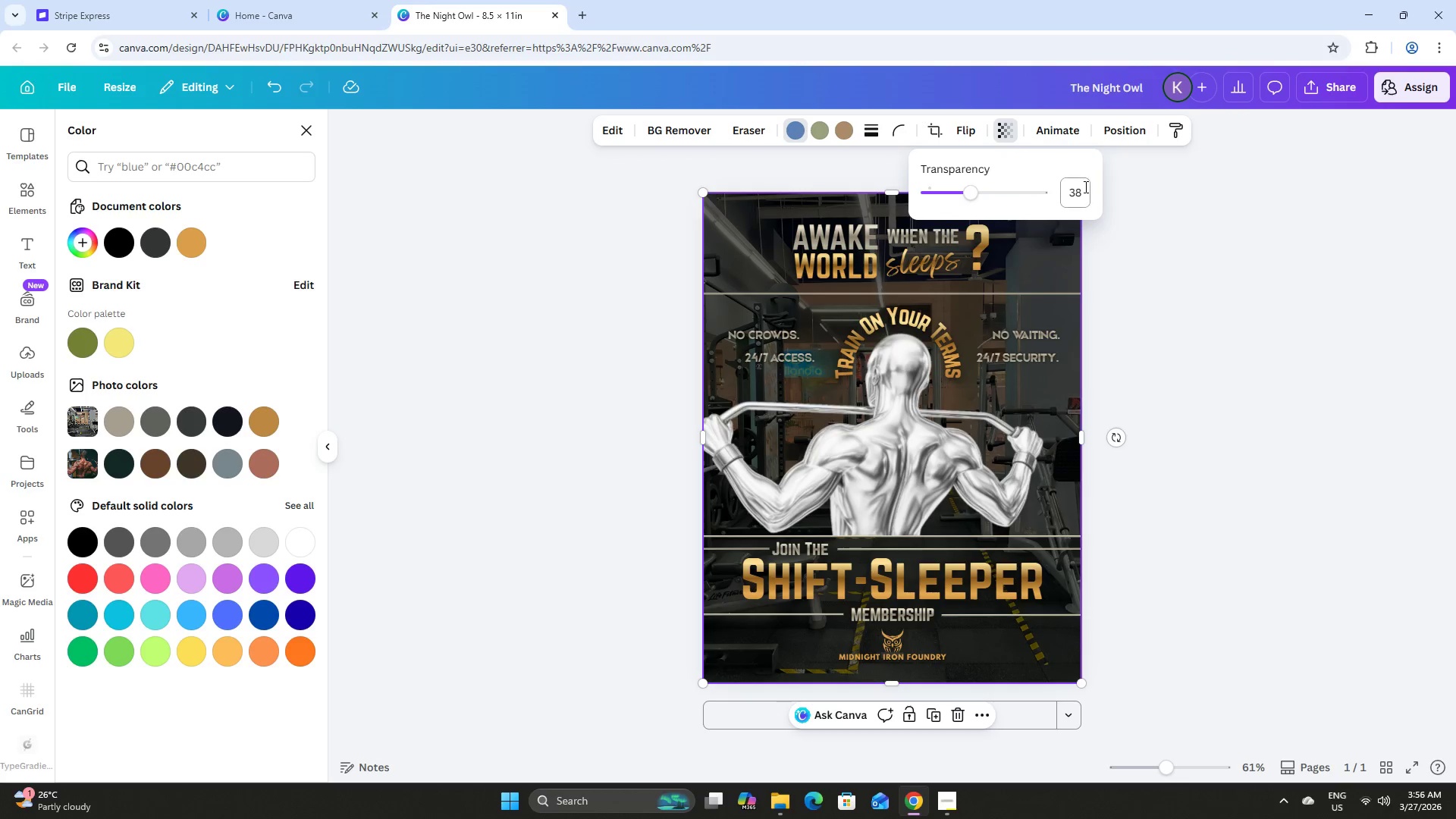 
double_click([1081, 187])
 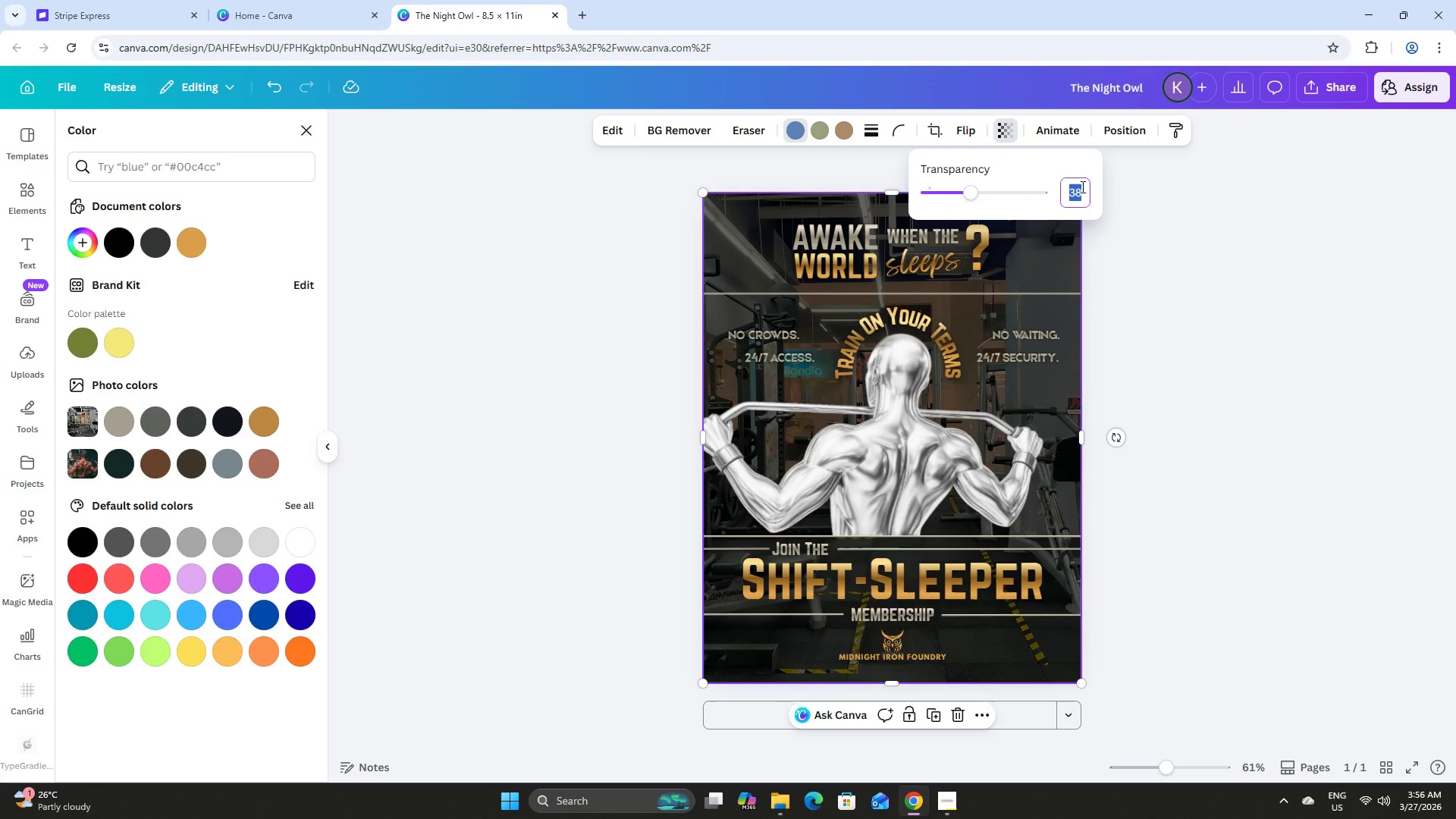 
key(Numpad4)
 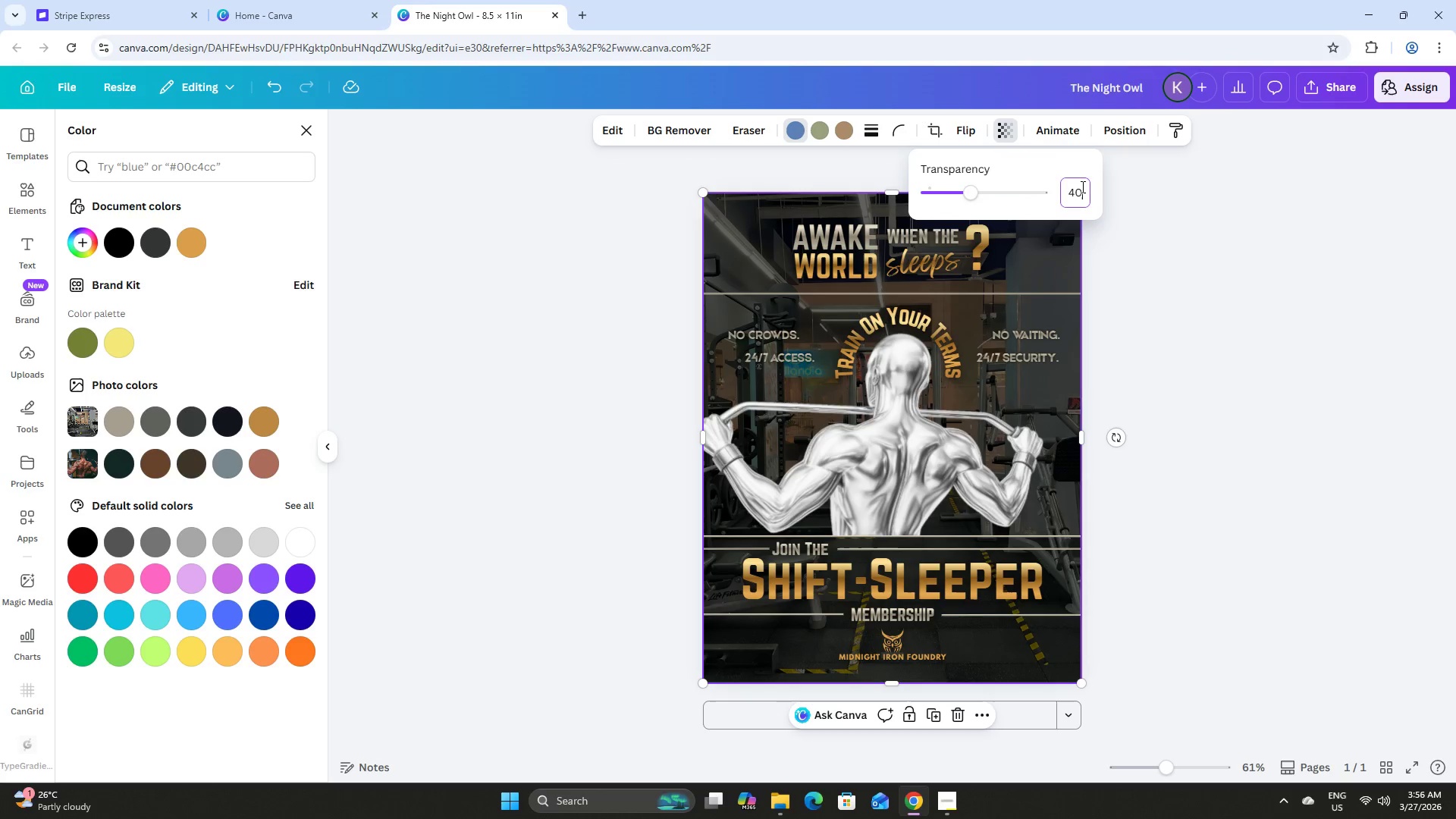 
key(Numpad0)
 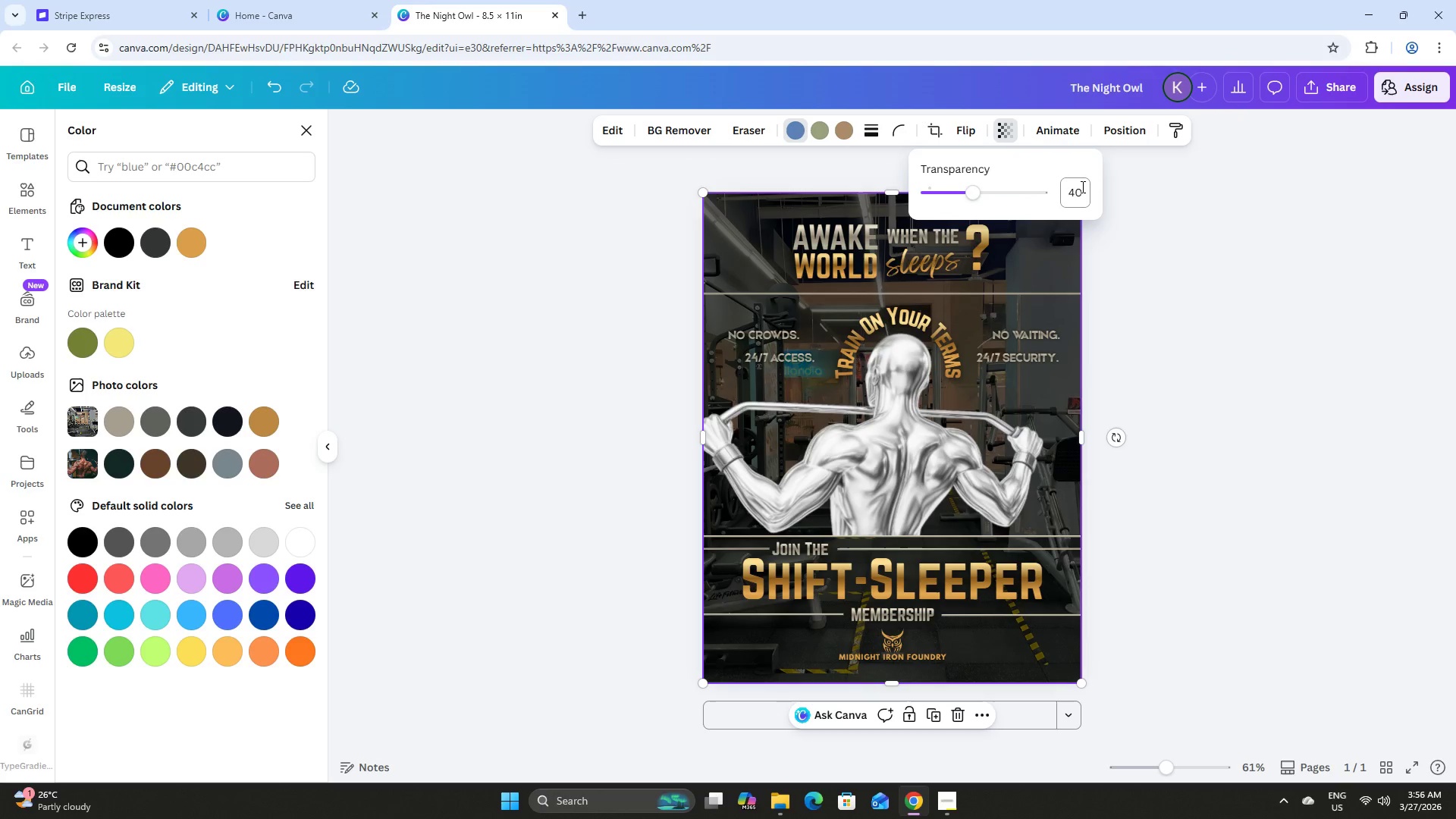 
key(NumpadEnter)
 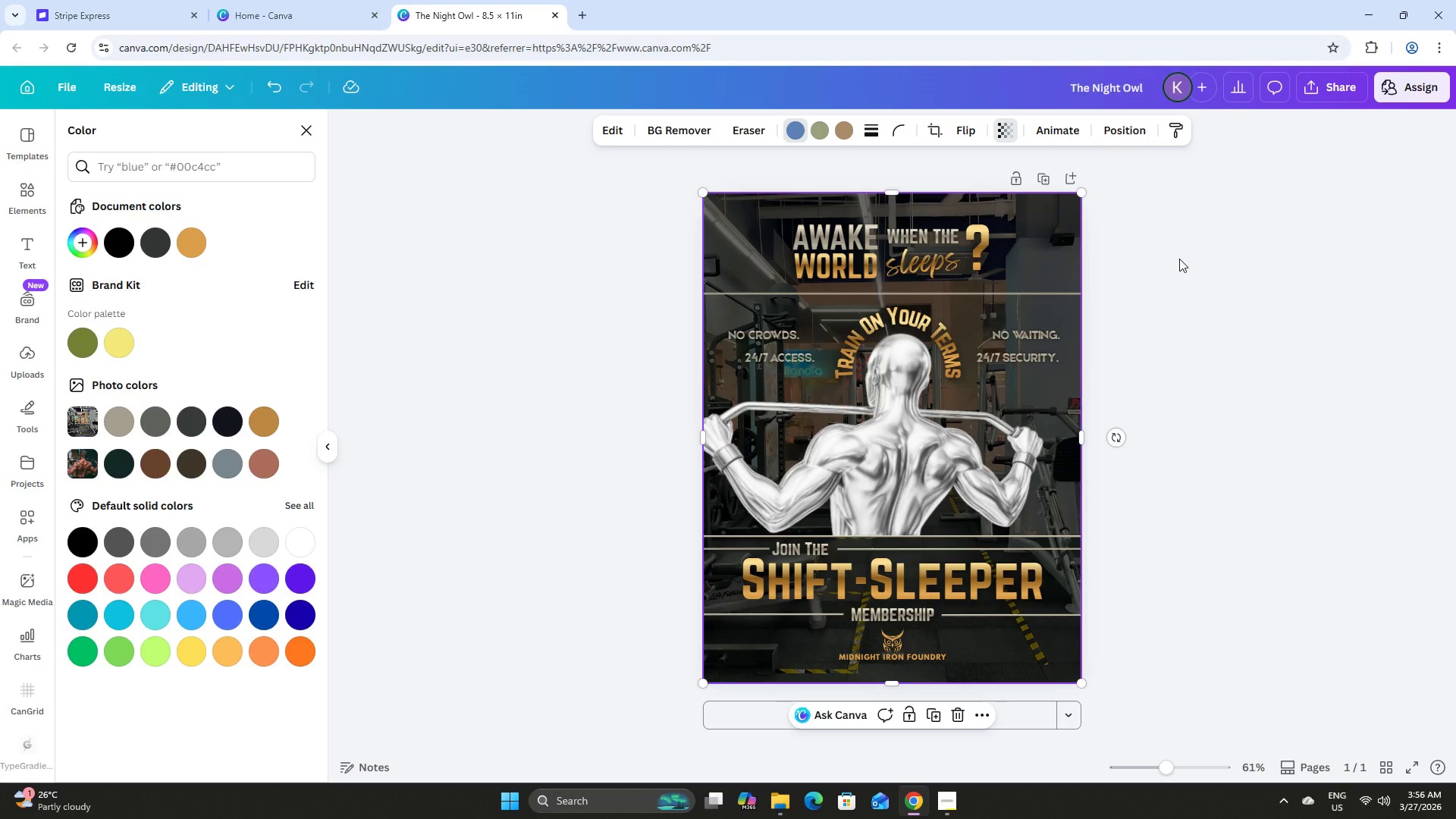 
double_click([1179, 259])
 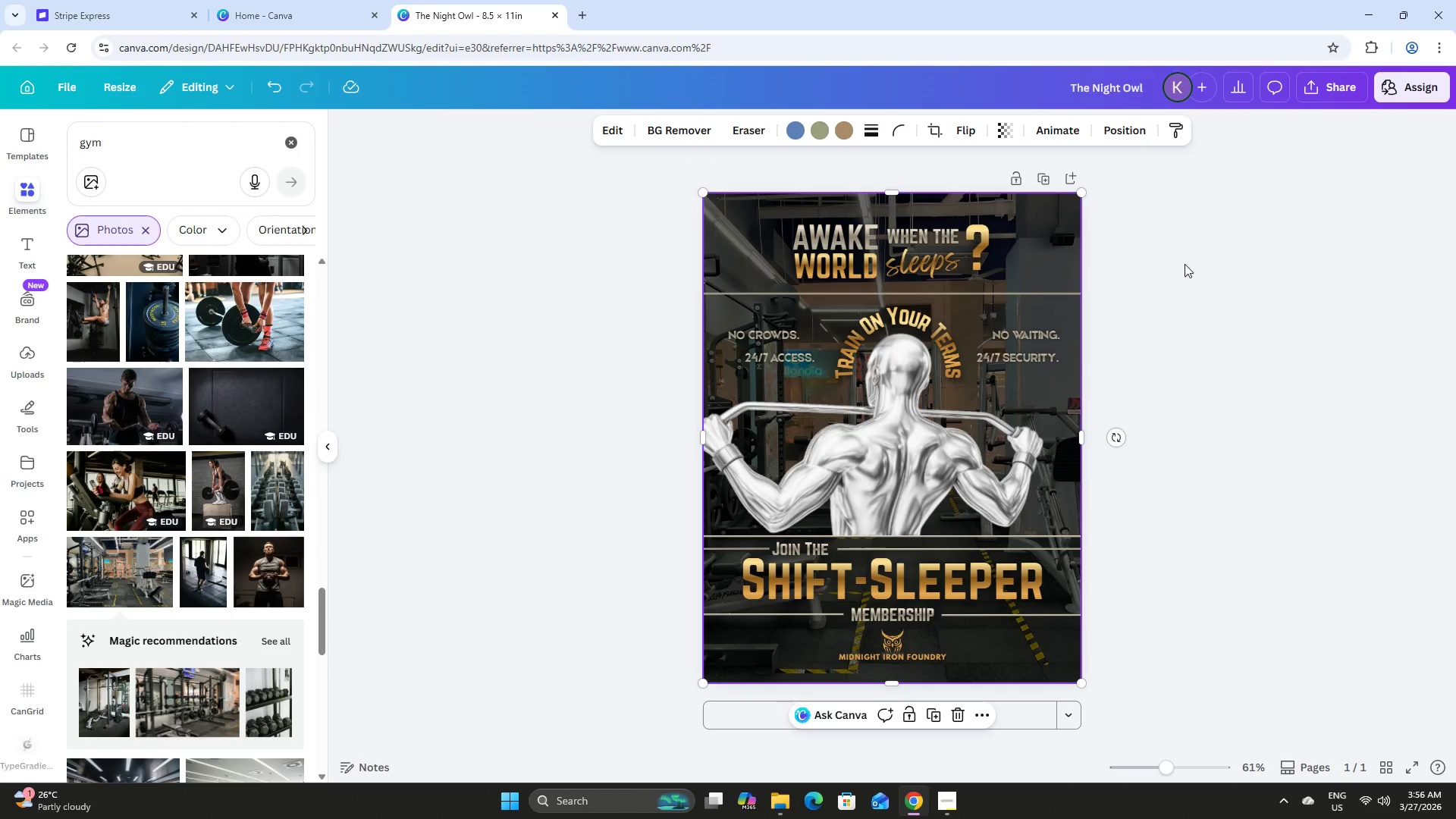 
left_click([1185, 265])
 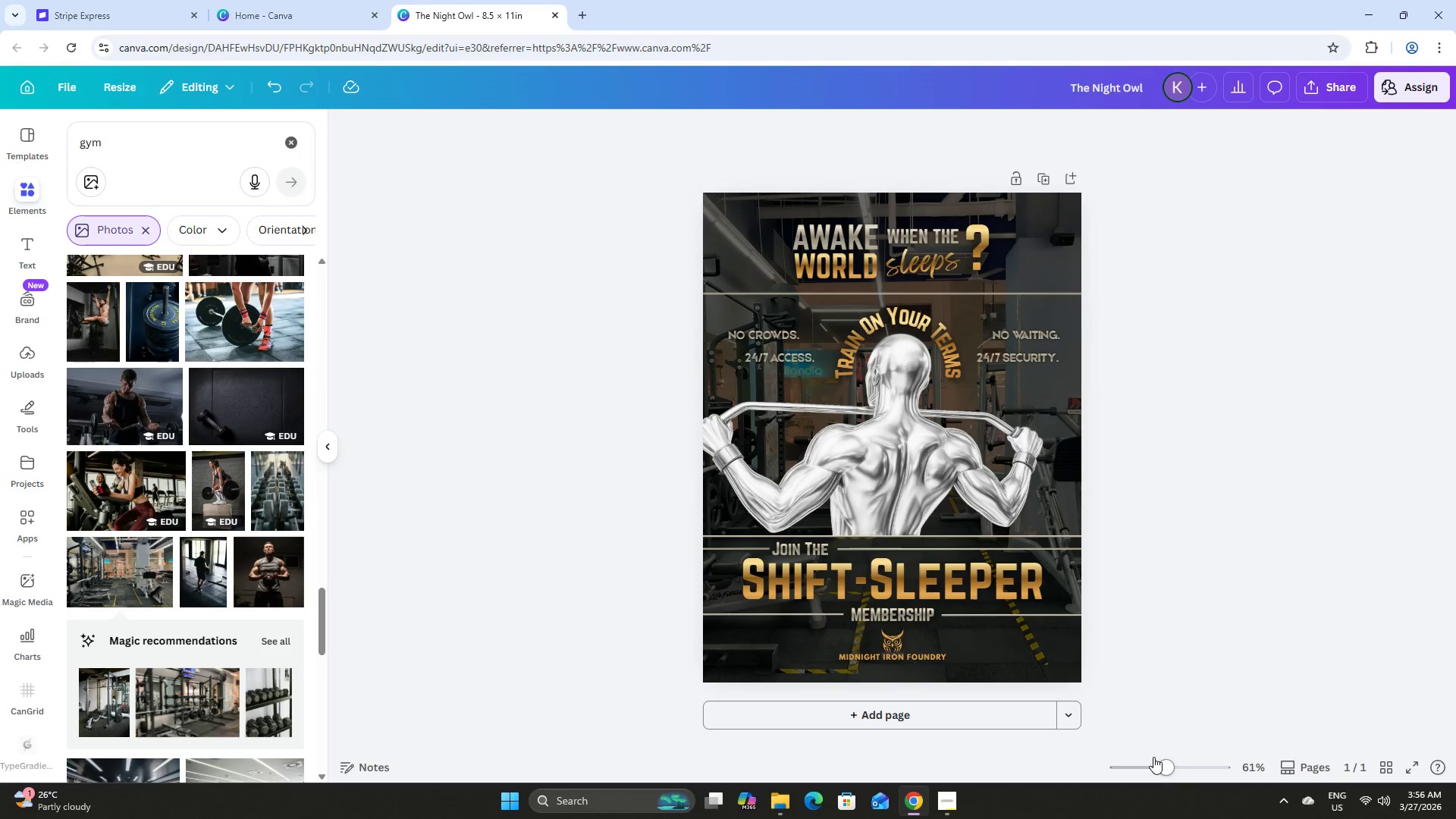 
left_click_drag(start_coordinate=[1169, 761], to_coordinate=[1181, 764])
 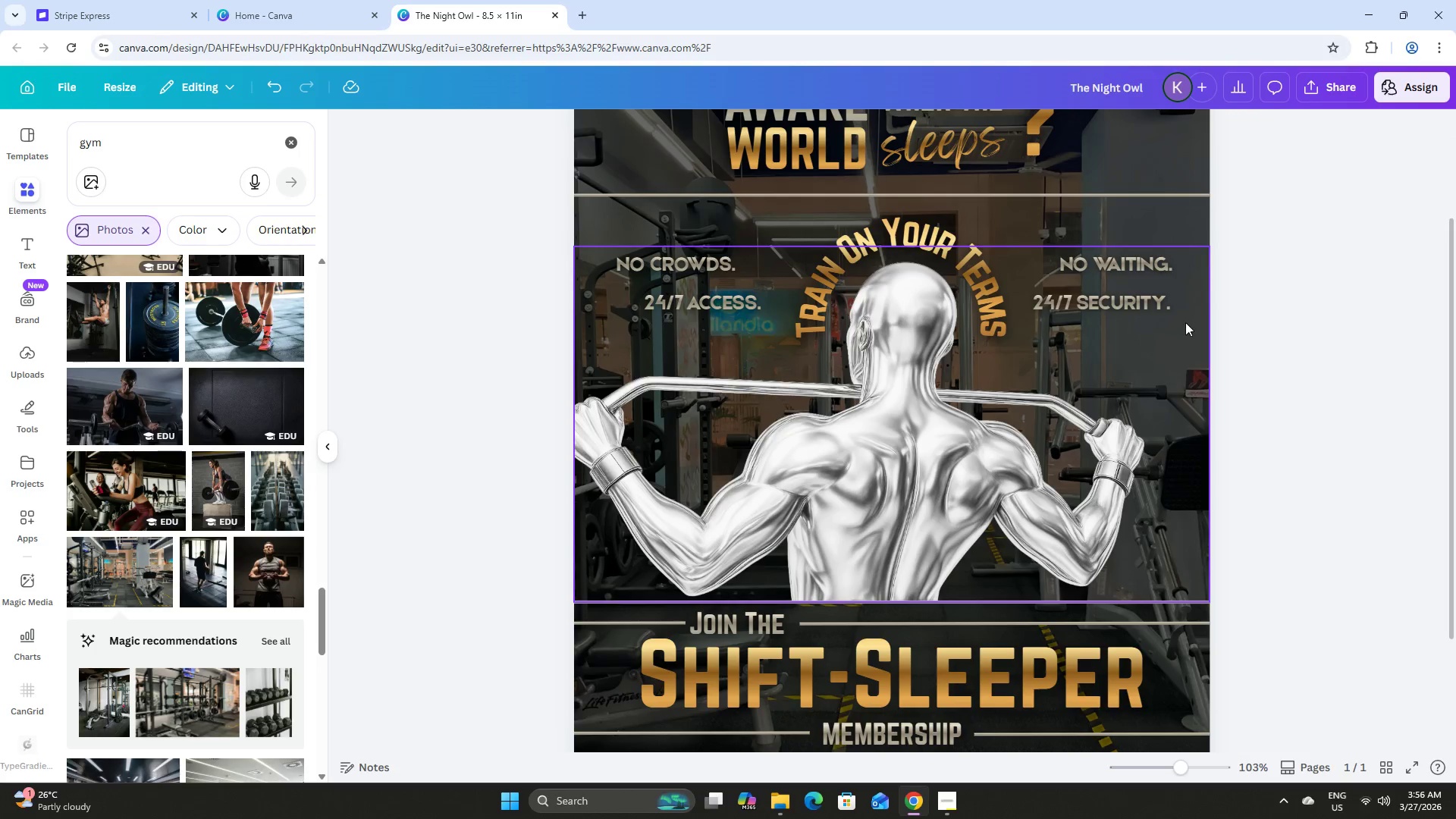 
scroll: coordinate [1185, 320], scroll_direction: up, amount: 2.0
 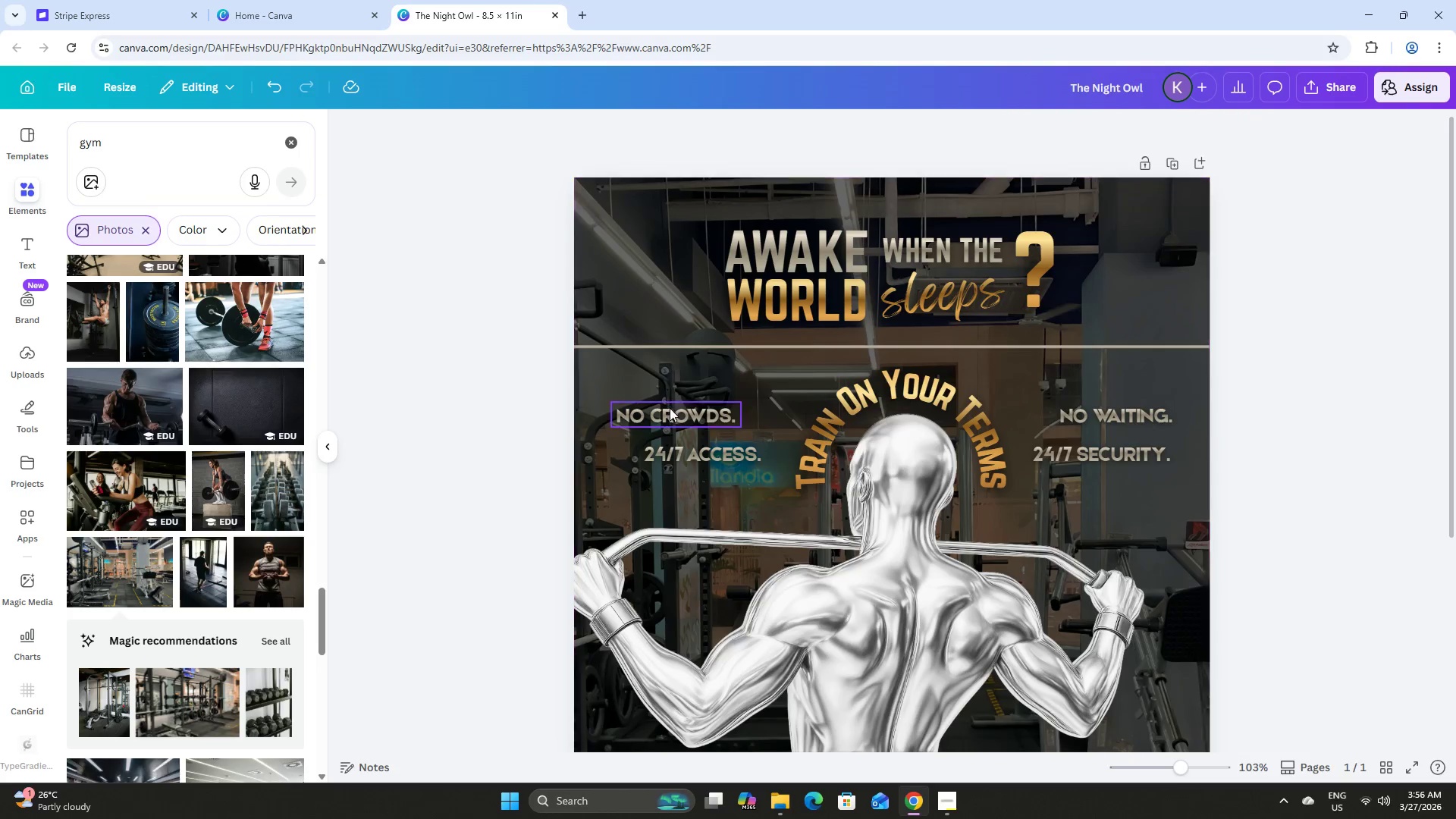 
left_click([668, 412])
 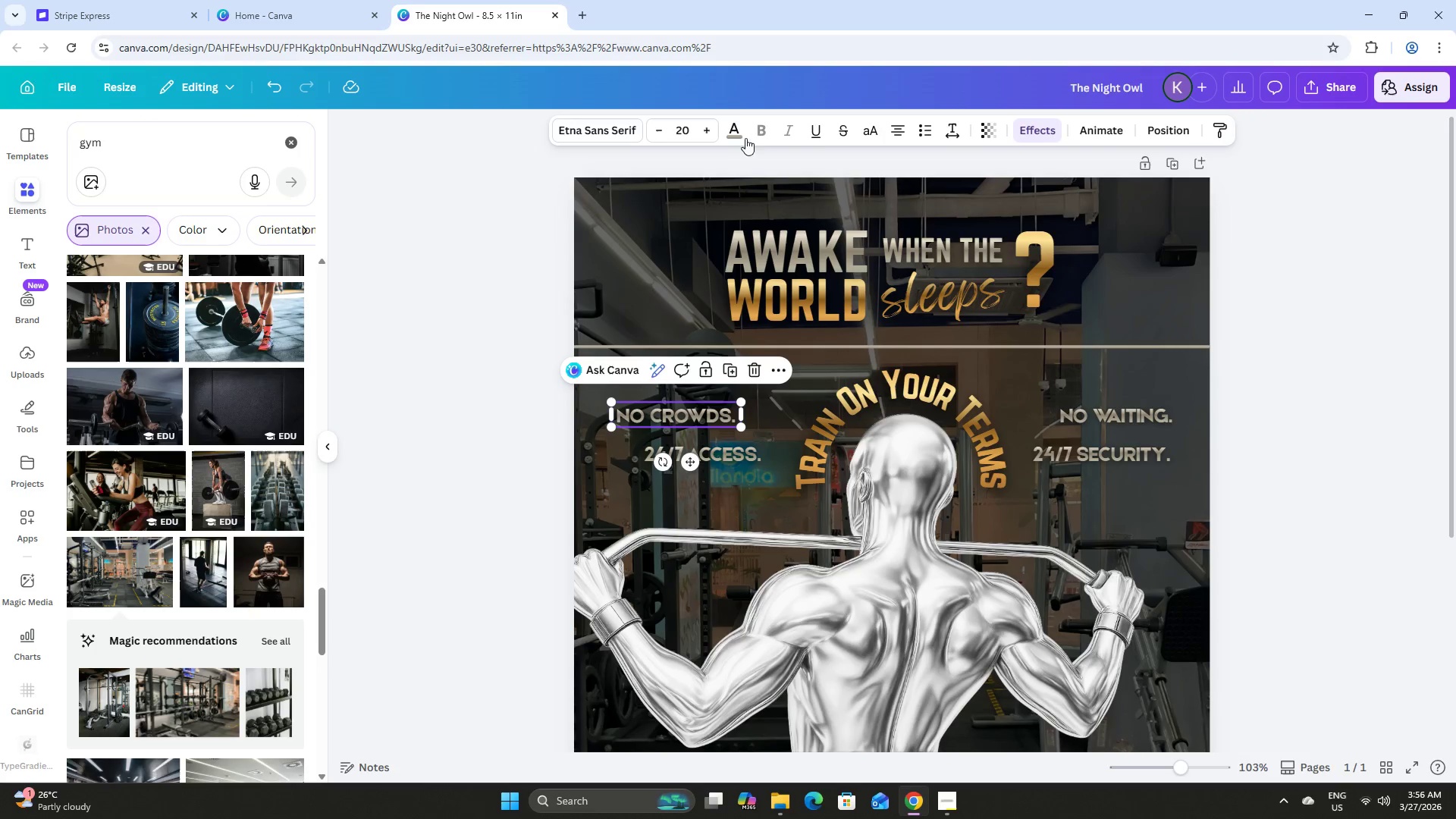 
left_click([736, 127])
 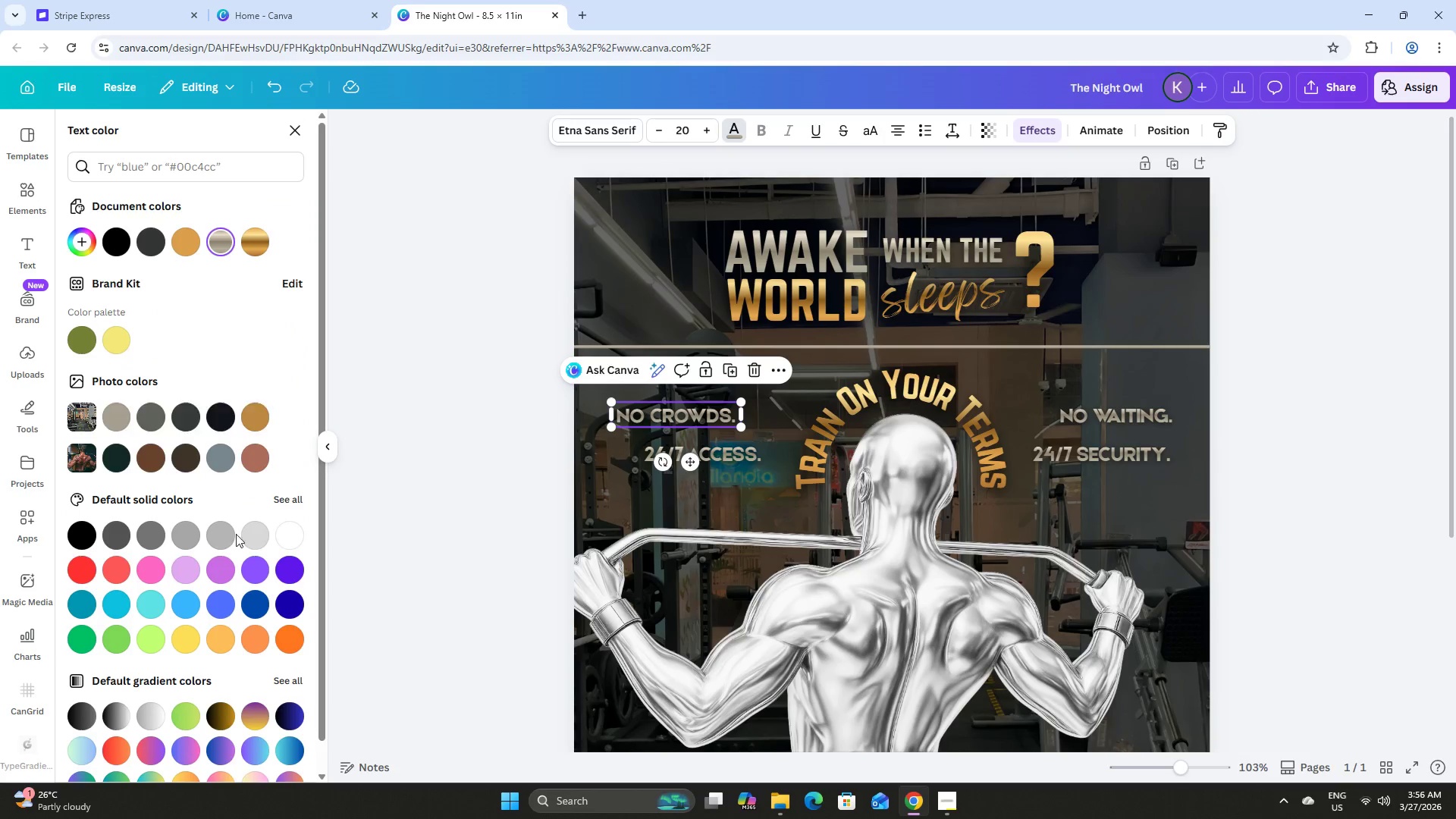 
left_click([292, 650])
 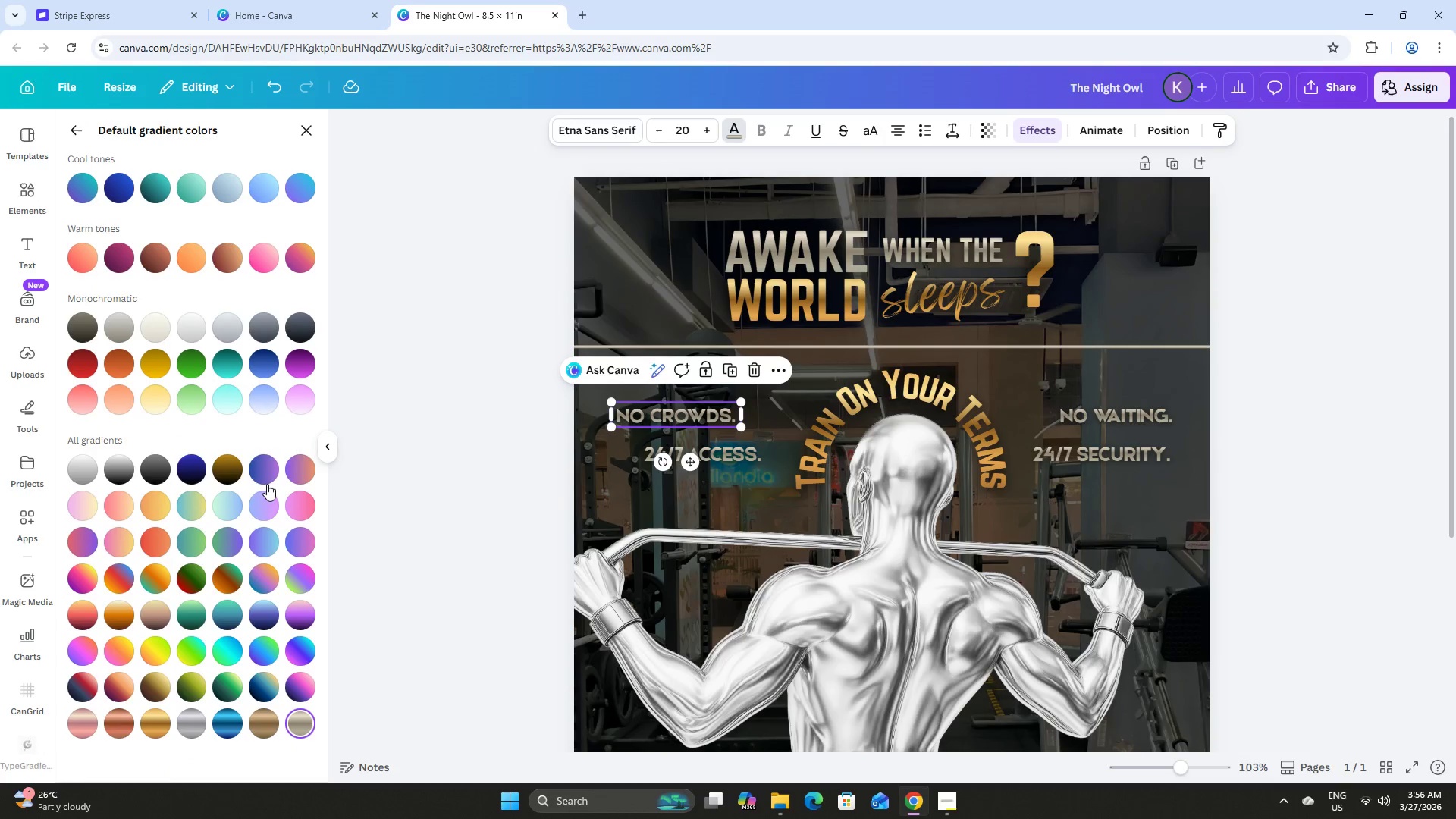 
scroll: coordinate [265, 480], scroll_direction: down, amount: 17.0
 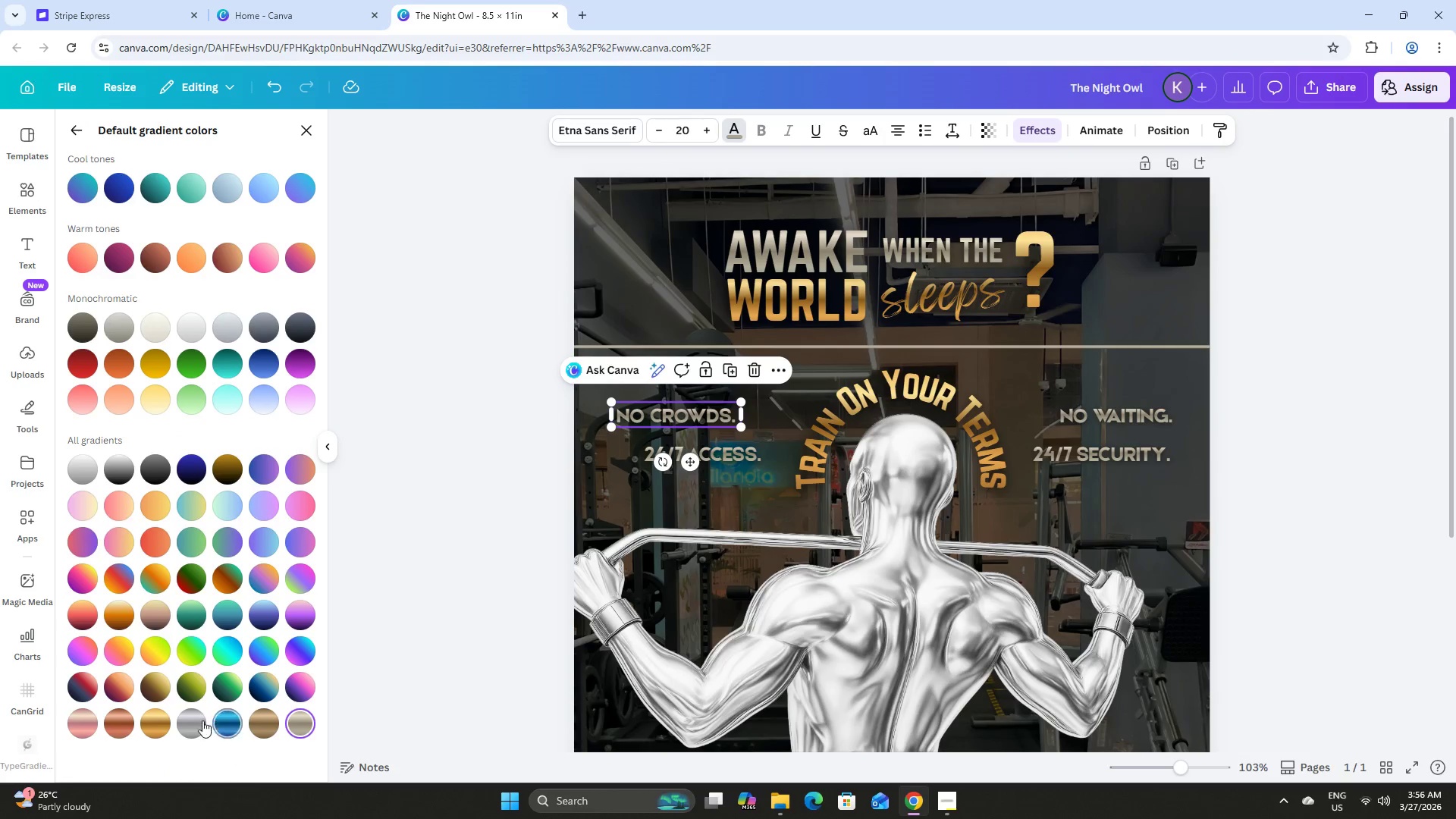 
left_click([195, 720])
 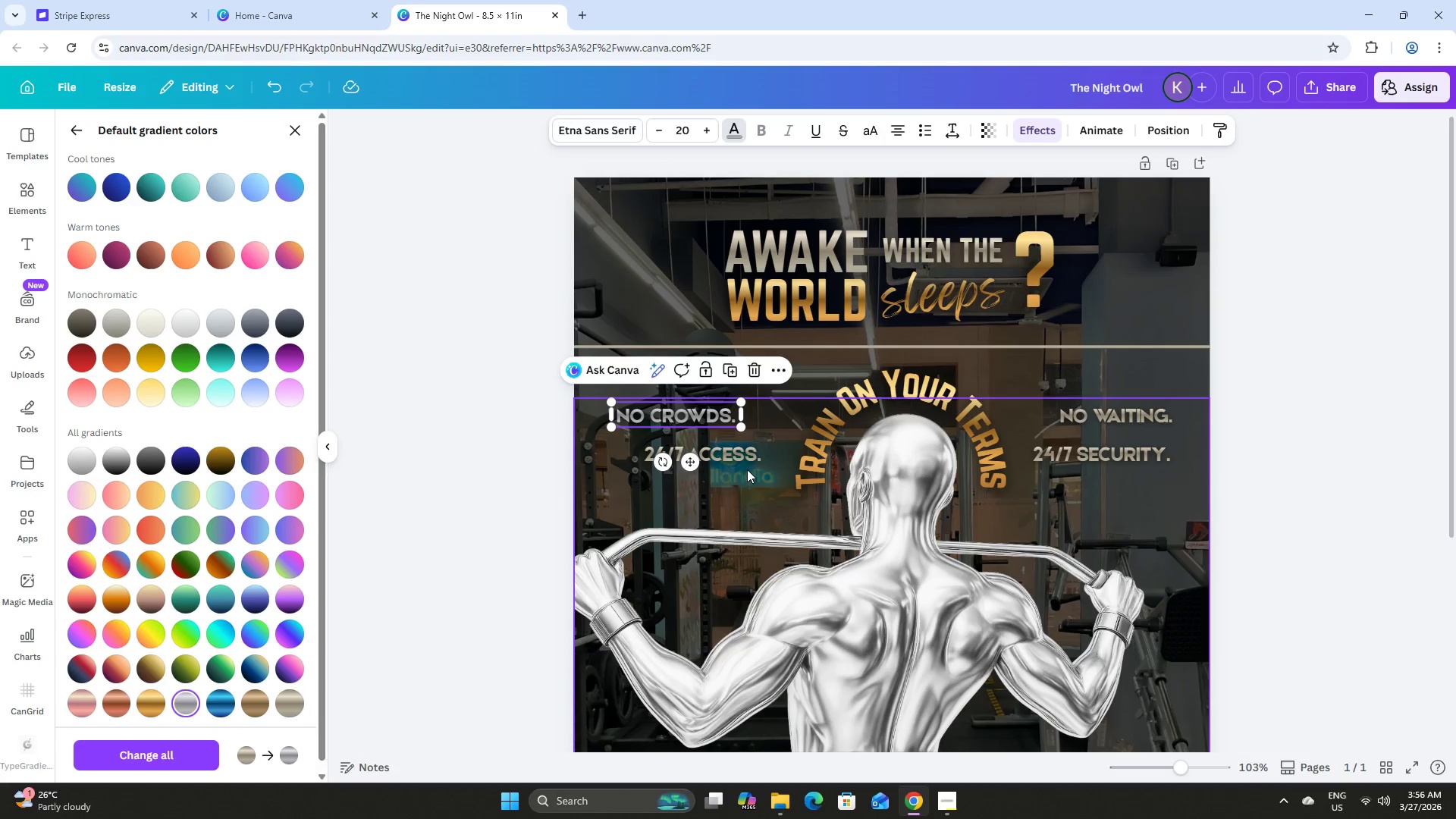 
hold_key(key=ControlLeft, duration=0.47)
 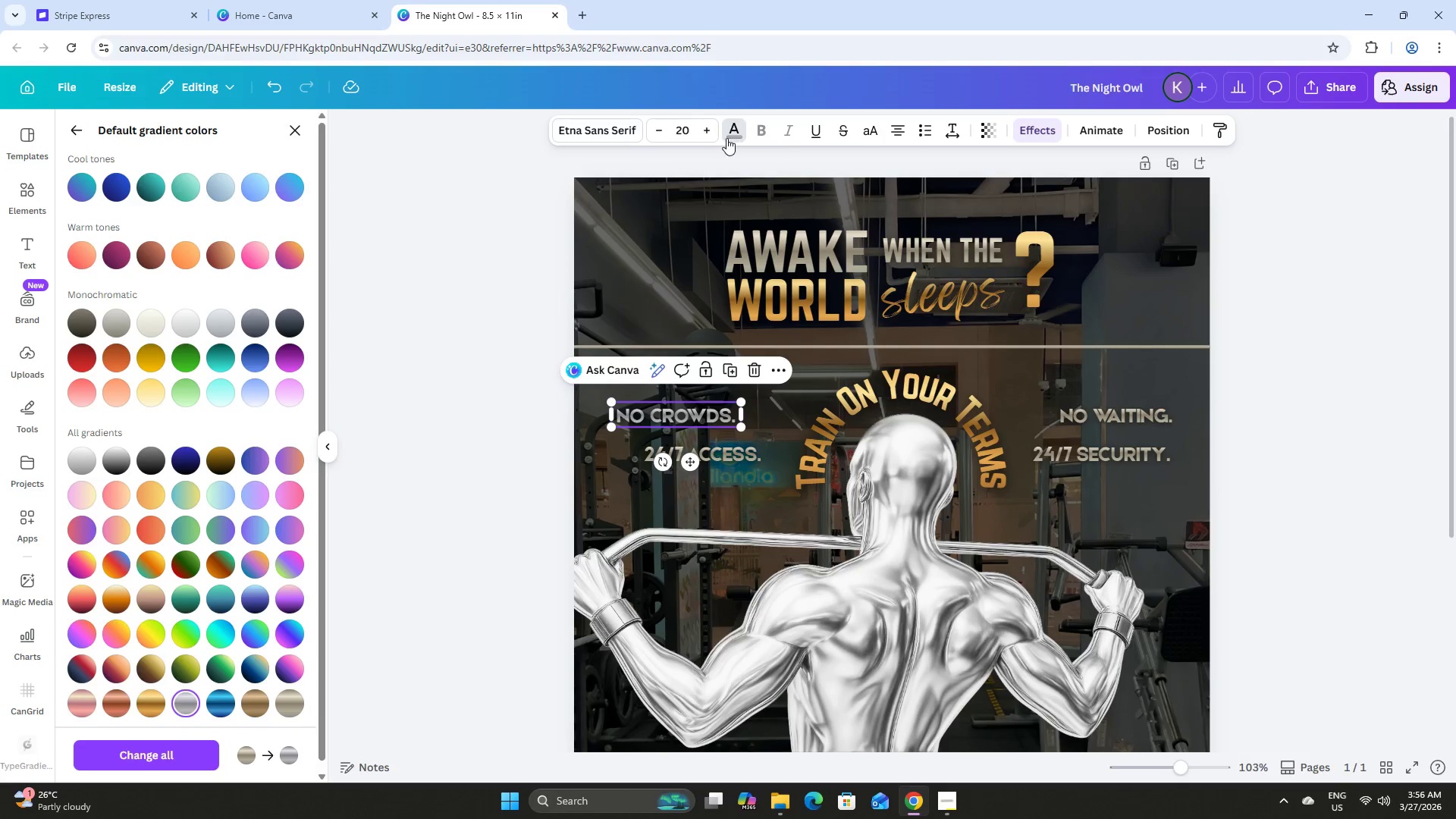 
left_click([735, 132])
 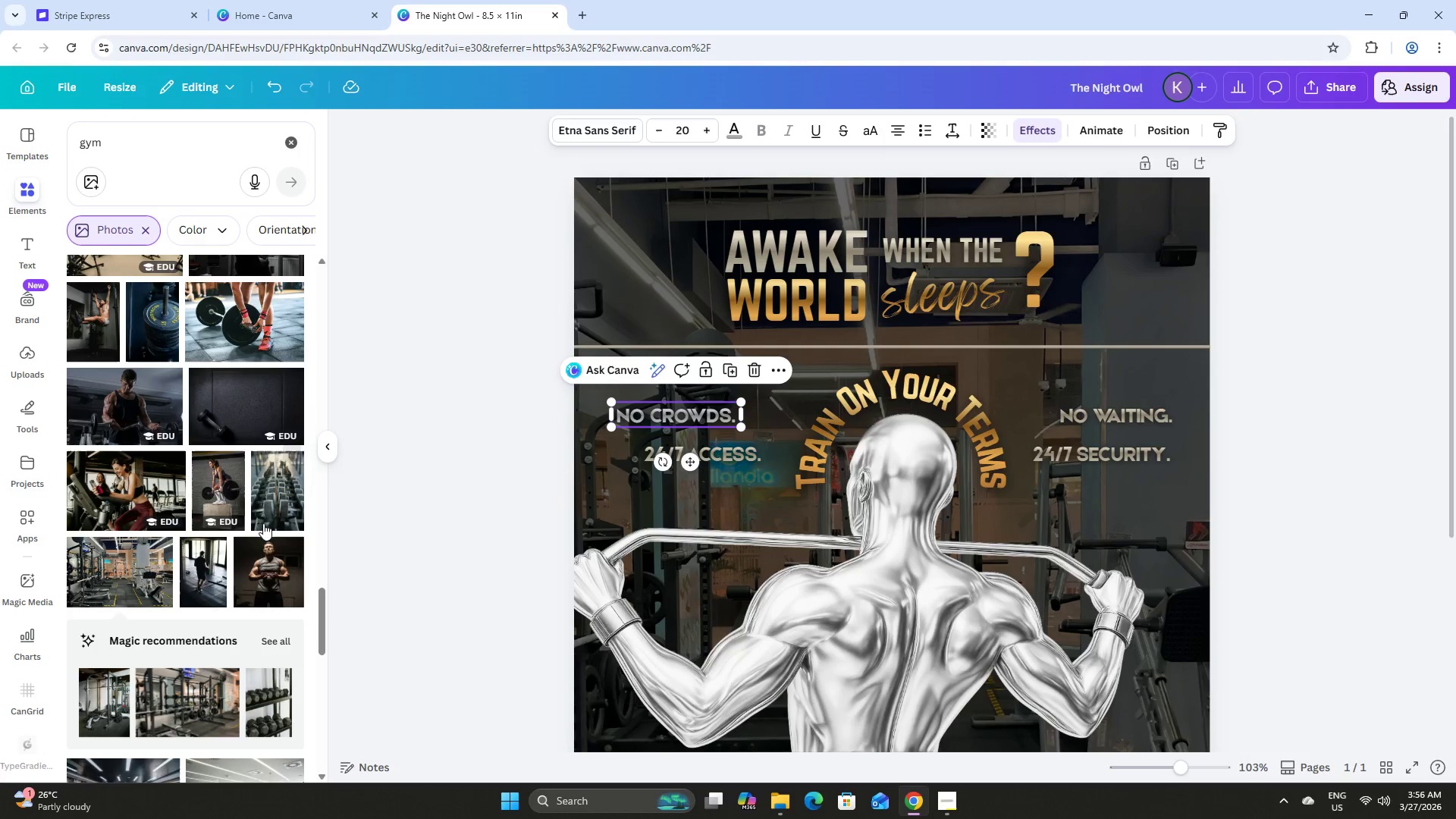 
scroll: coordinate [262, 541], scroll_direction: down, amount: 1.0
 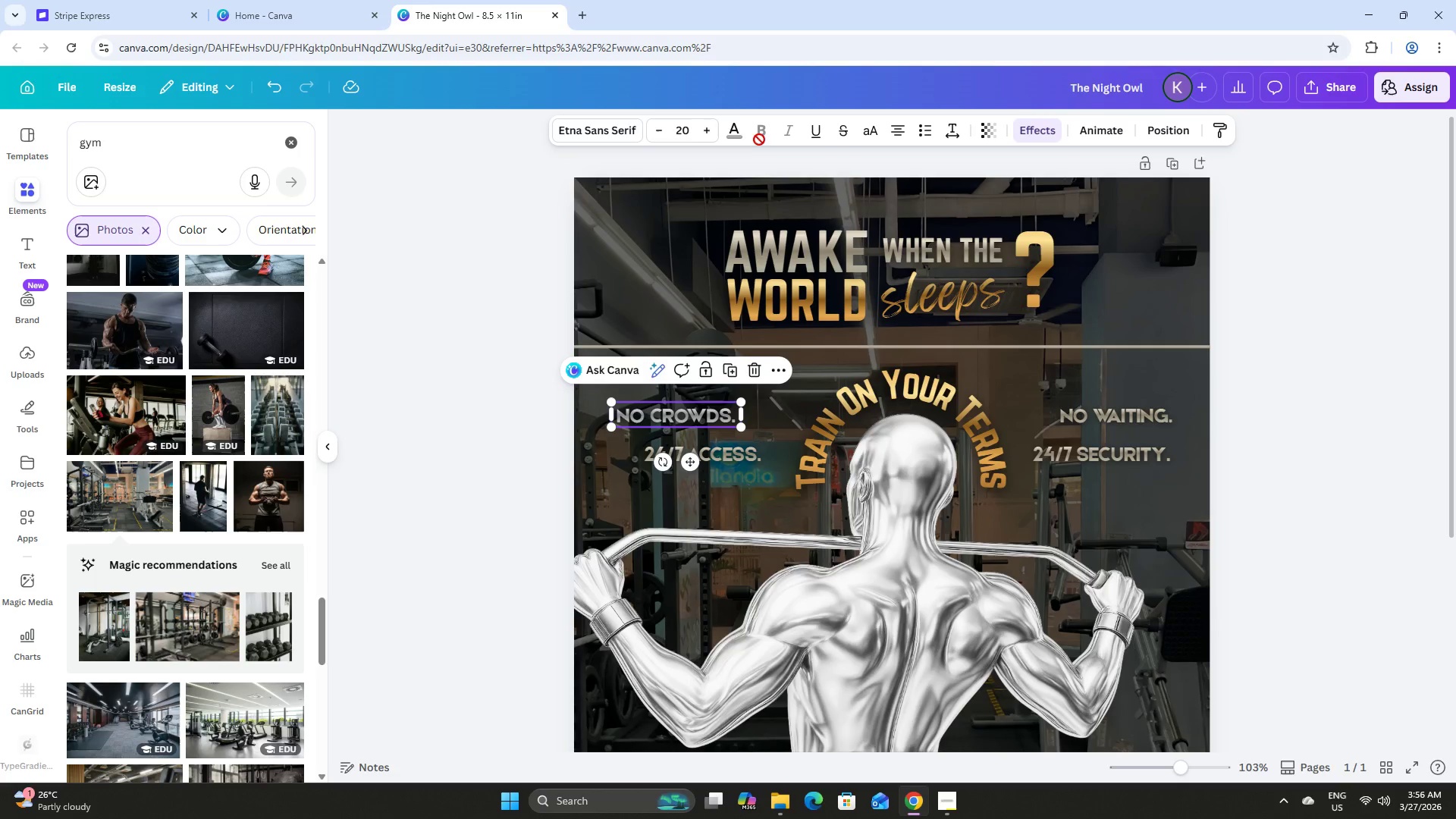 
left_click([742, 136])
 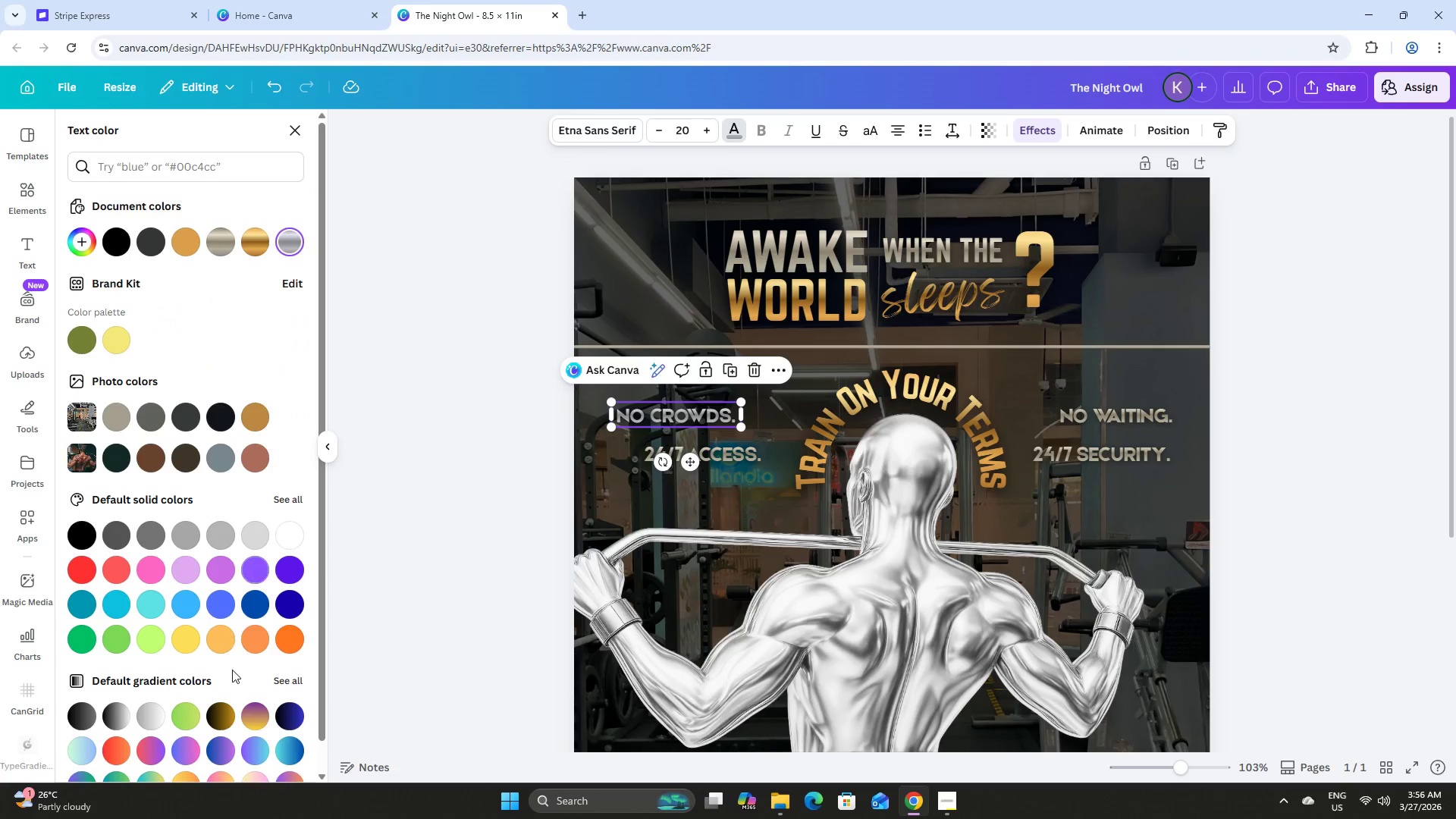 
scroll: coordinate [271, 658], scroll_direction: down, amount: 8.0
 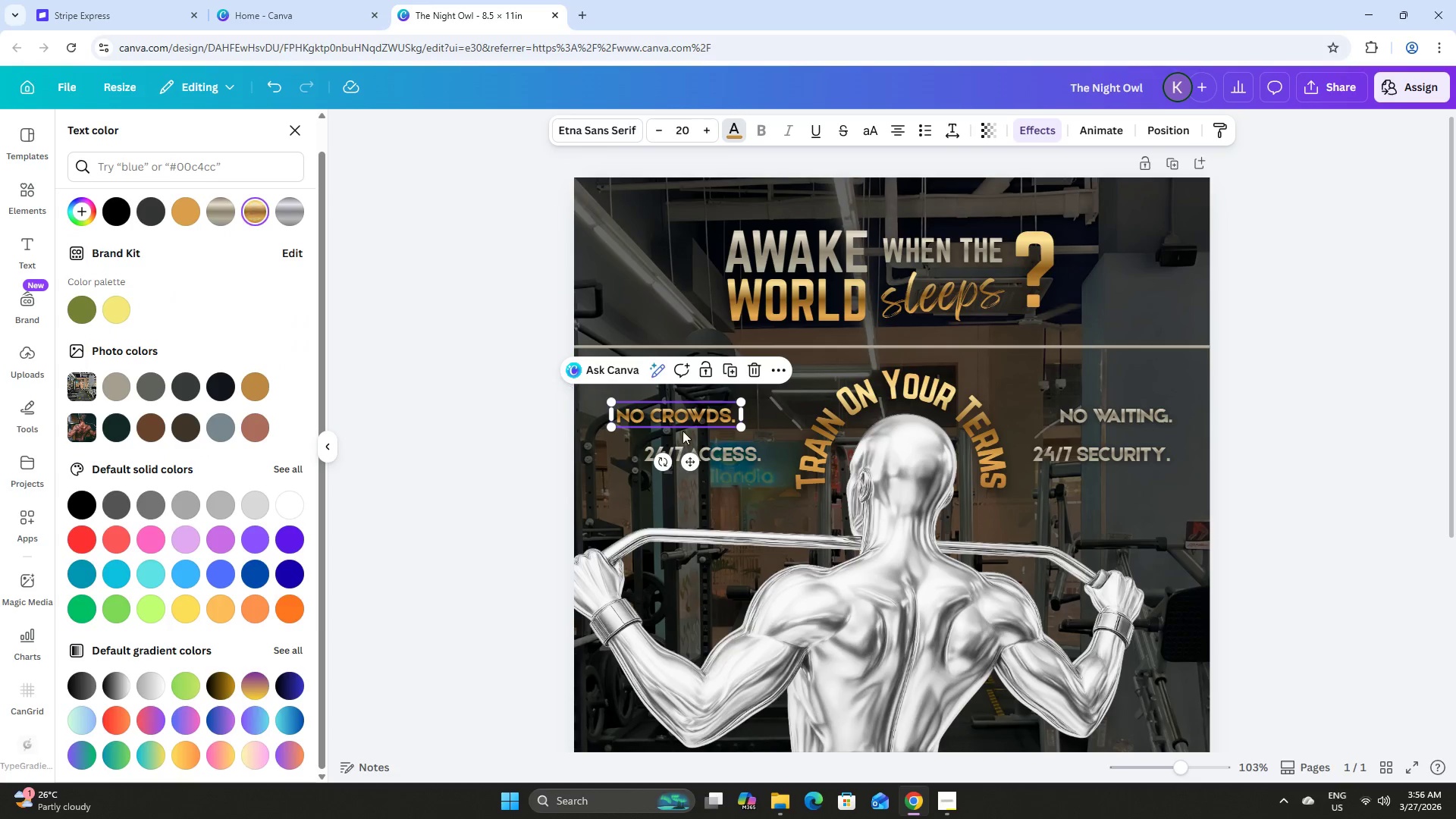 
left_click([727, 453])
 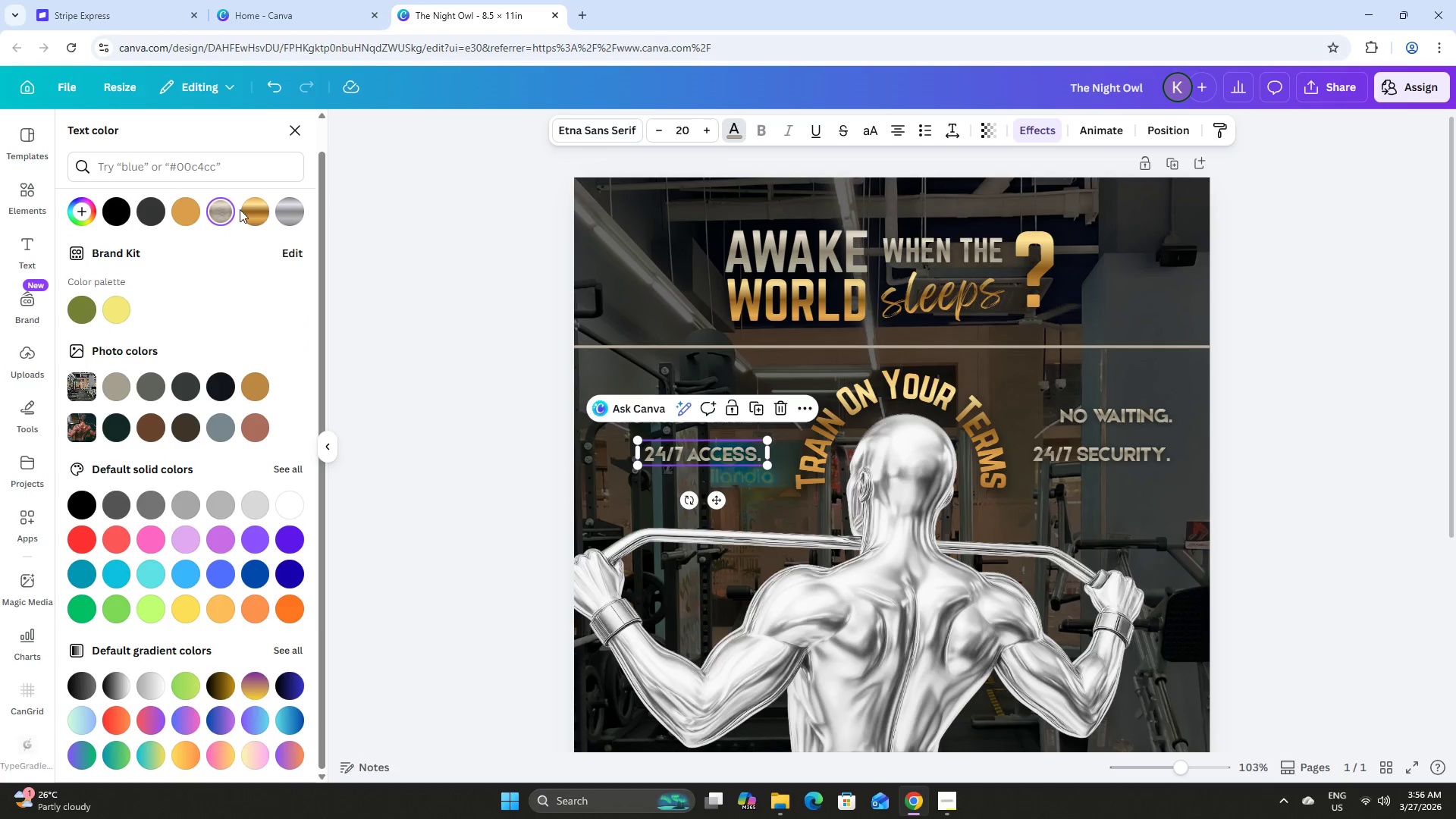 
left_click([255, 211])
 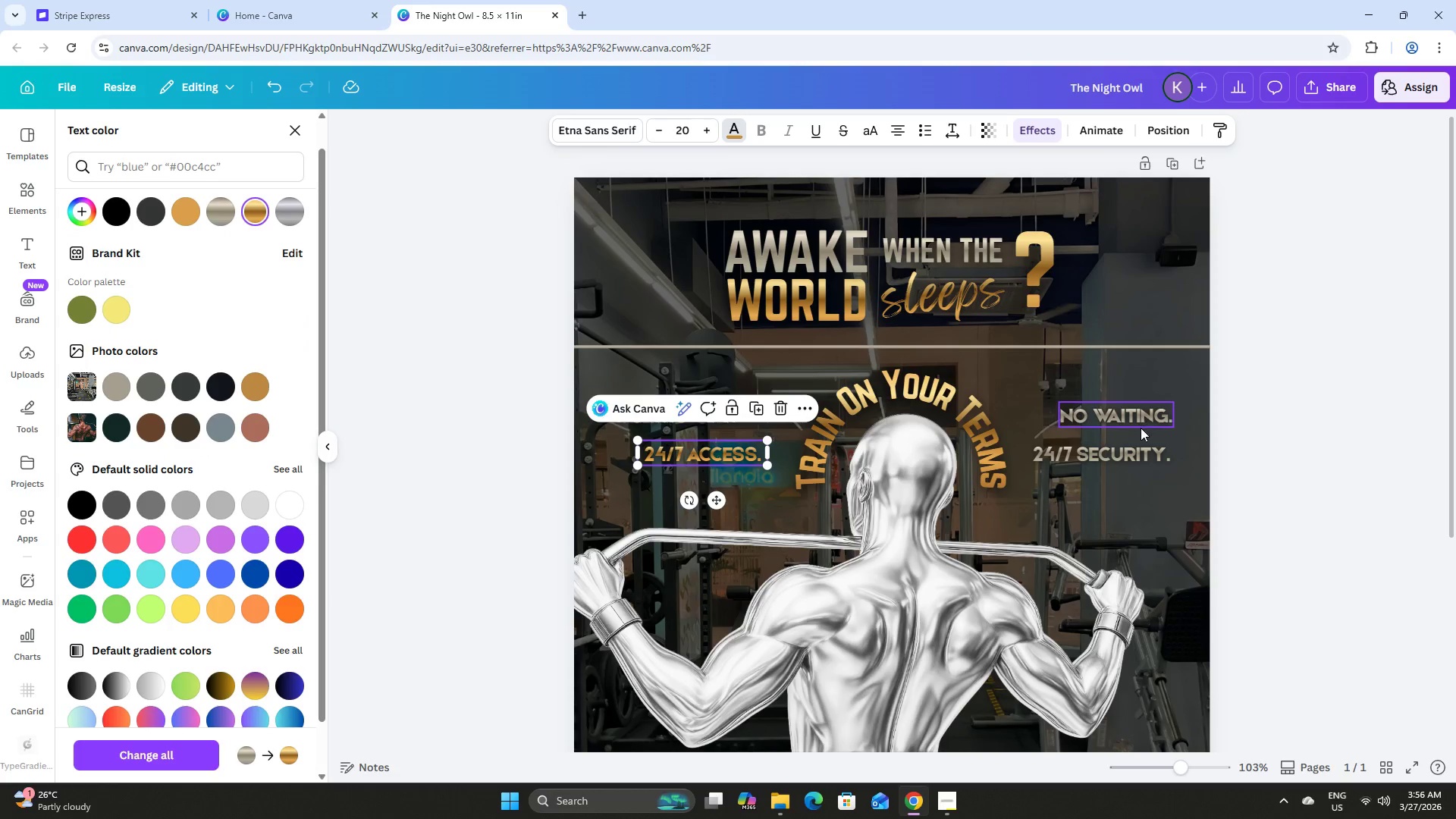 
left_click([1134, 417])
 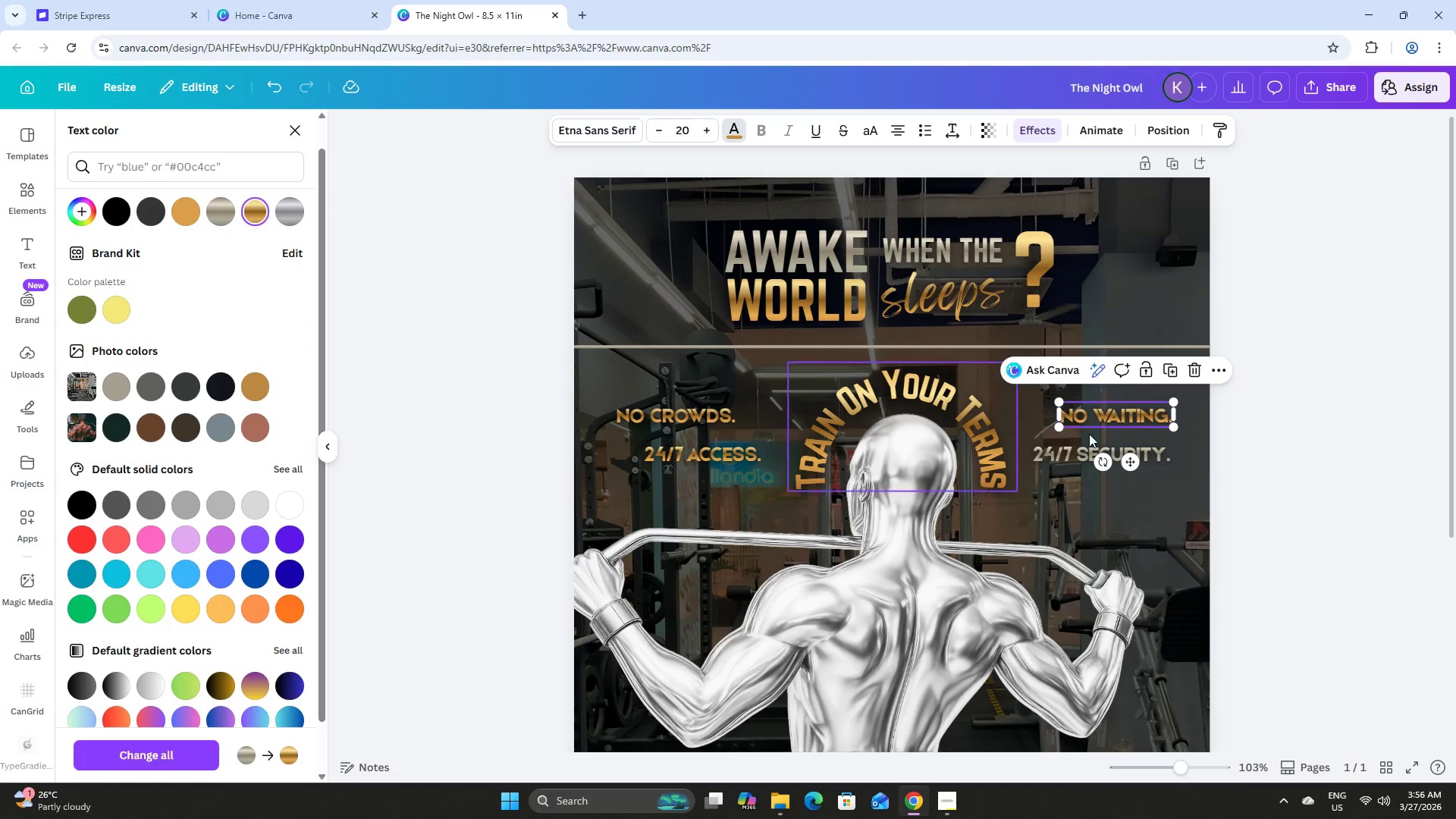 
left_click([1068, 450])
 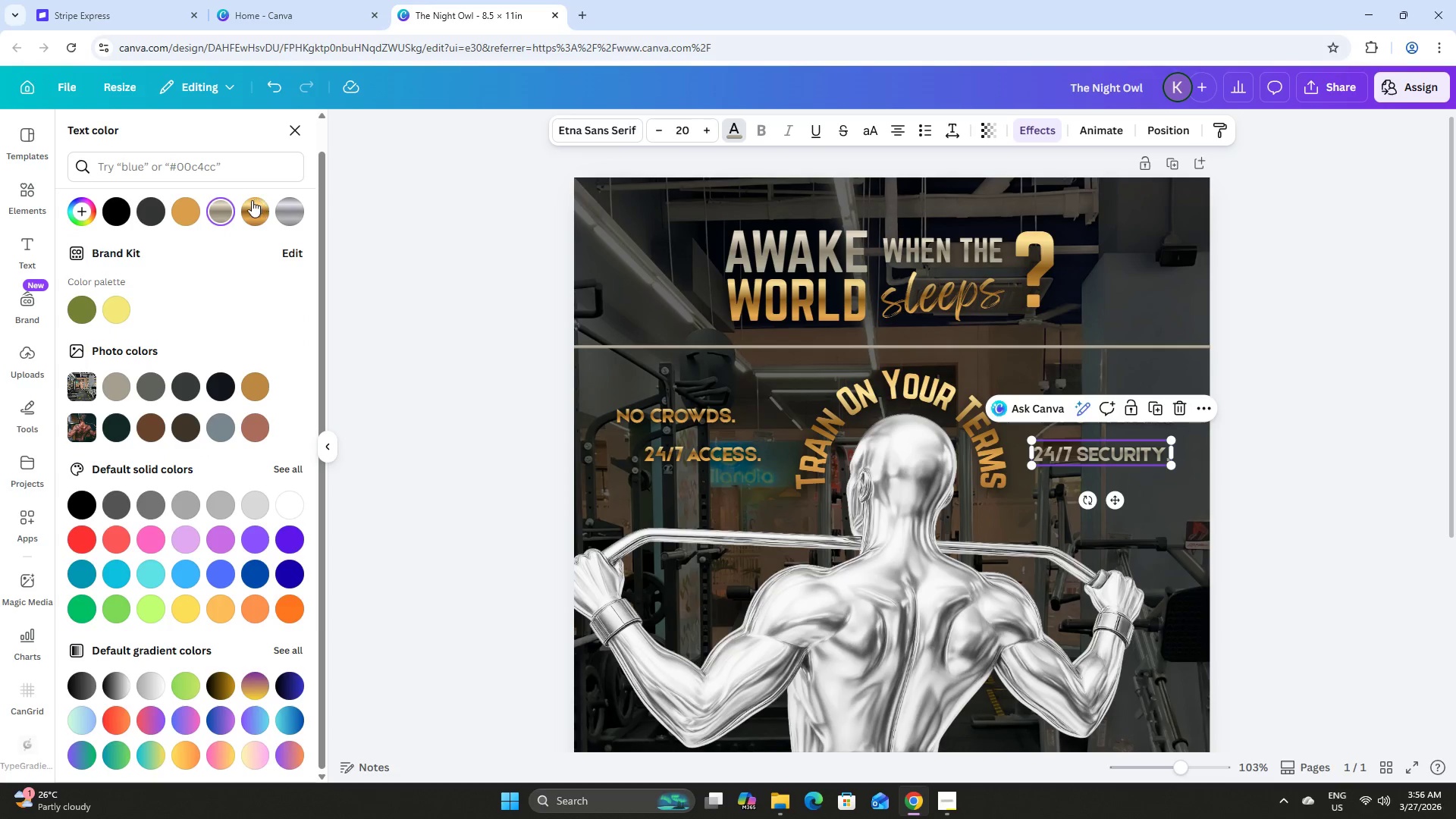 
left_click([250, 205])
 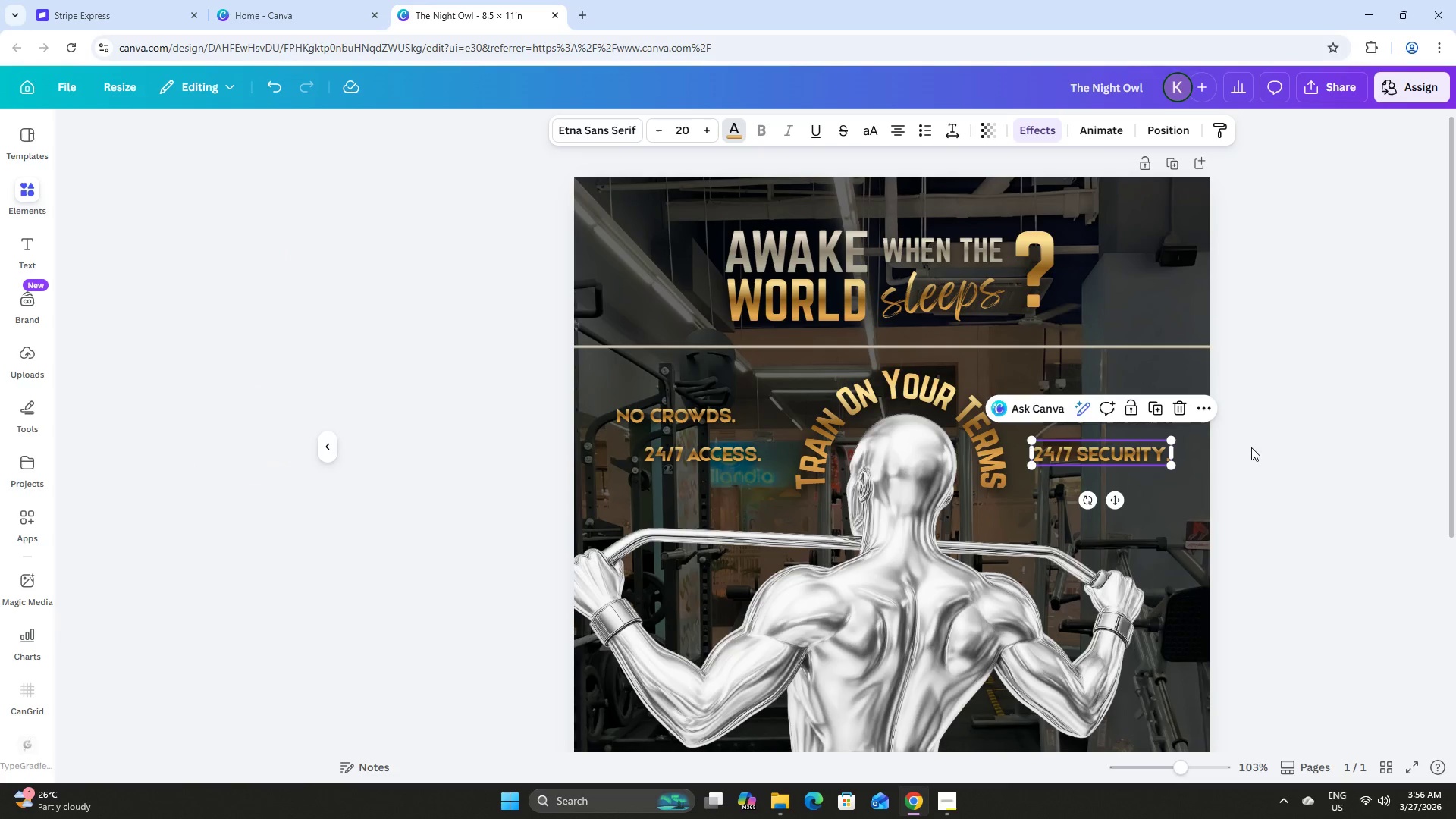 
double_click([1250, 447])
 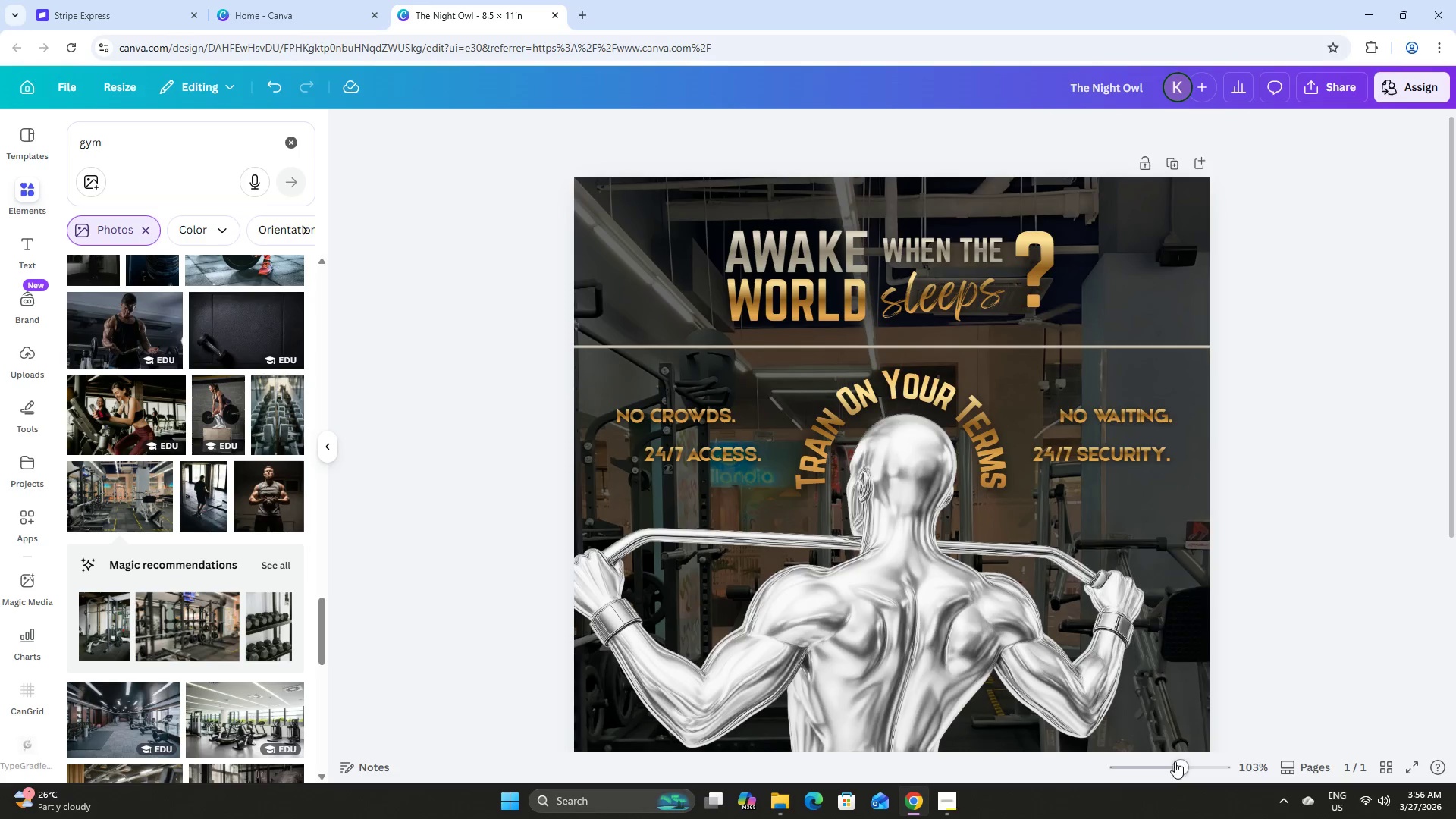 
left_click_drag(start_coordinate=[1176, 759], to_coordinate=[1172, 763])
 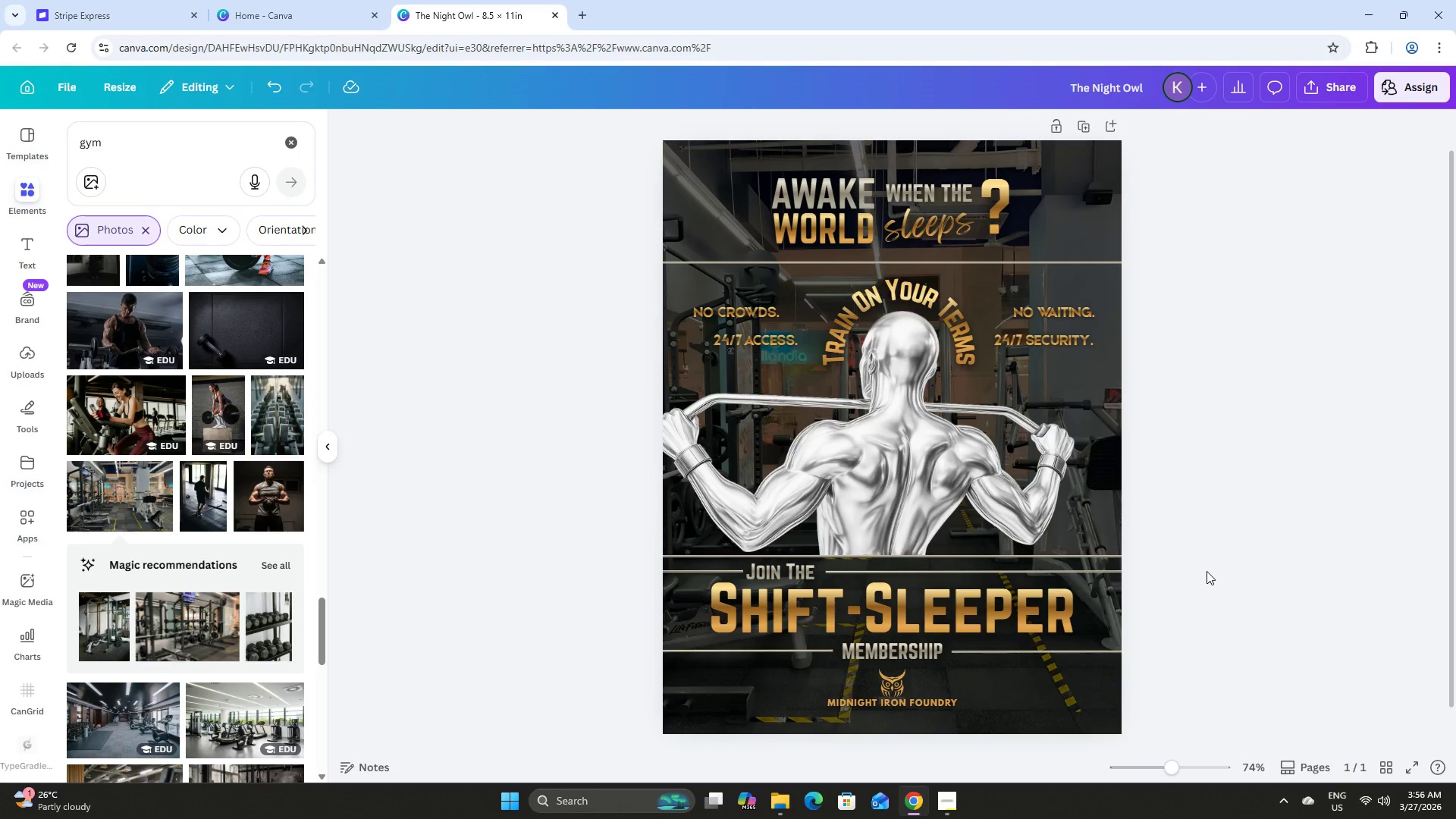 
left_click([1207, 571])
 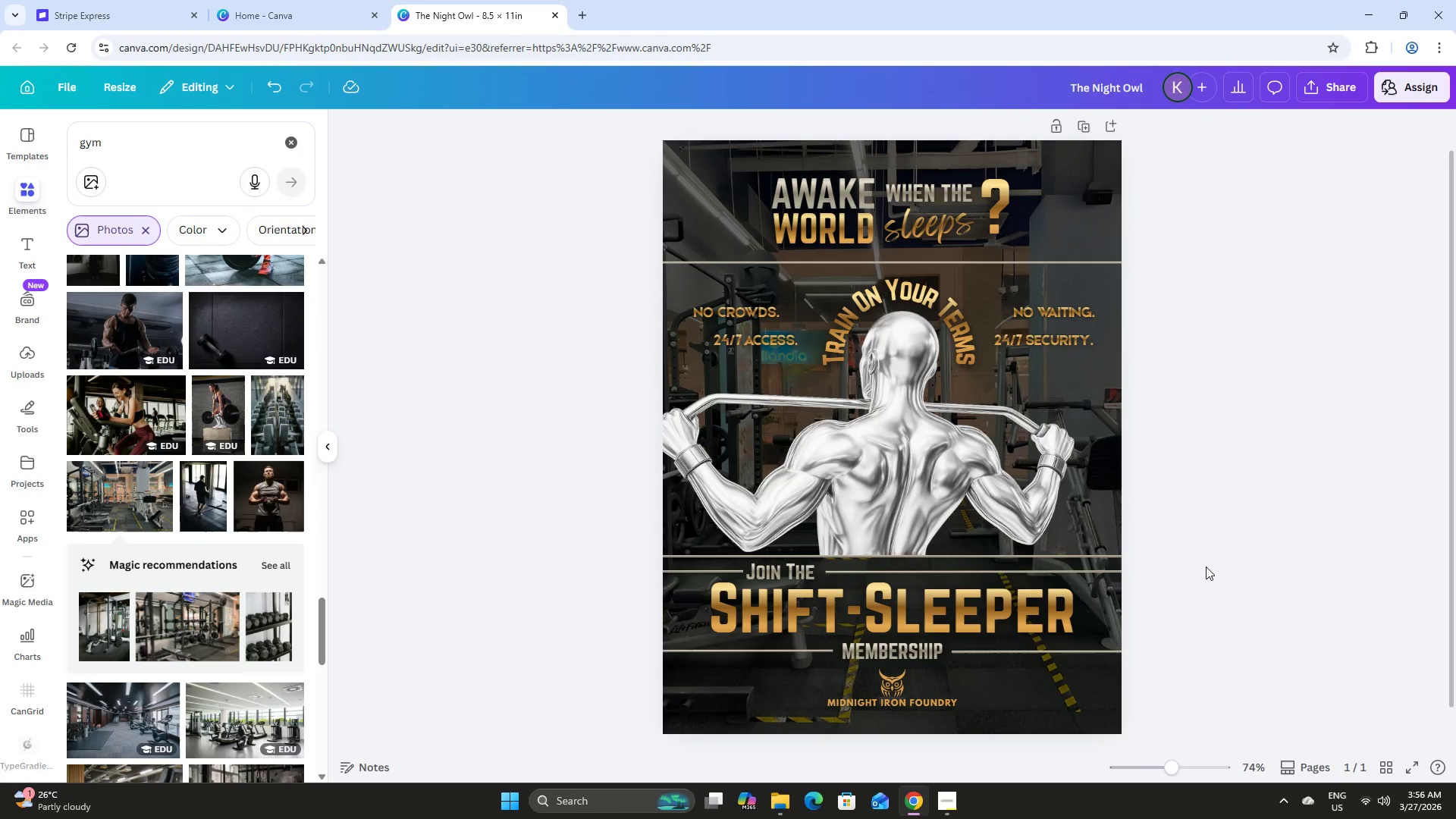 
scroll: coordinate [1206, 566], scroll_direction: up, amount: 12.0
 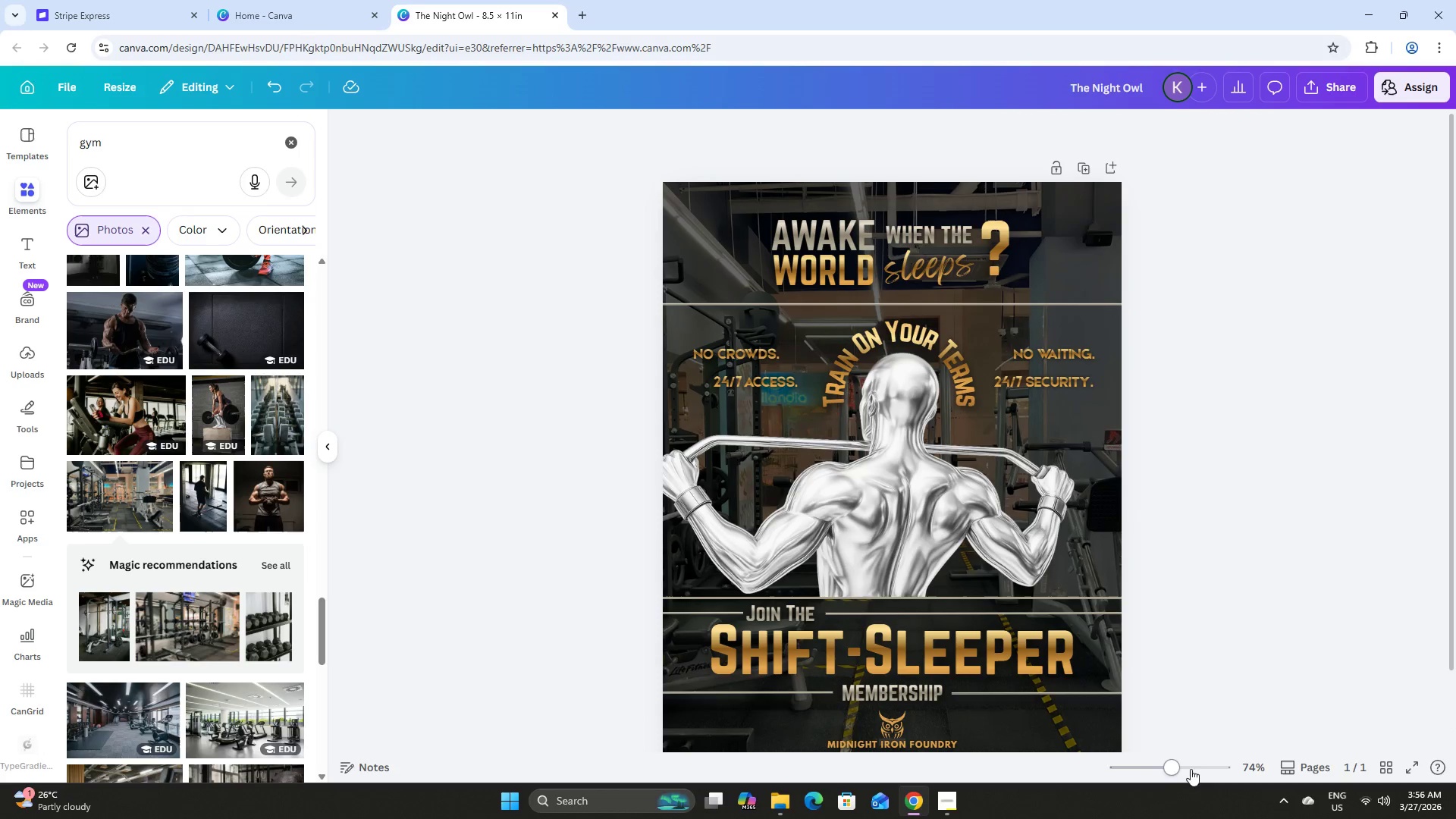 
left_click_drag(start_coordinate=[1169, 770], to_coordinate=[1170, 764])
 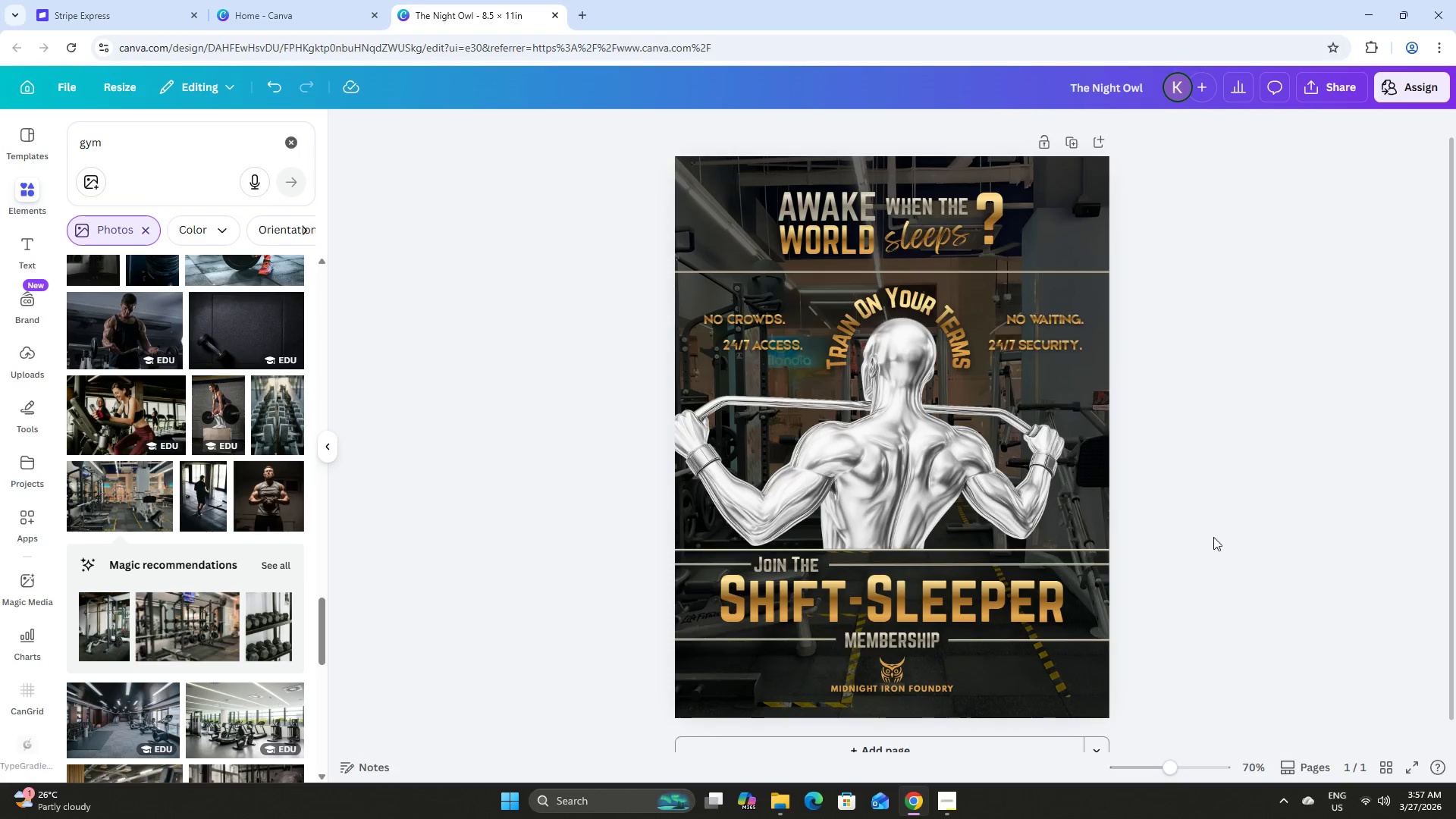 
left_click([1215, 529])
 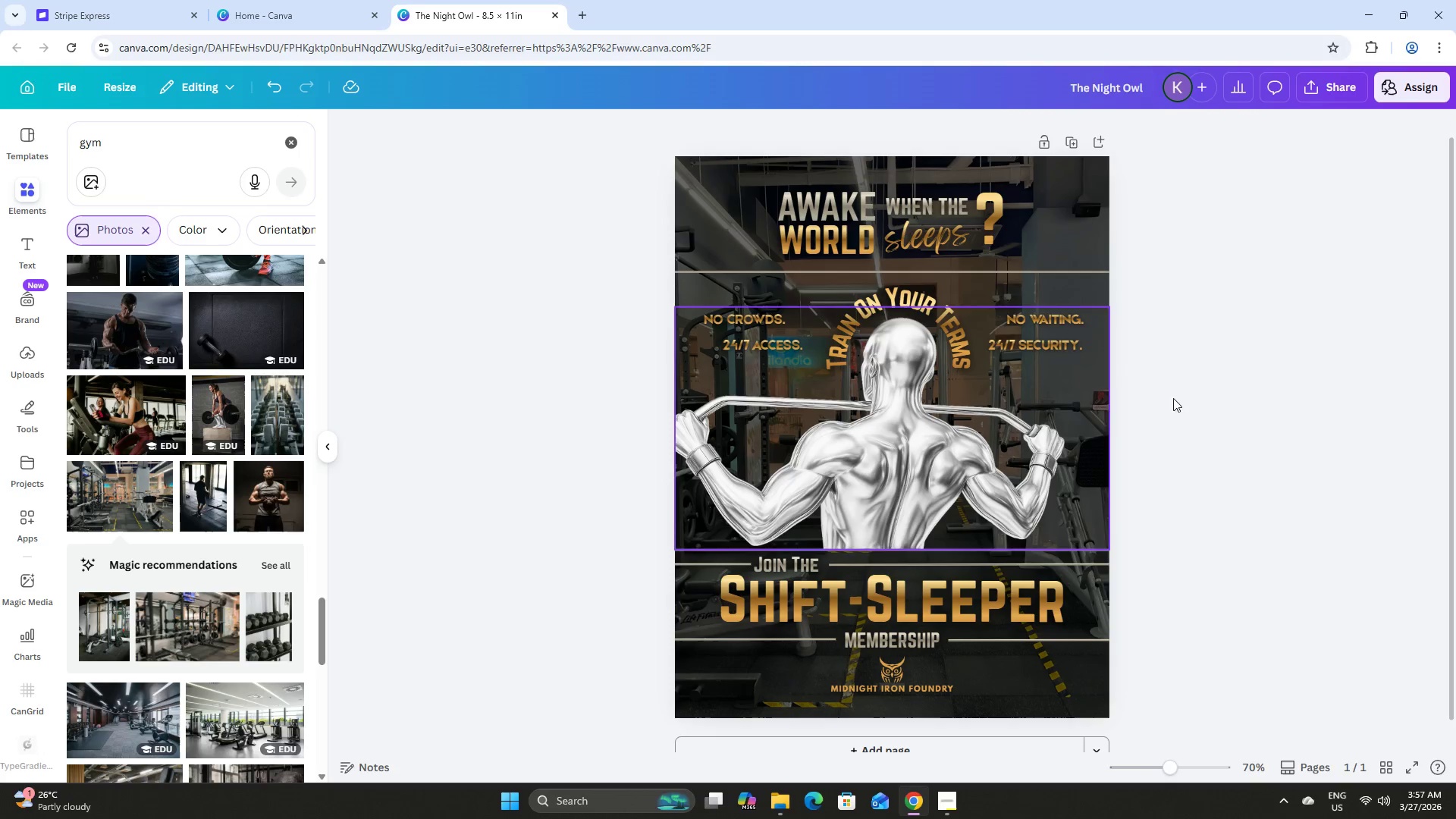 
left_click([1291, 368])
 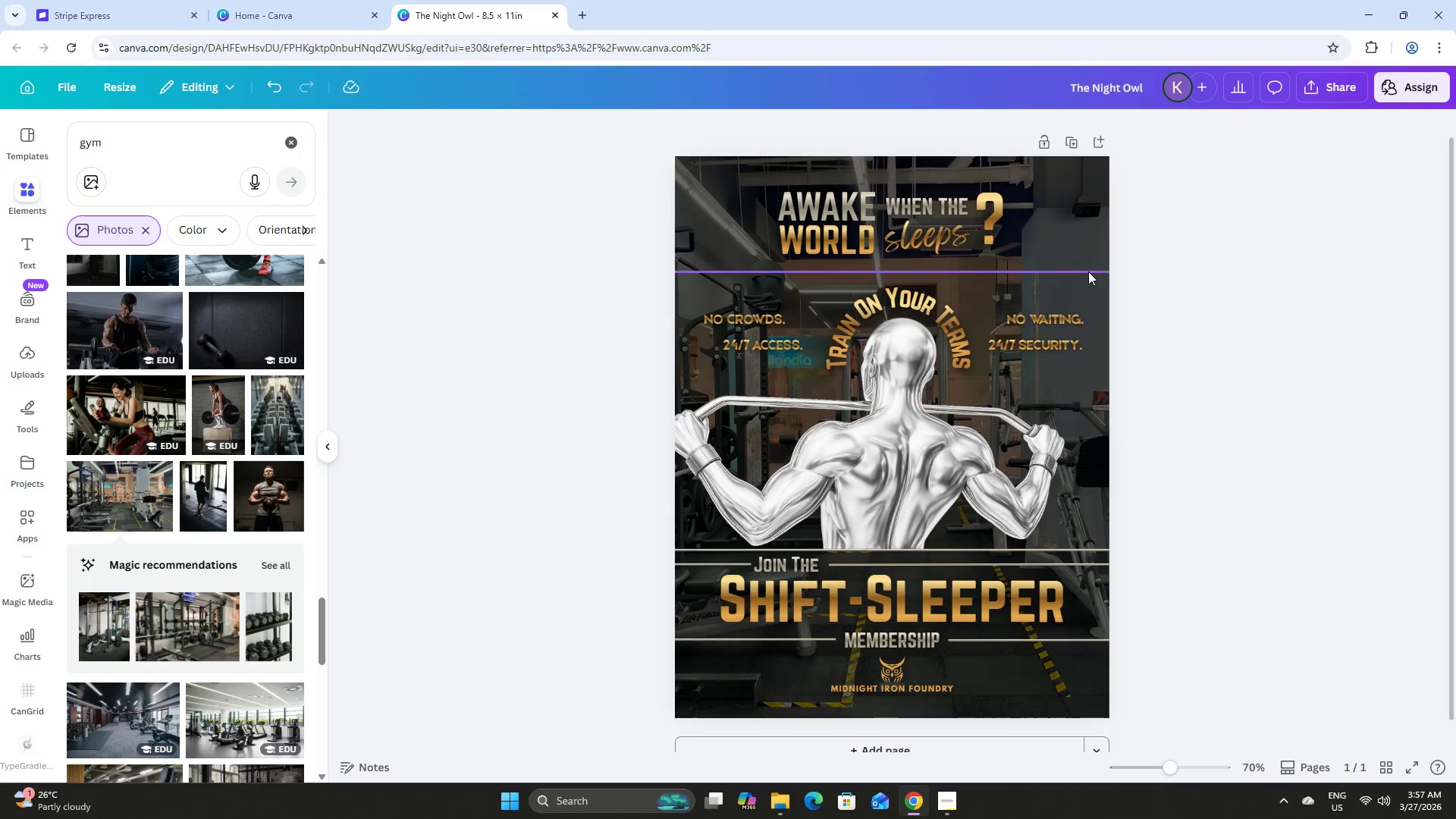 
left_click([1088, 271])
 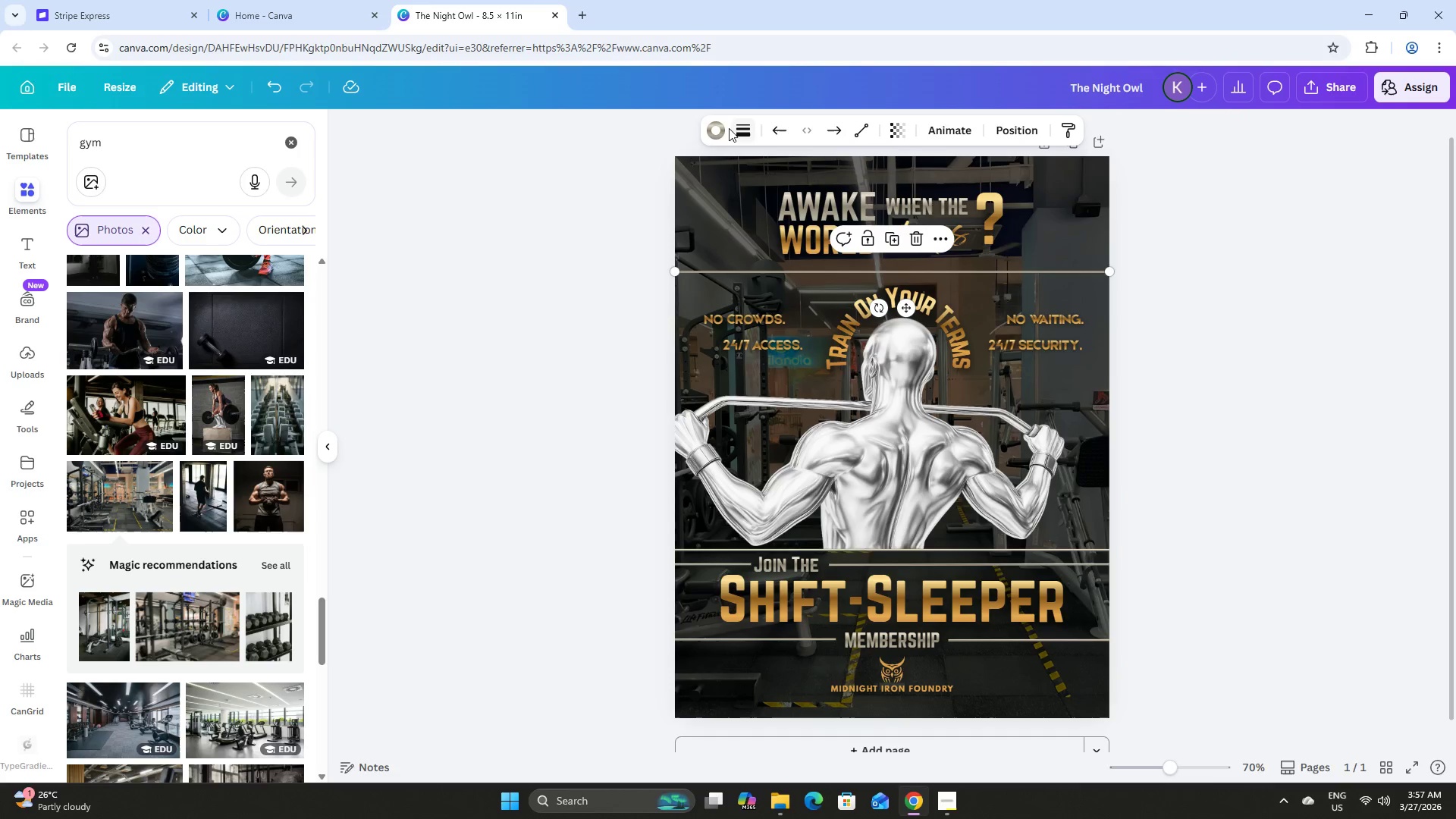 
left_click([718, 123])
 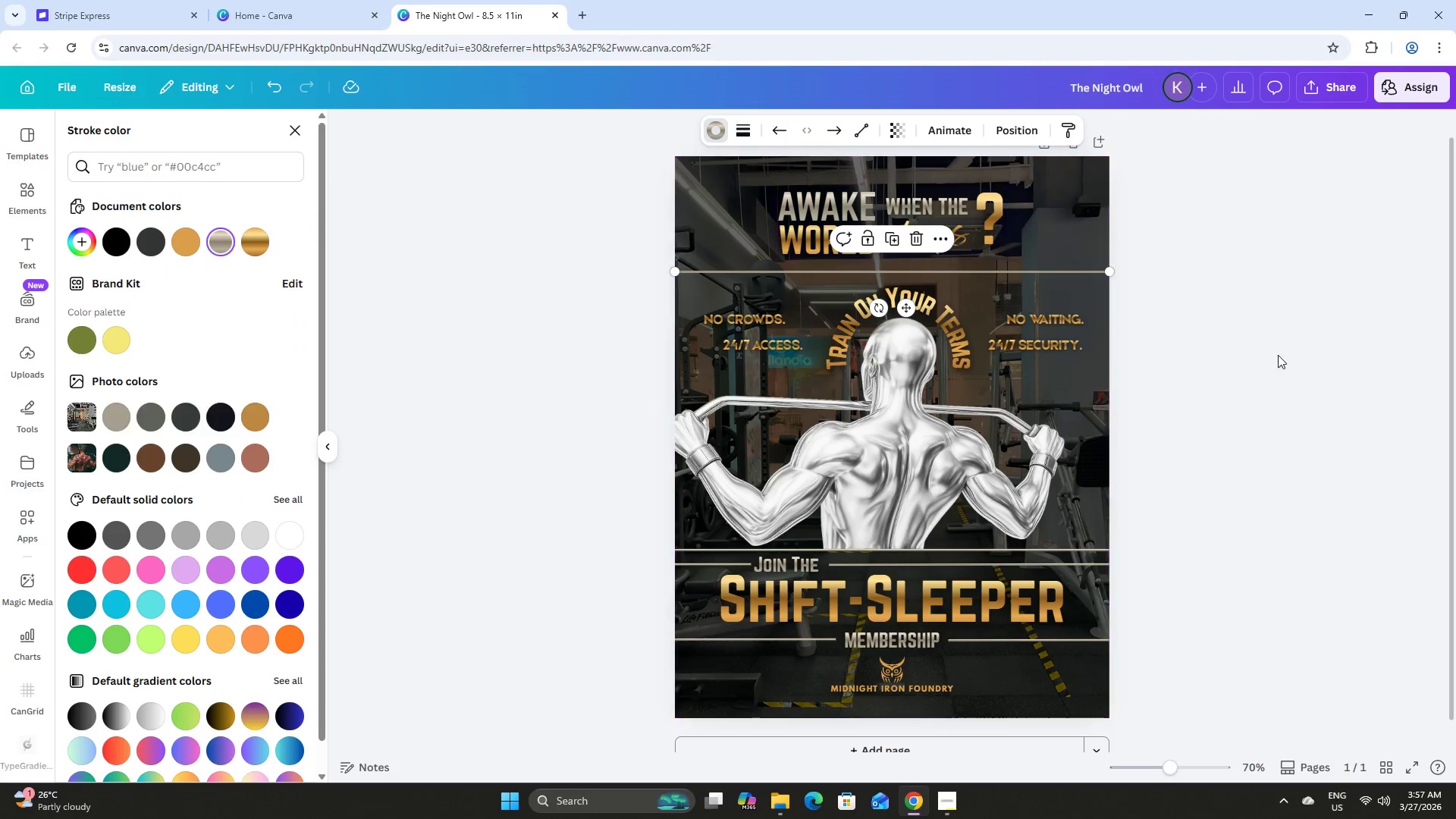 
left_click([1317, 367])
 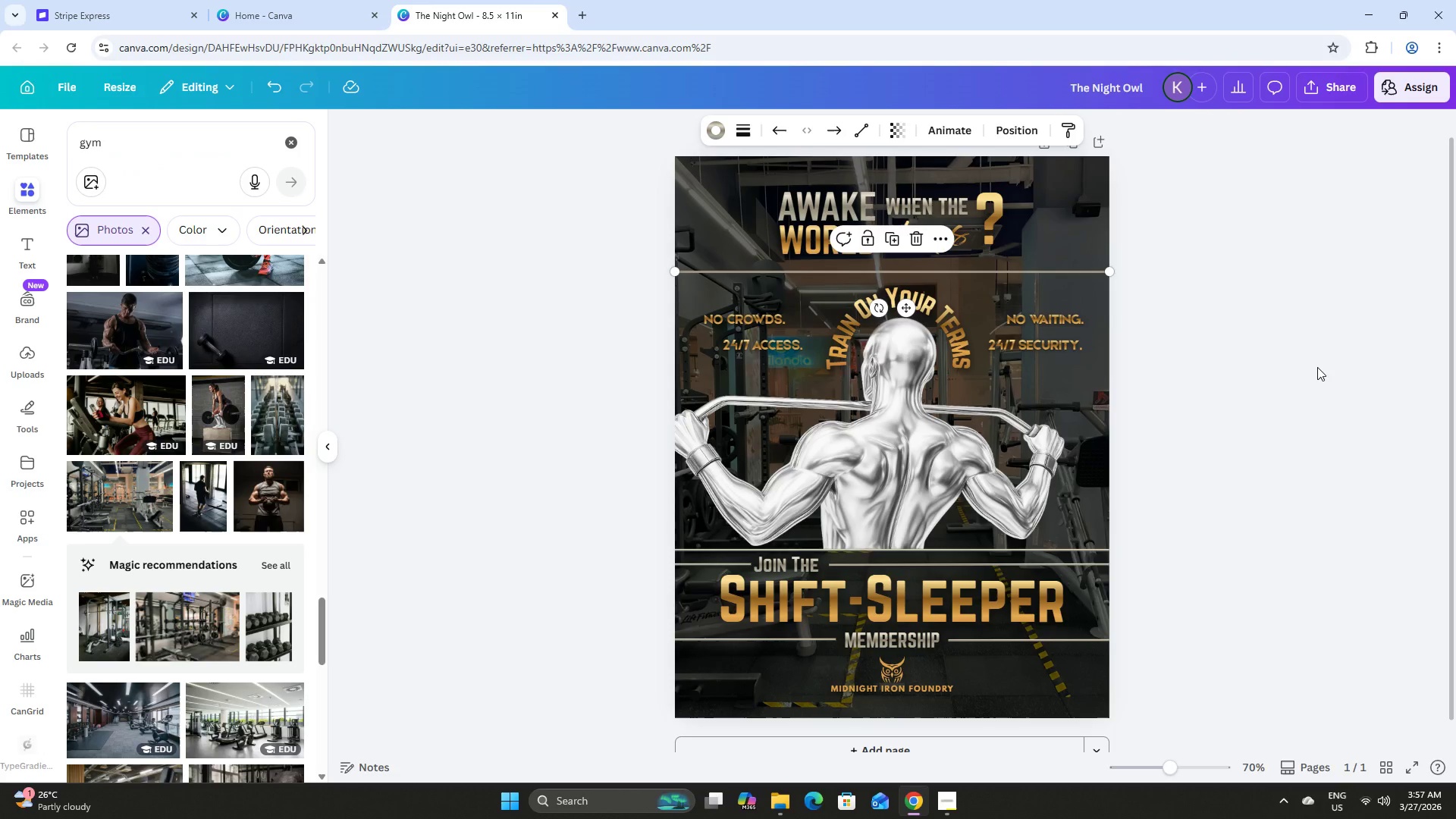 
left_click([1317, 367])
 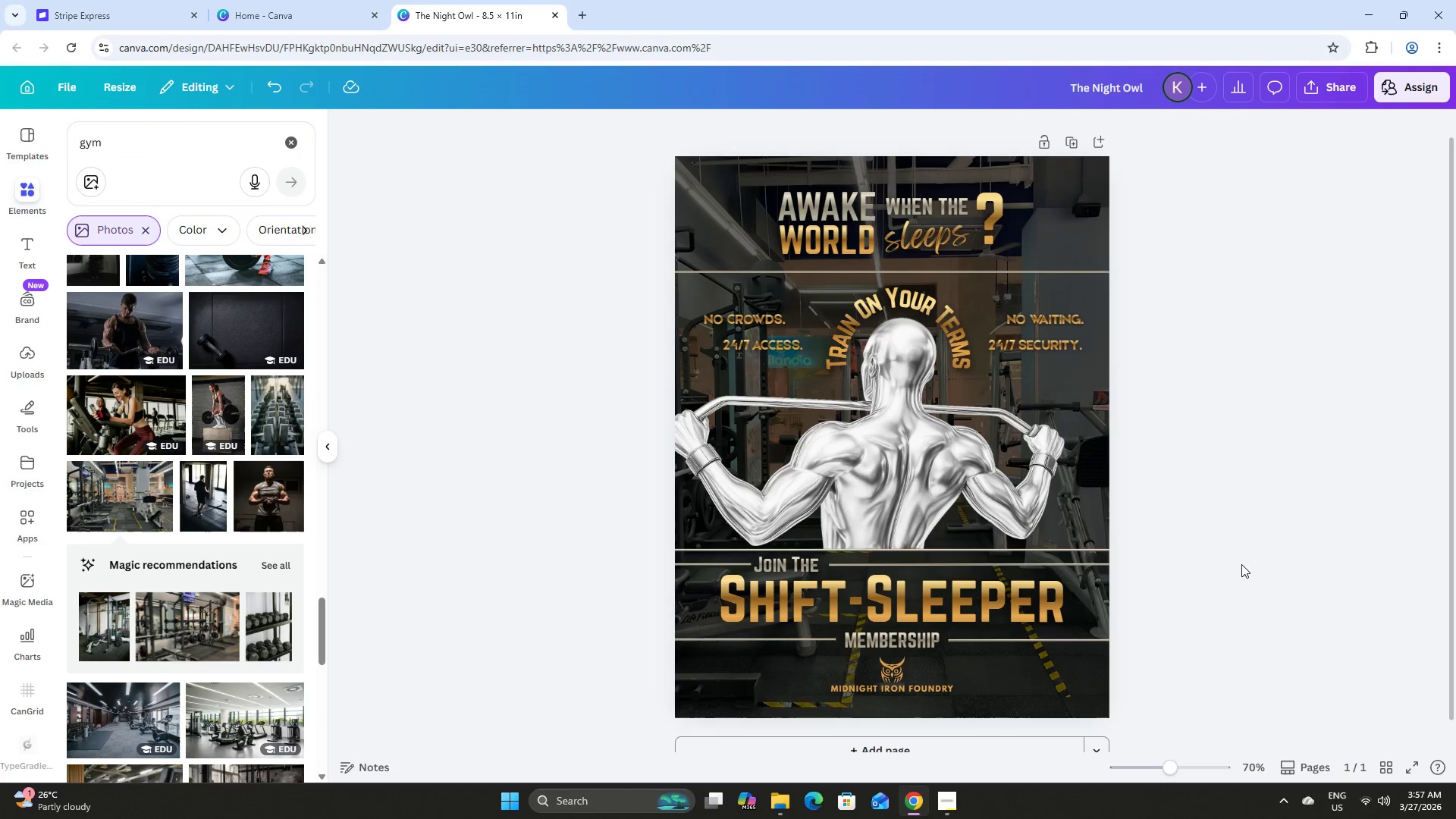 
left_click_drag(start_coordinate=[1166, 767], to_coordinate=[1170, 767])
 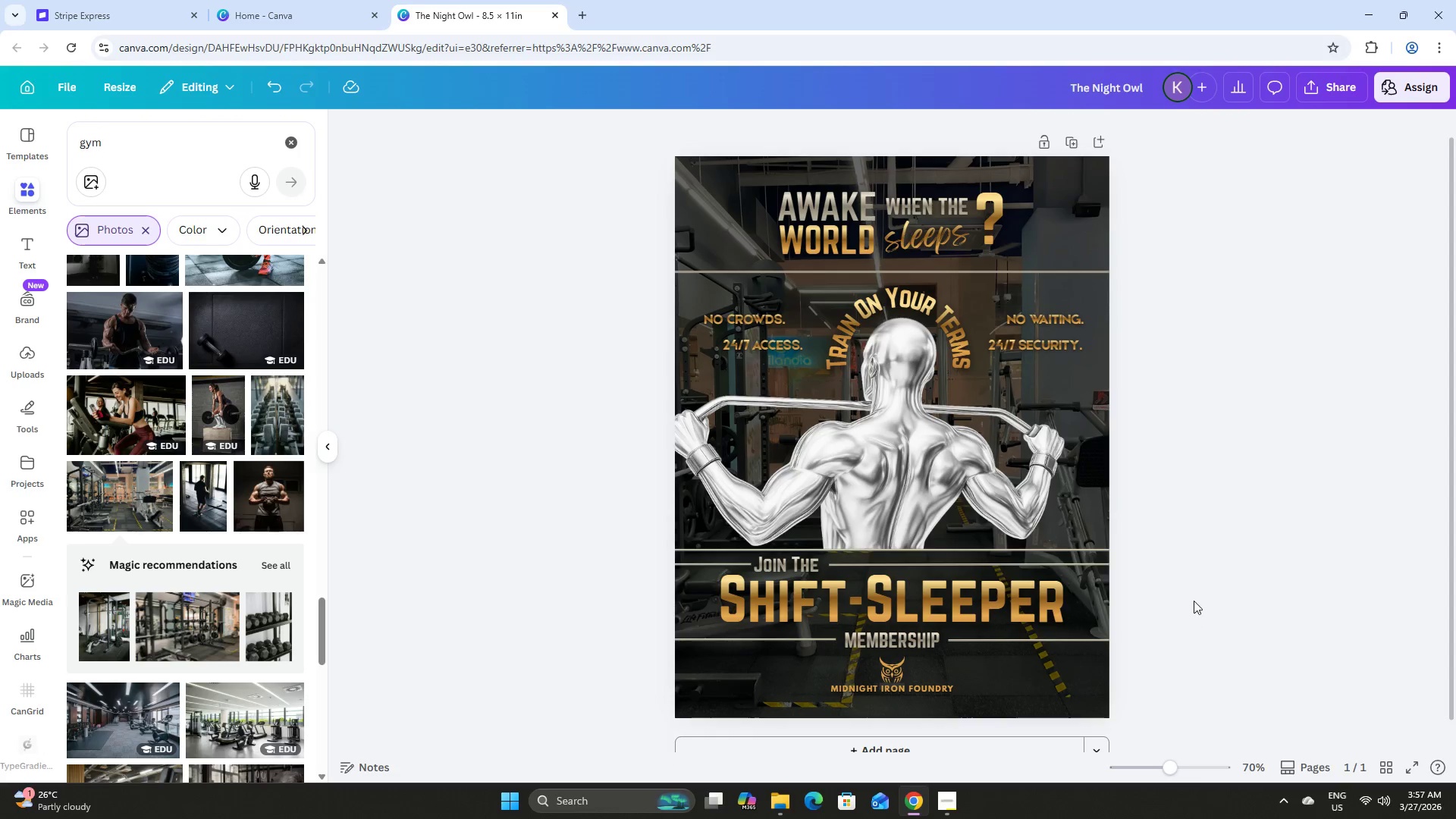 
scroll: coordinate [1198, 595], scroll_direction: up, amount: 4.0
 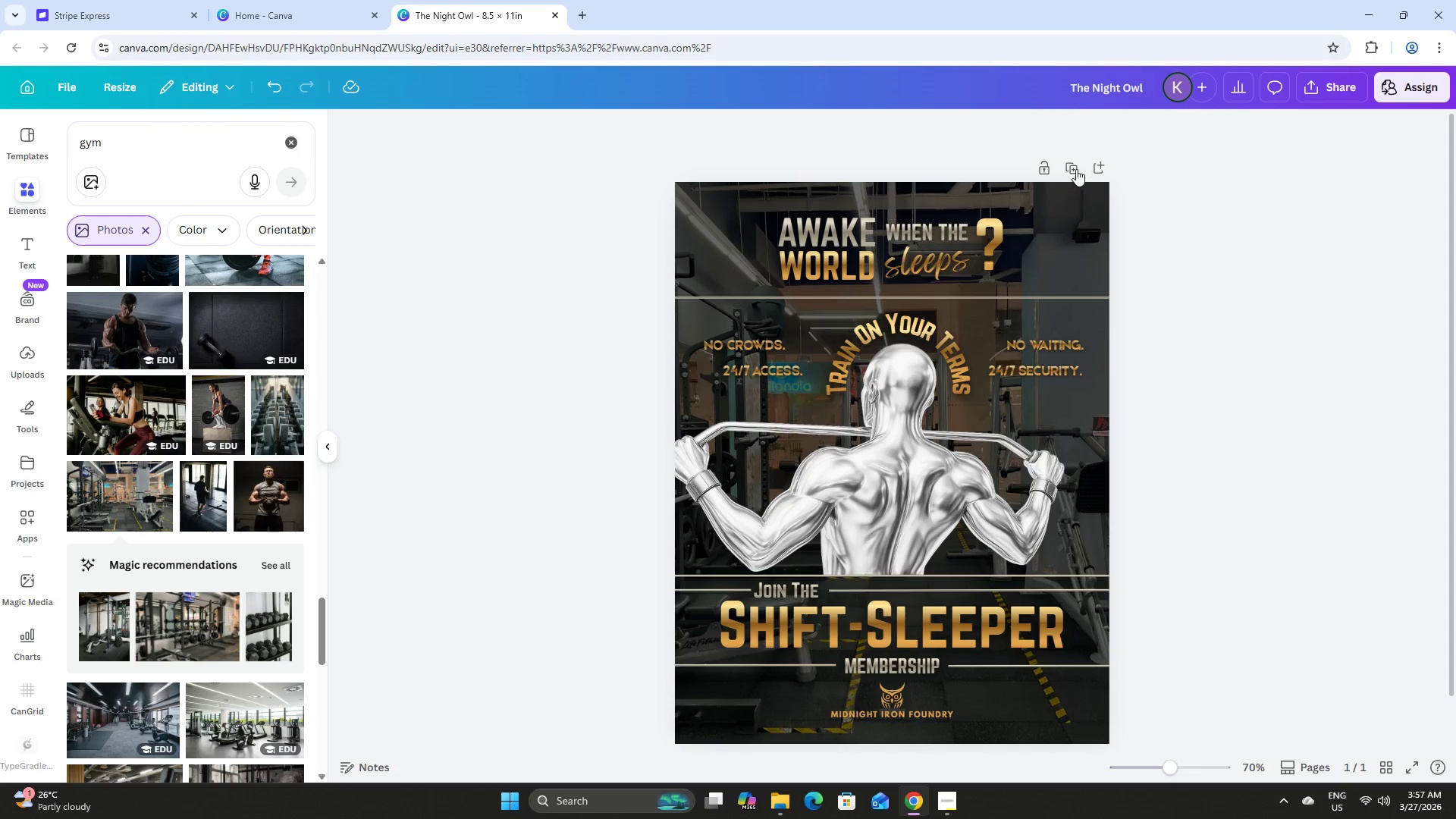 
left_click([1074, 167])
 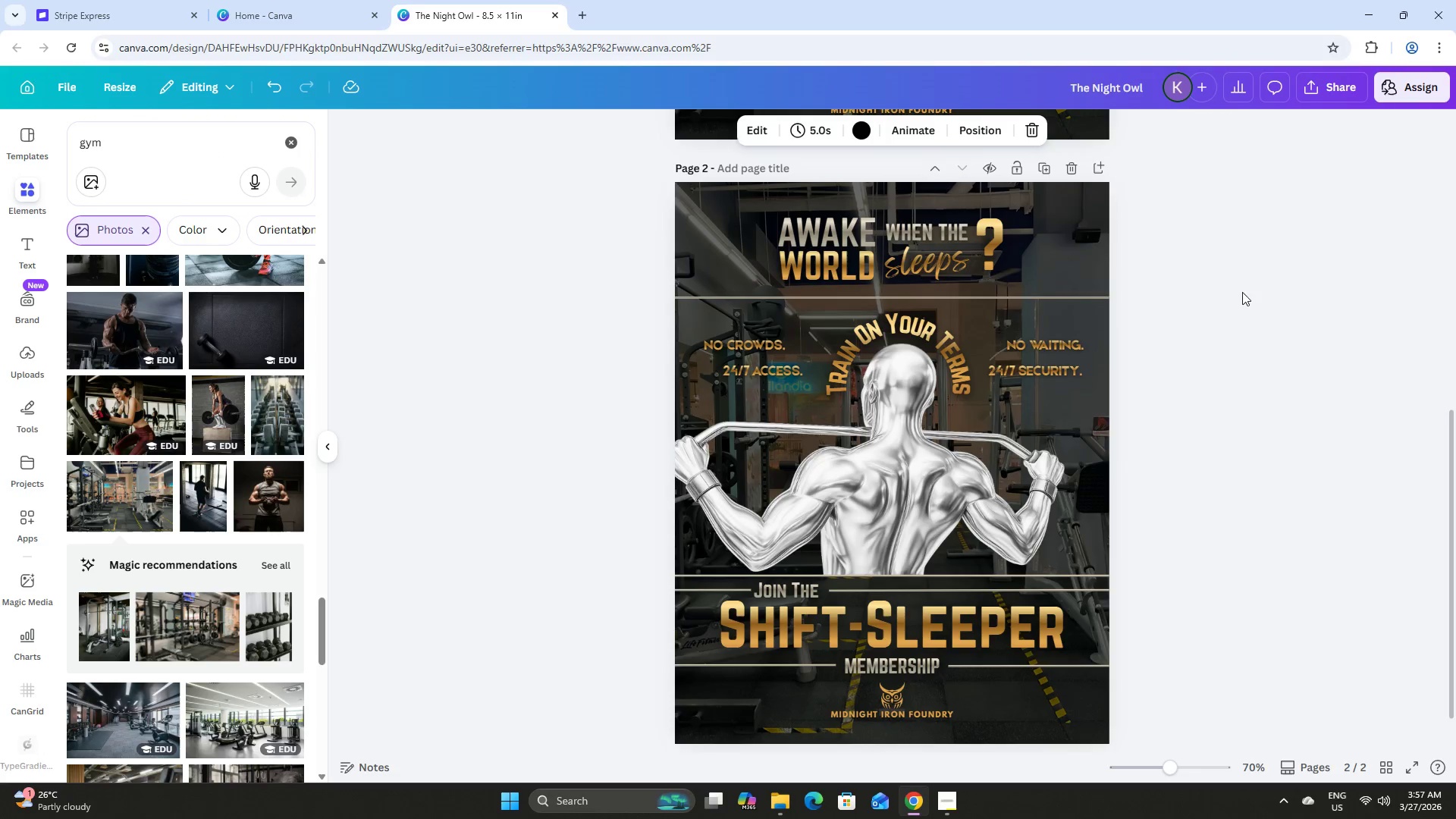 
left_click([1257, 294])
 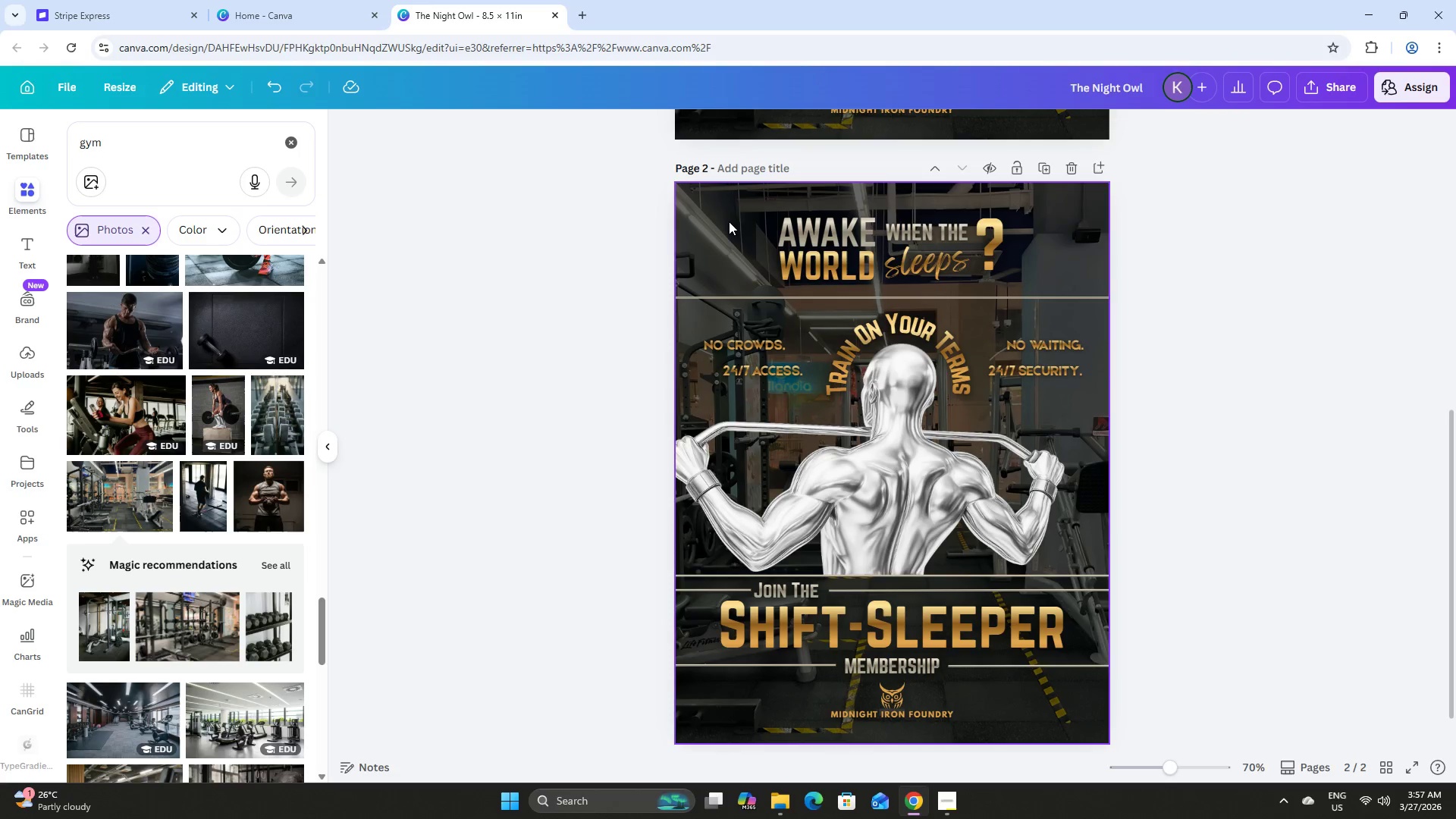 
left_click([723, 219])
 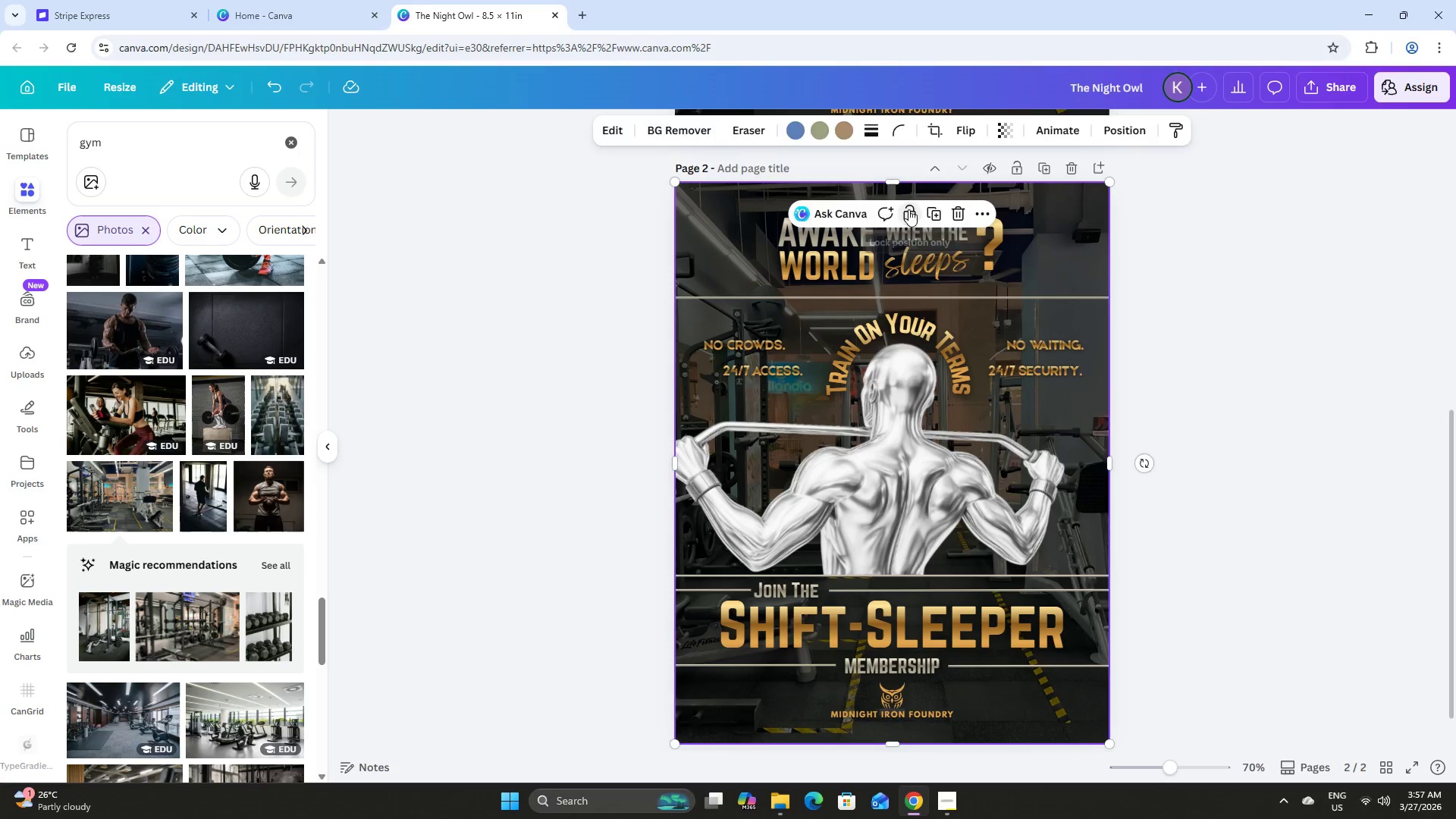 
double_click([1240, 274])
 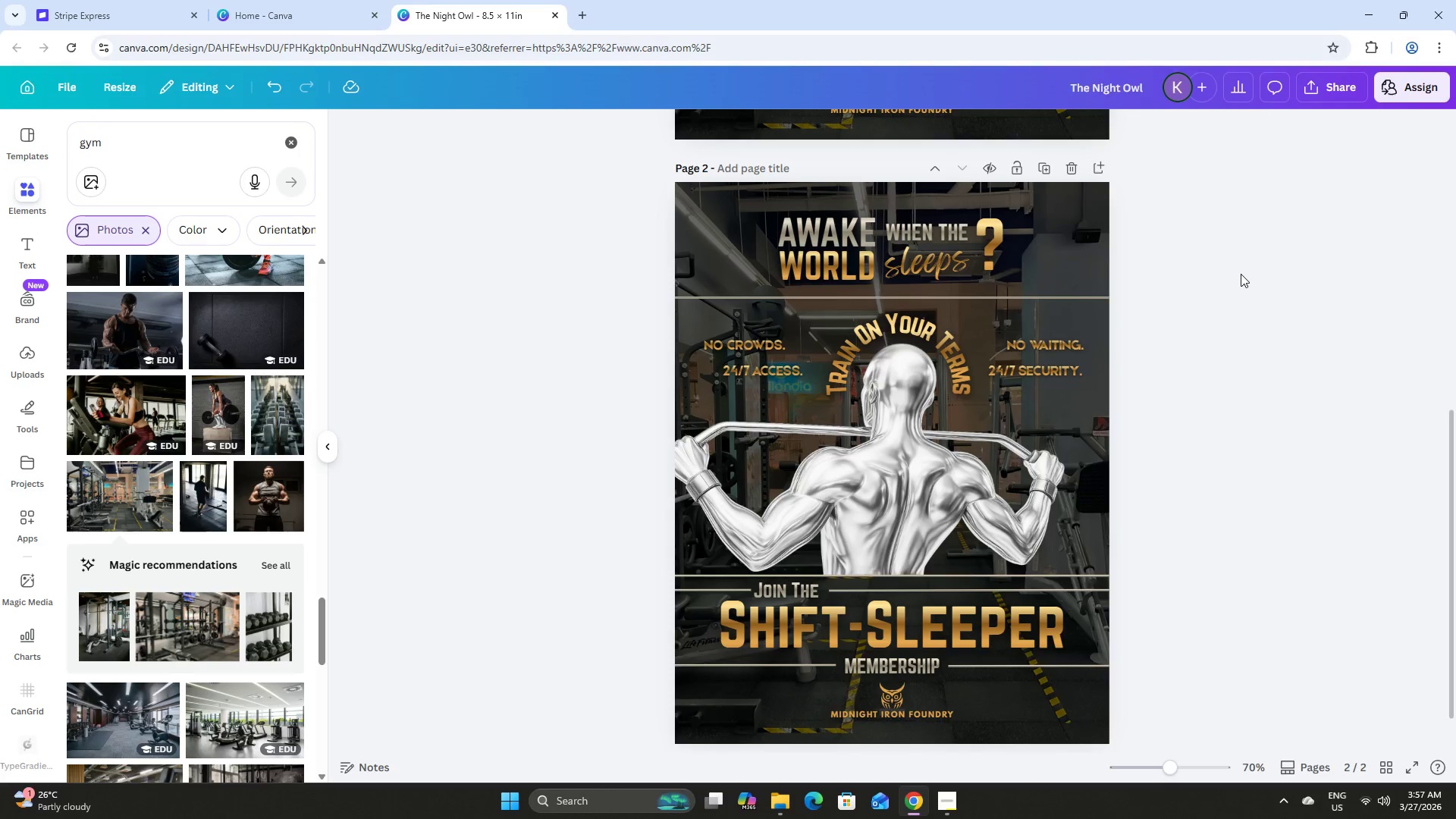 
triple_click([1241, 274])
 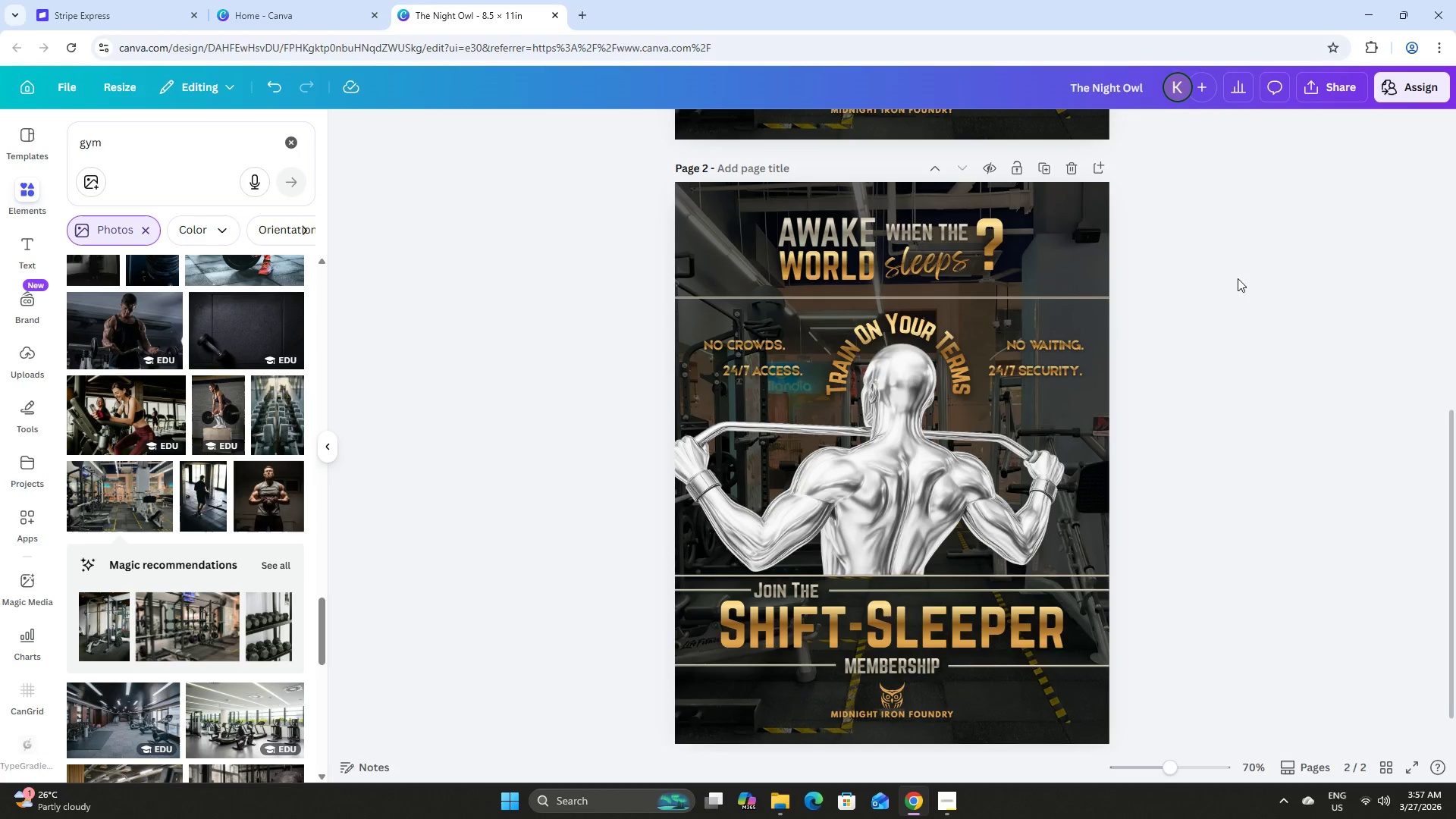 
scroll: coordinate [1243, 283], scroll_direction: up, amount: 10.0
 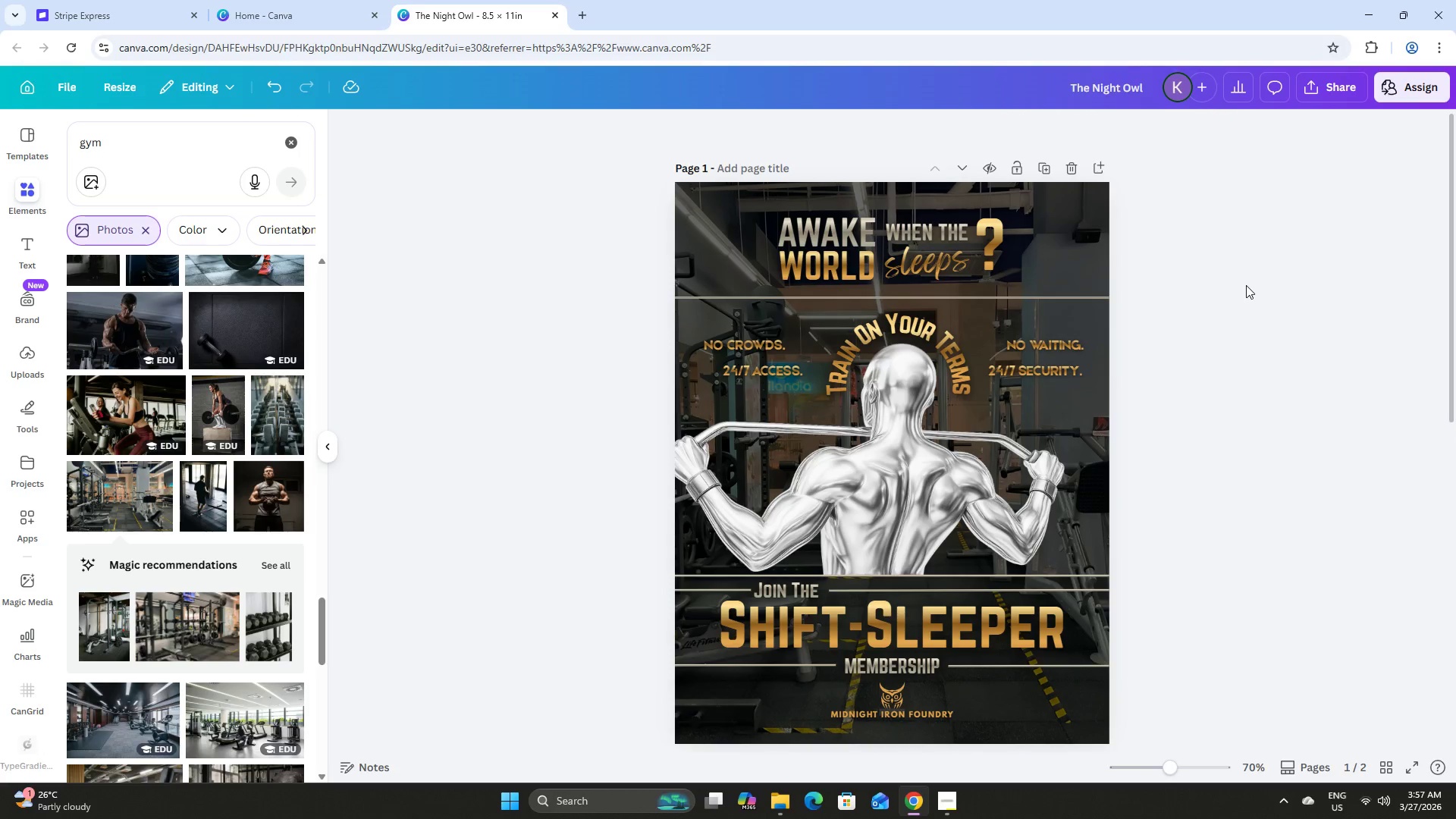 
scroll: coordinate [216, 421], scroll_direction: down, amount: 12.0
 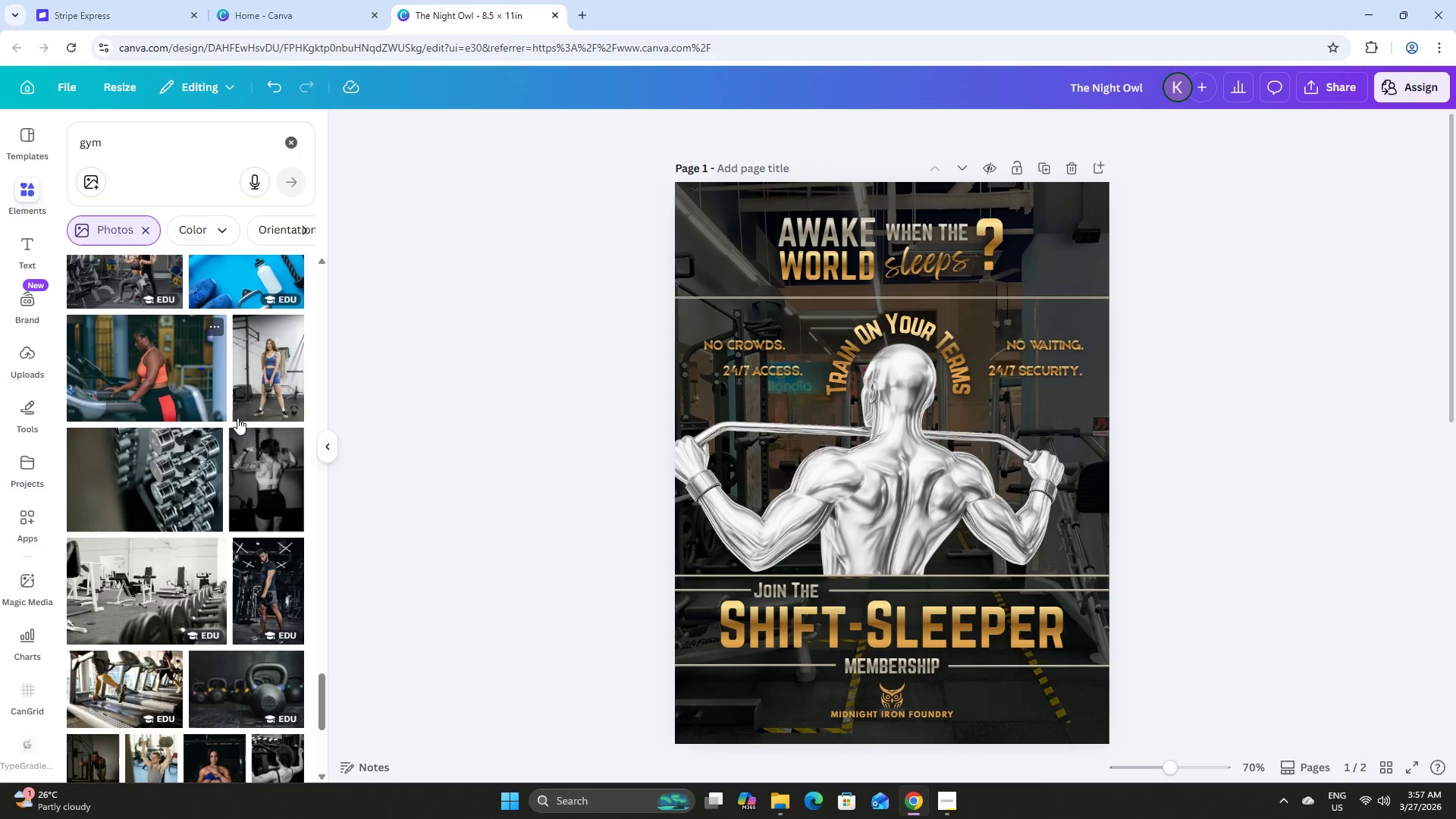 
scroll: coordinate [400, 416], scroll_direction: up, amount: 6.0
 